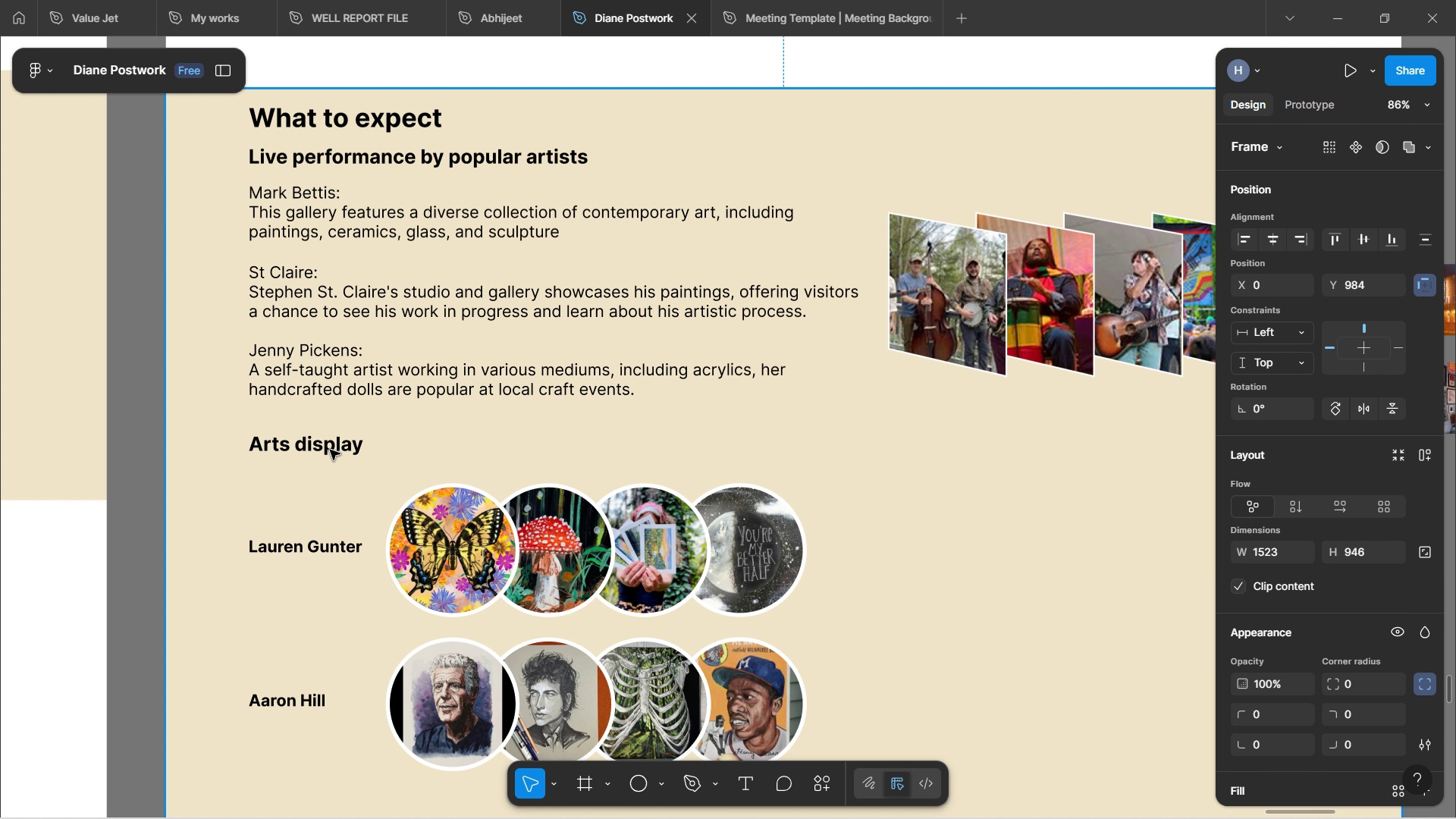 
double_click([330, 450])
 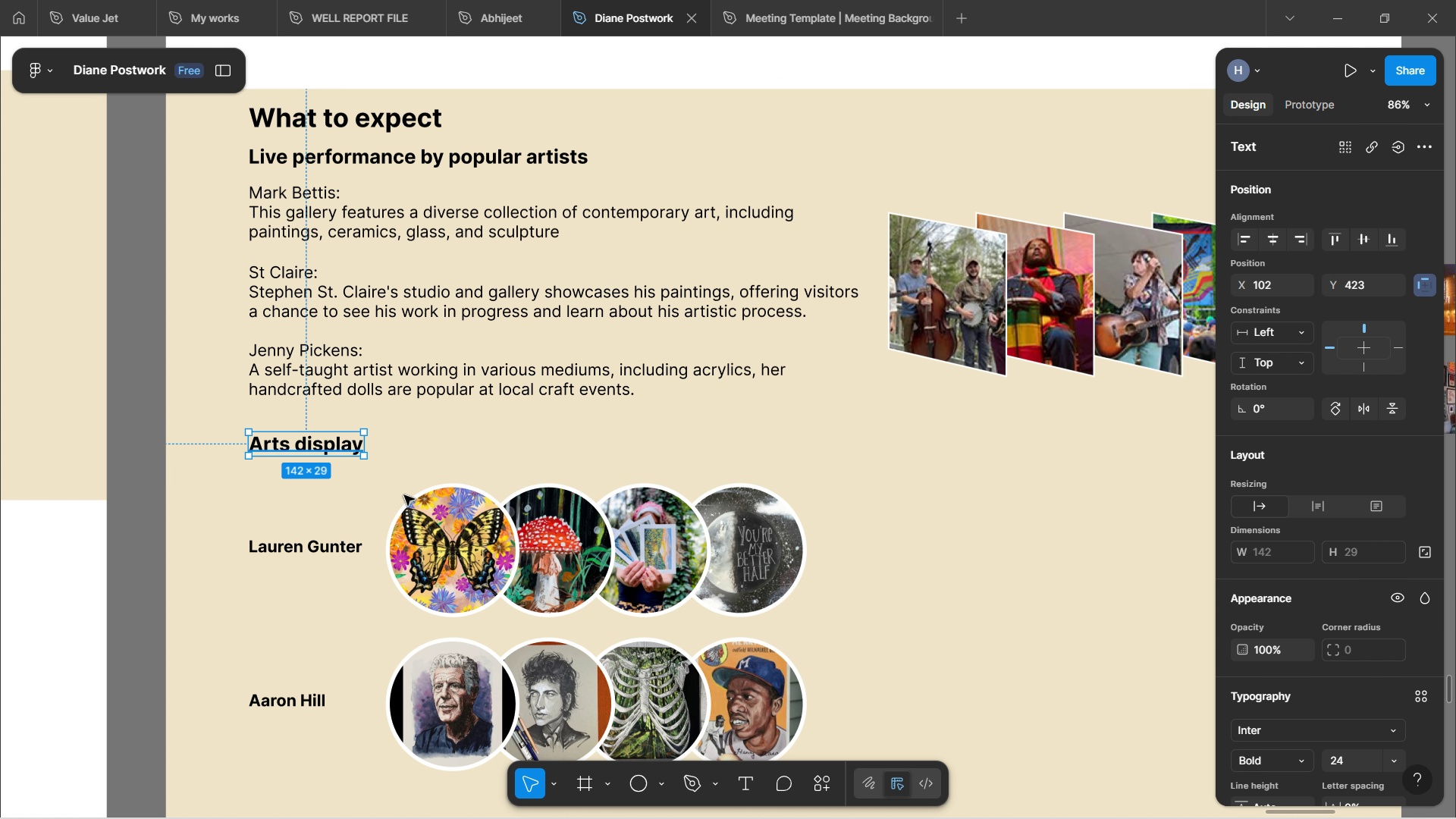 
hold_key(key=ShiftLeft, duration=1.3)
left_click([454, 545])
 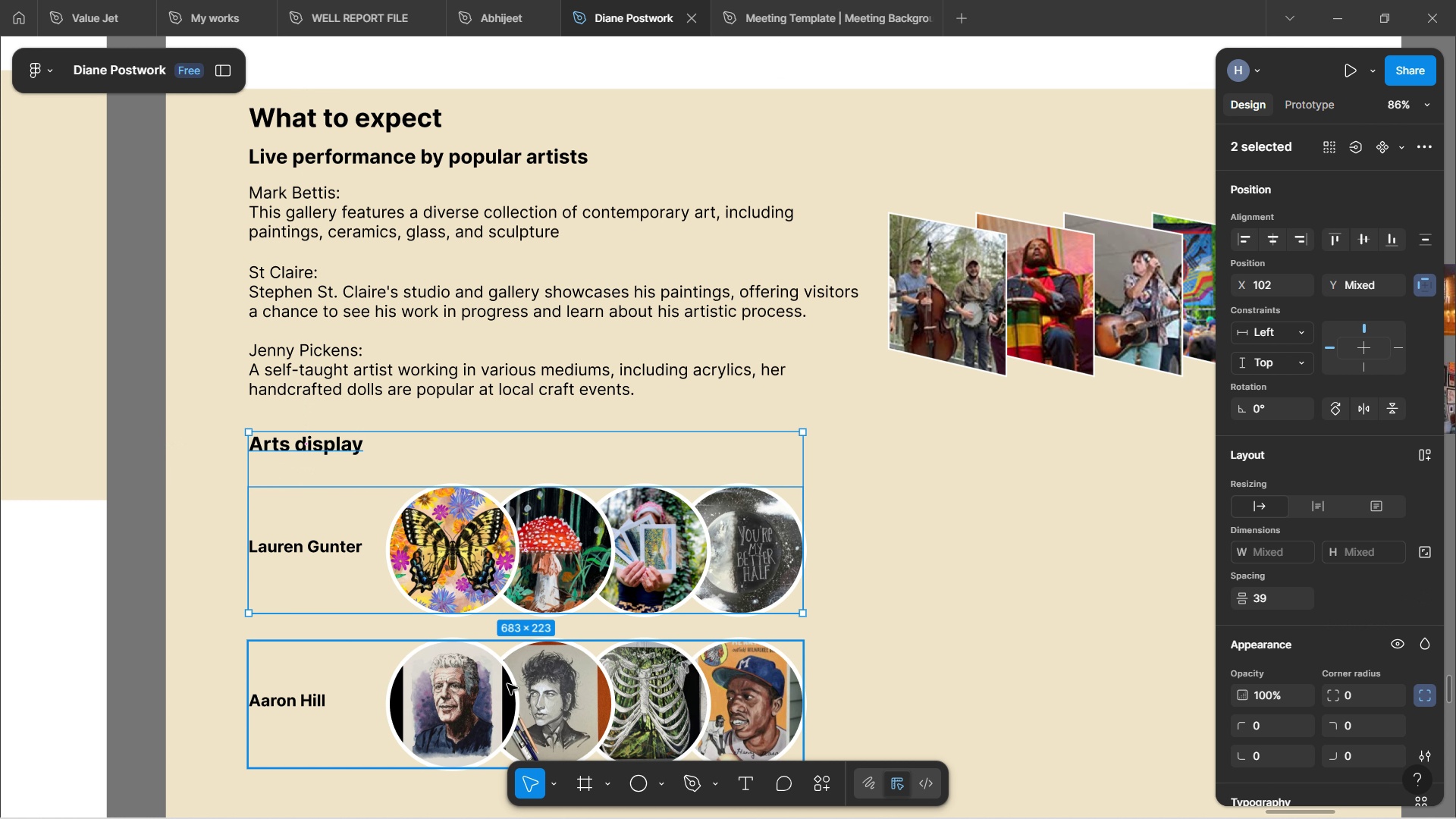 
left_click([510, 686])
 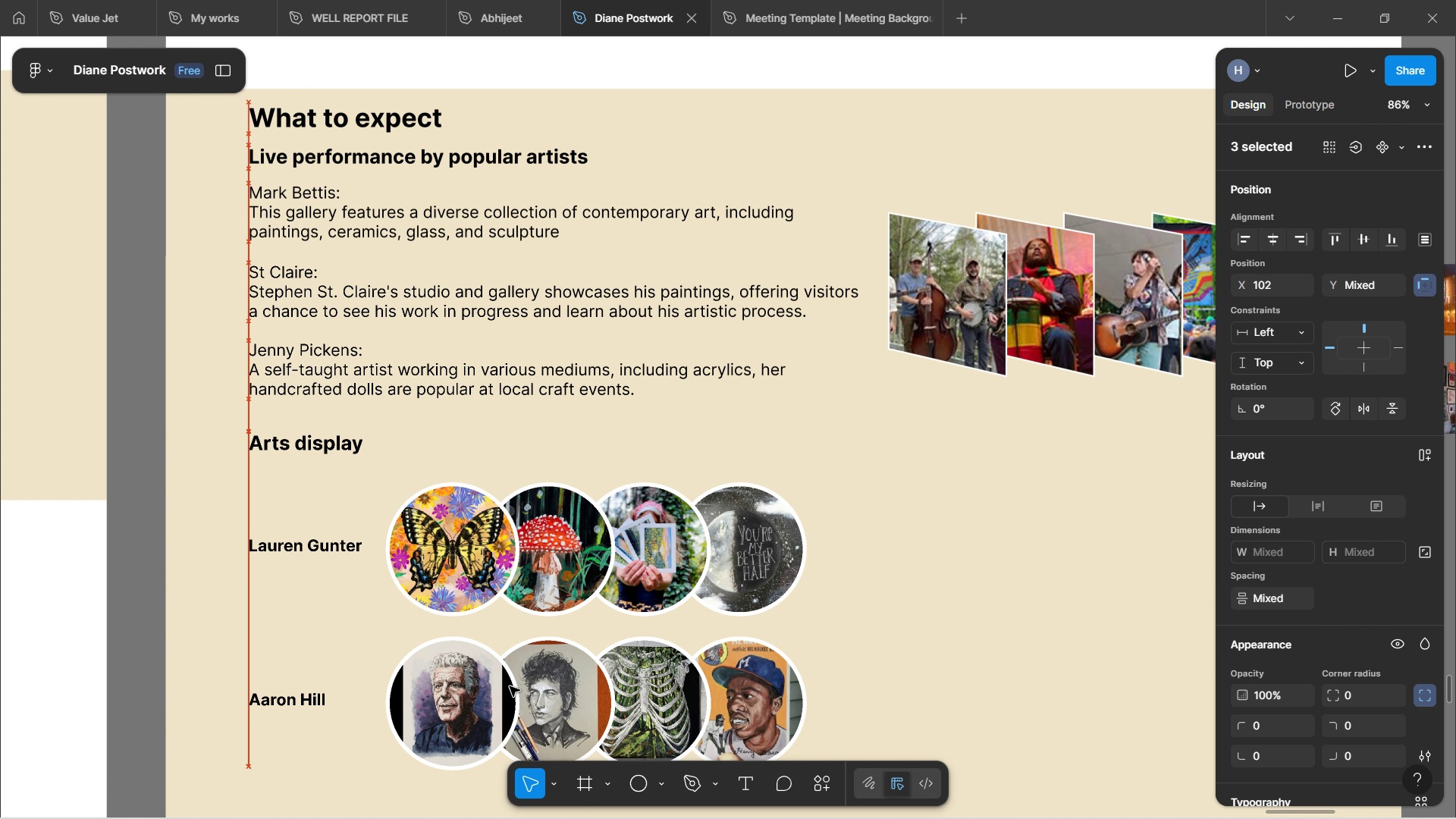 
hold_key(key=ArrowUp, duration=1.06)
 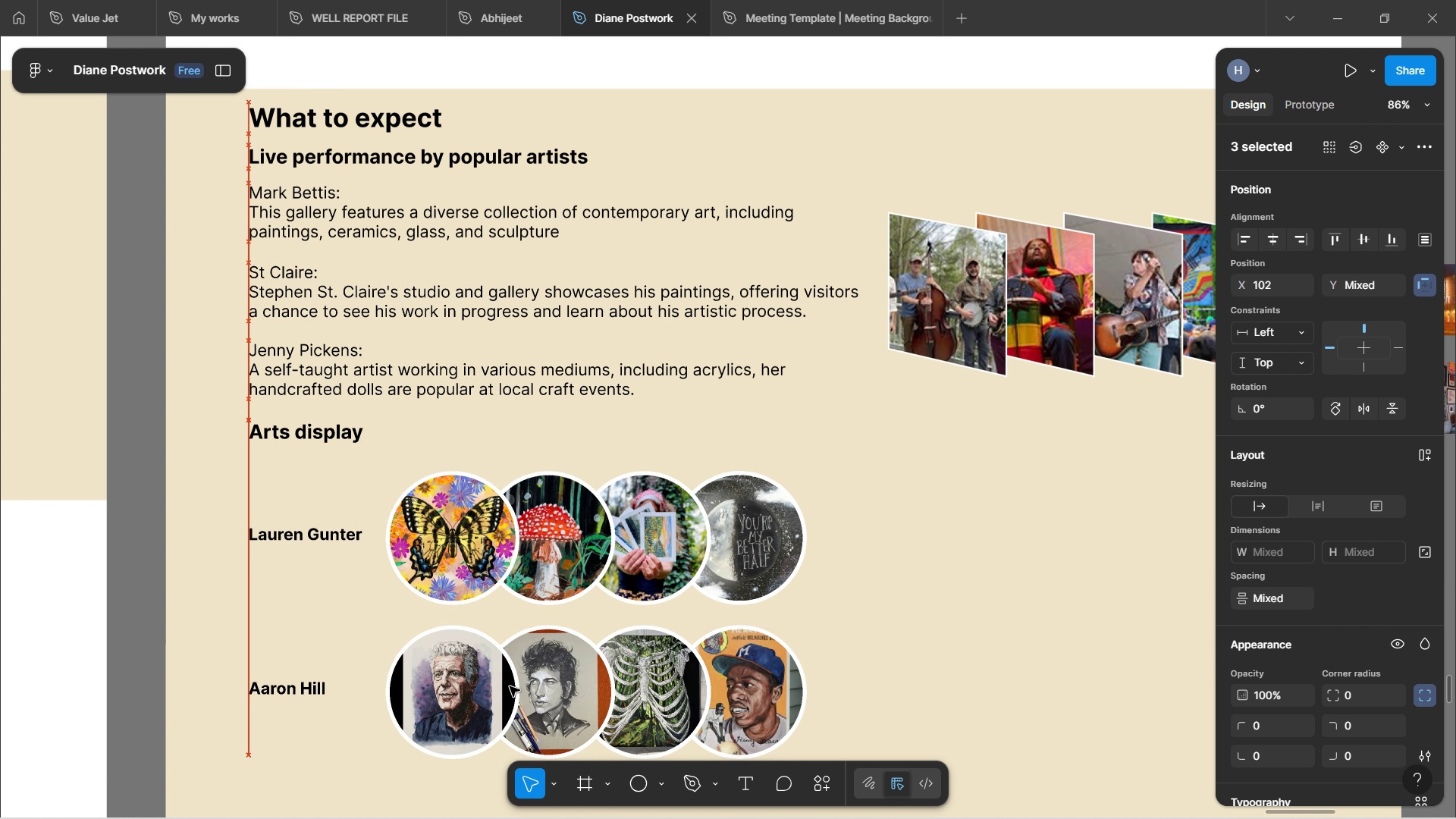 
key(ArrowUp)
 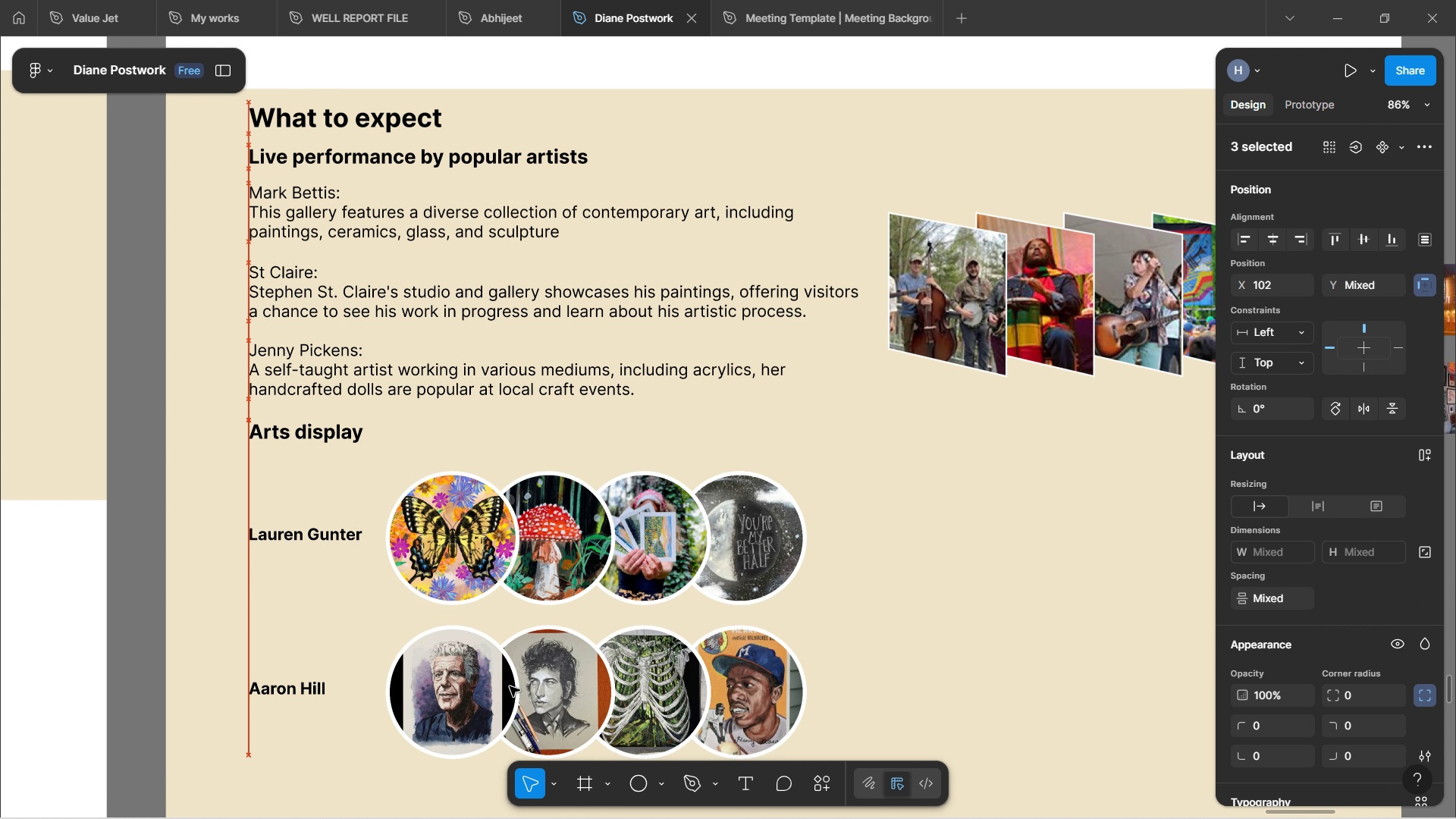 
key(ArrowUp)
 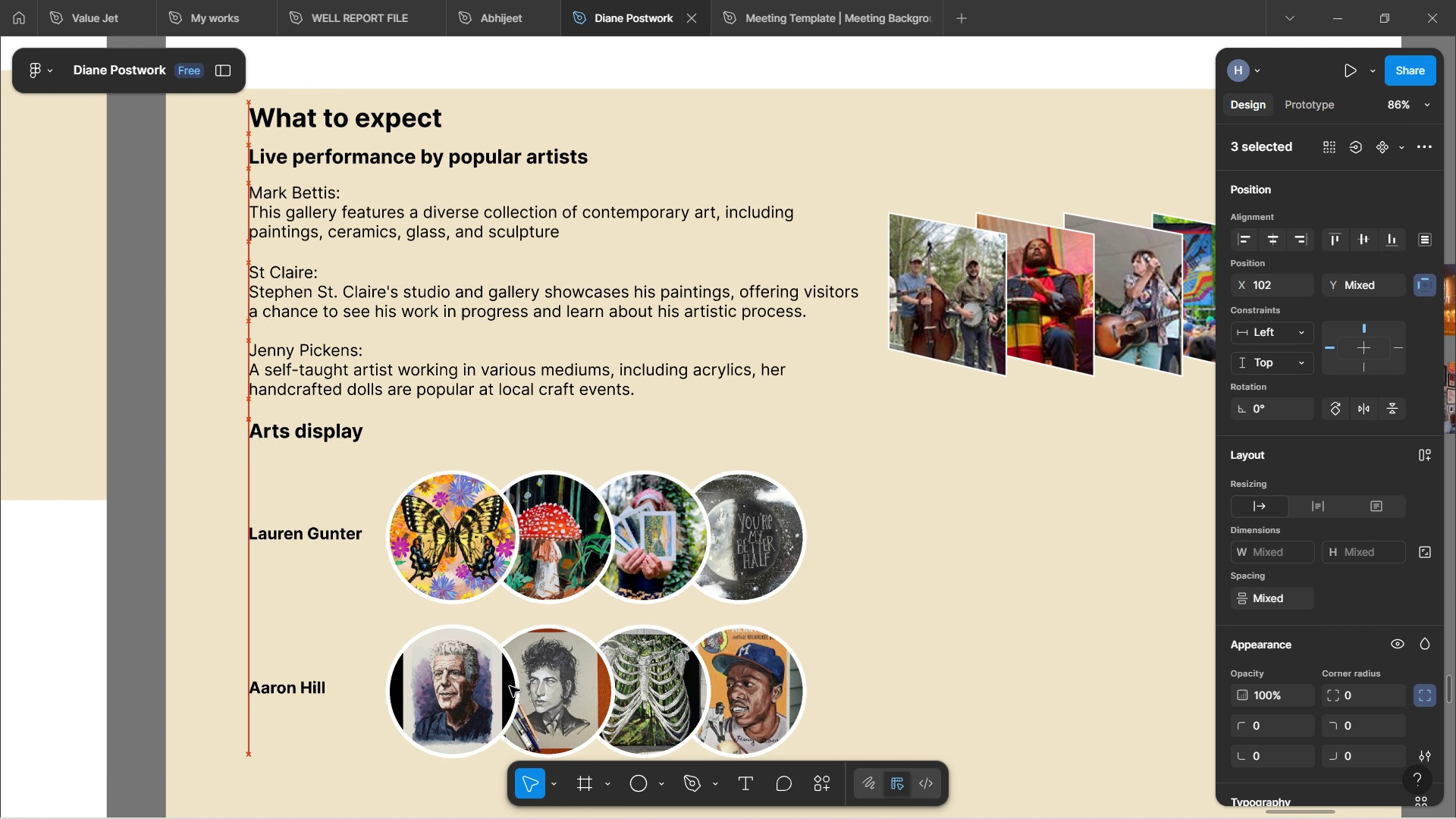 
key(ArrowUp)
 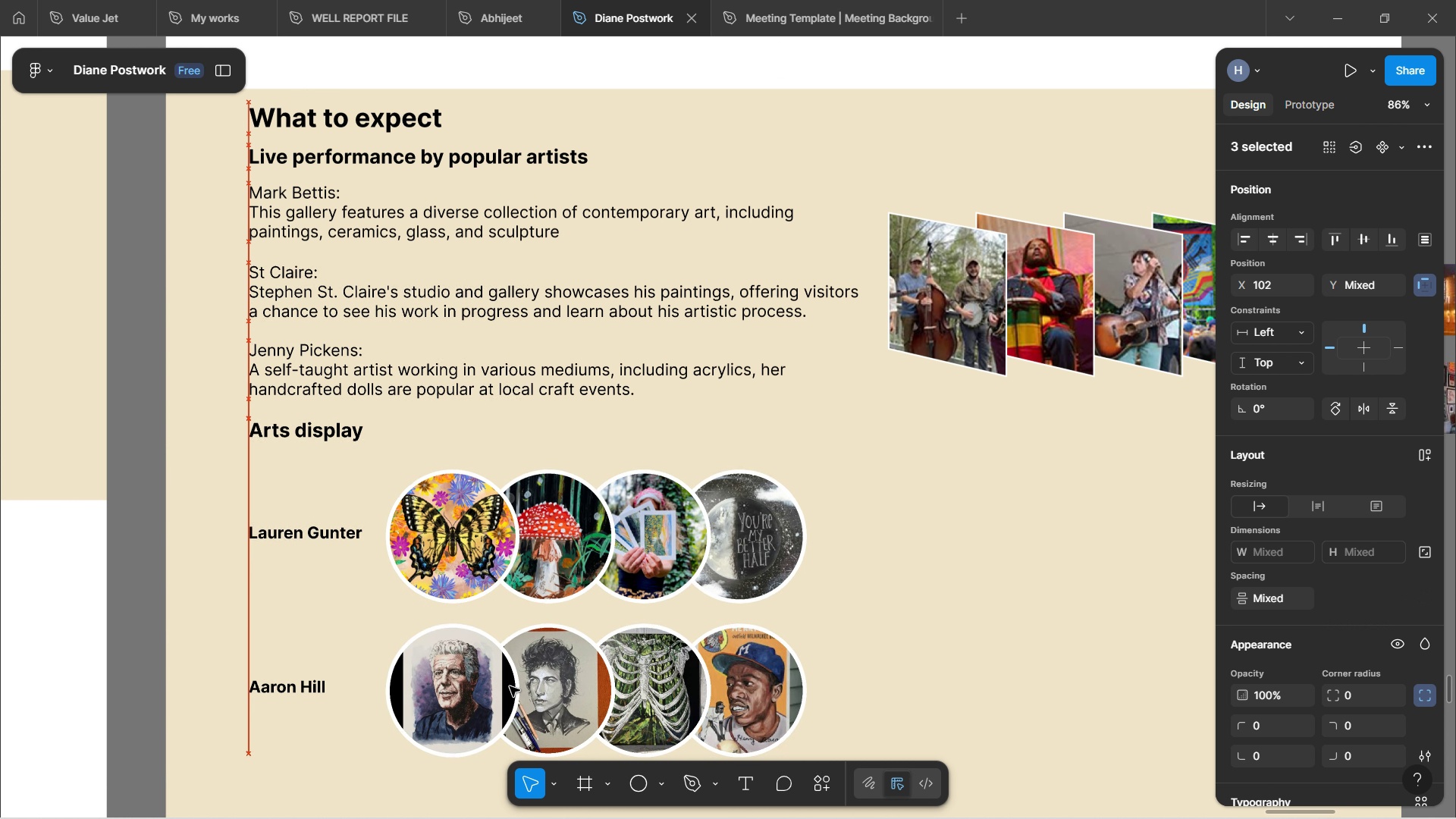 
key(ArrowUp)
 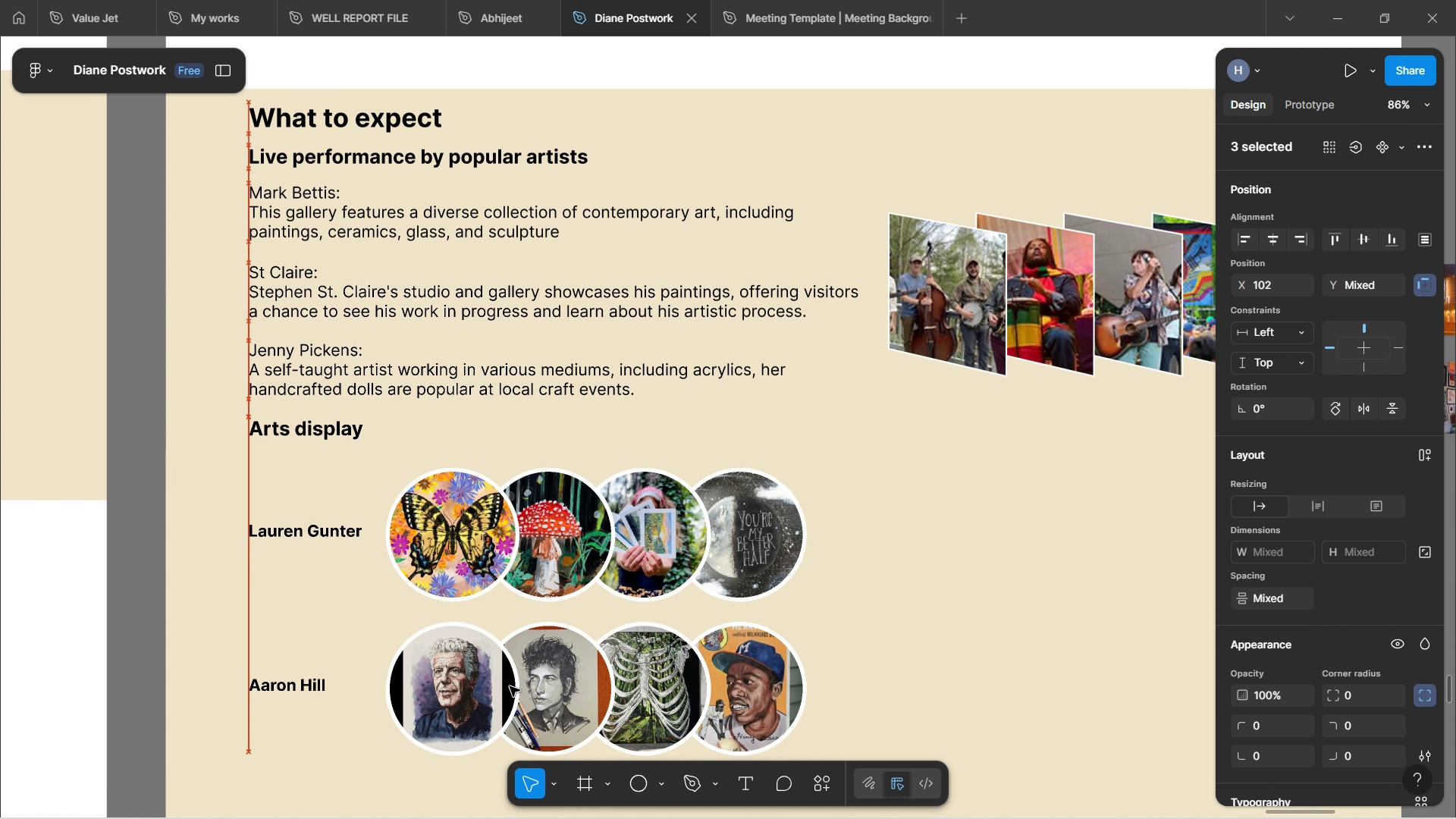 
key(ArrowUp)
 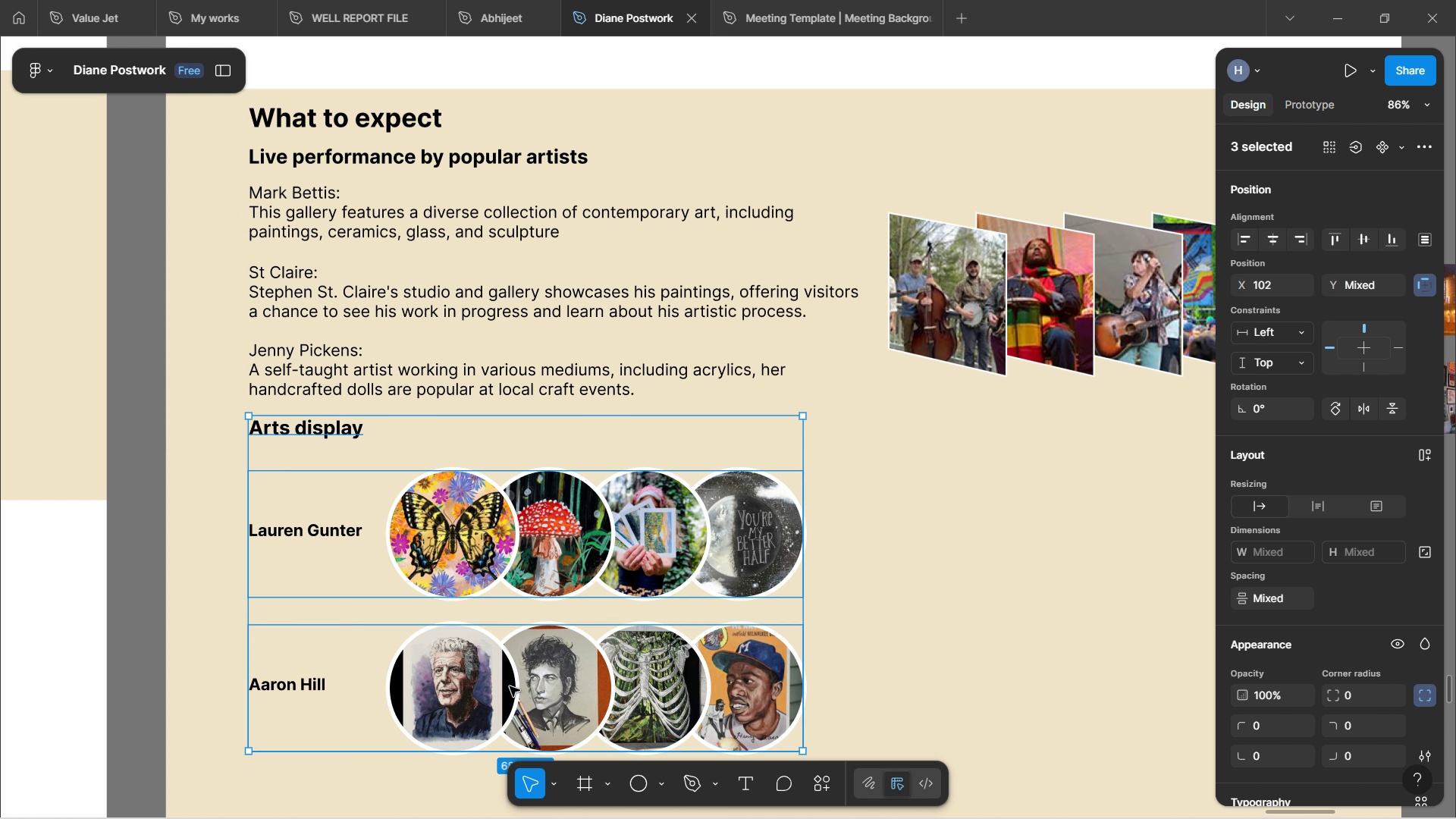 
key(ArrowDown)
 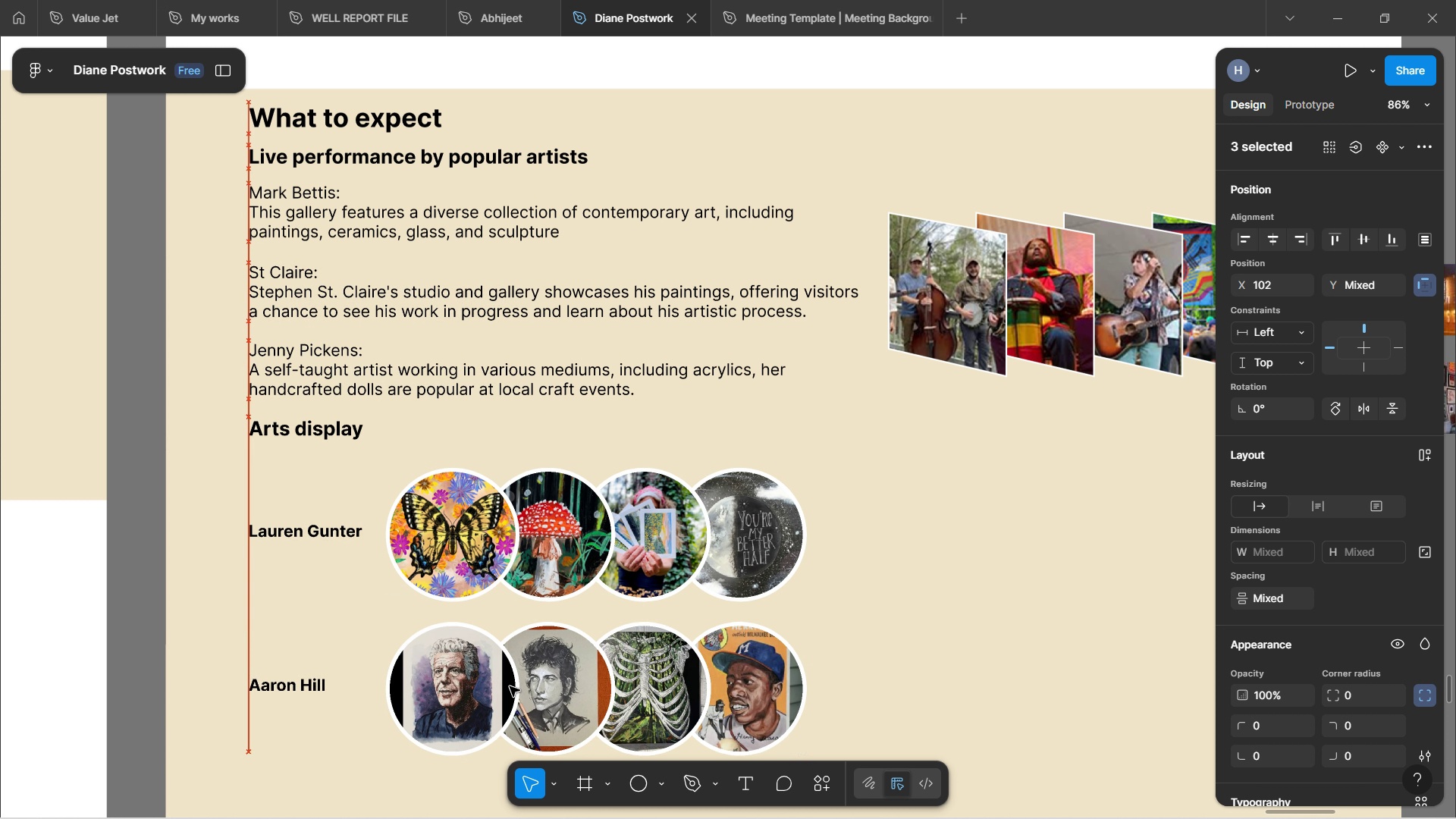 
key(ArrowDown)
 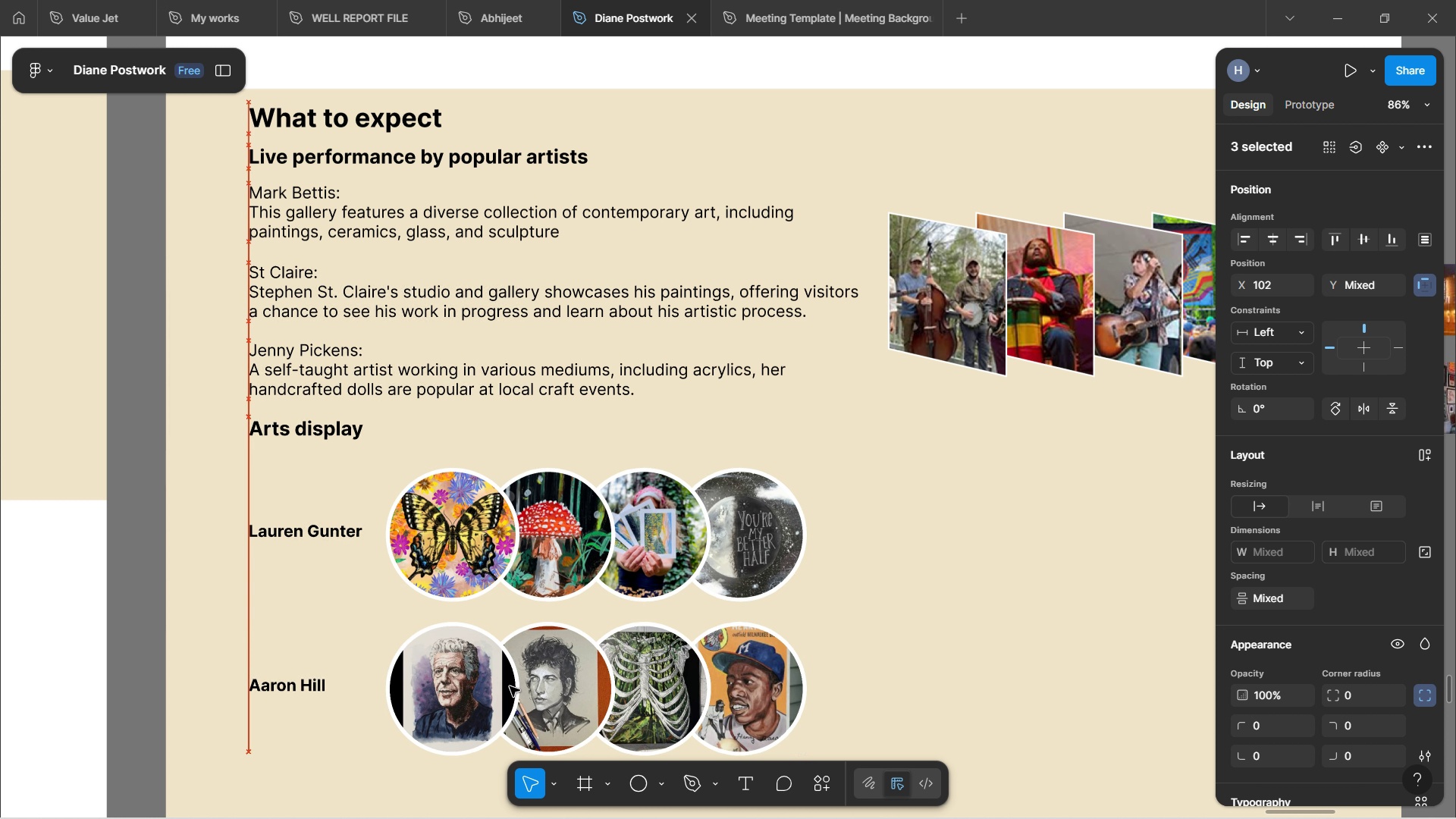 
key(ArrowDown)
 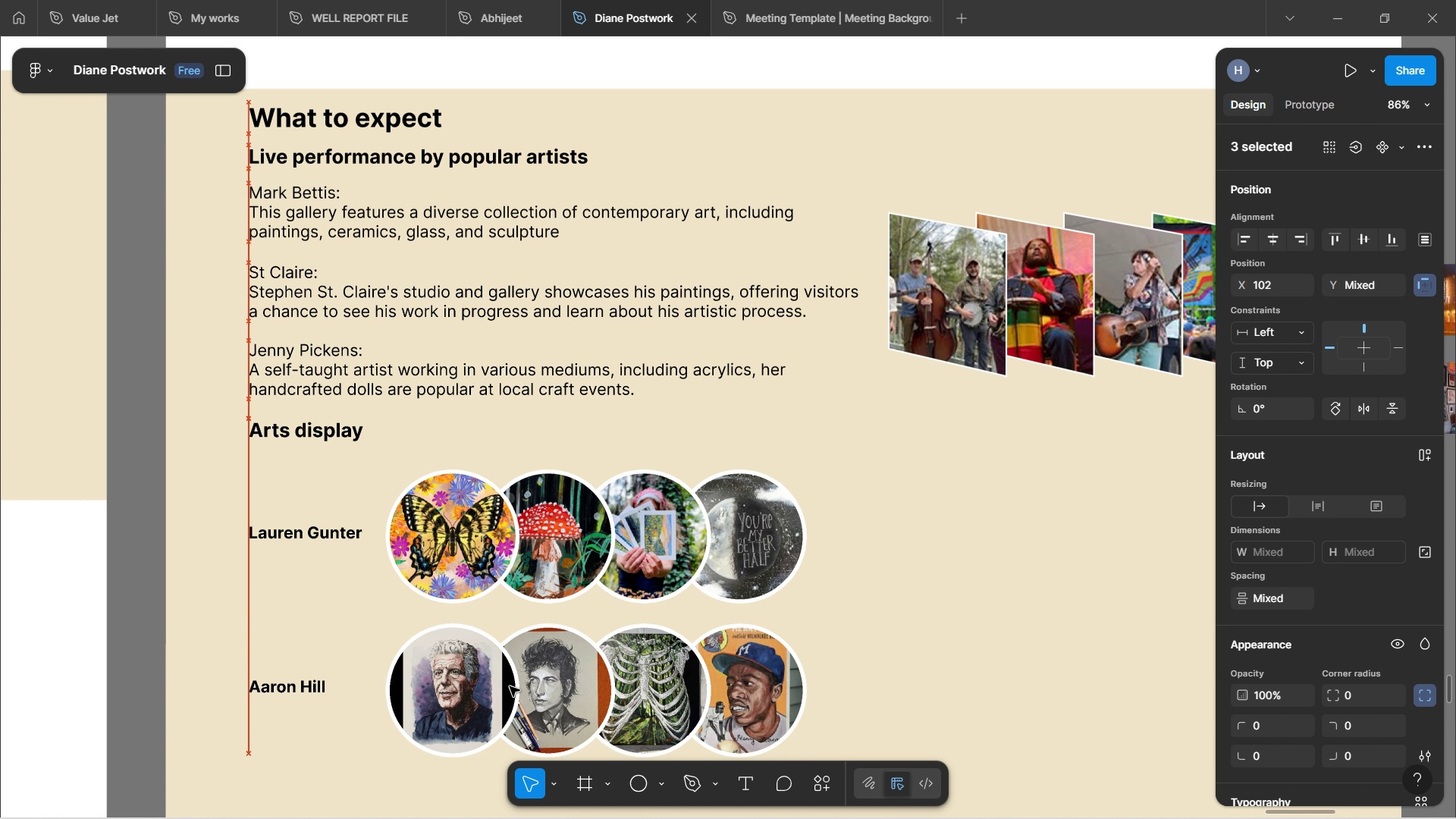 
key(ArrowDown)
 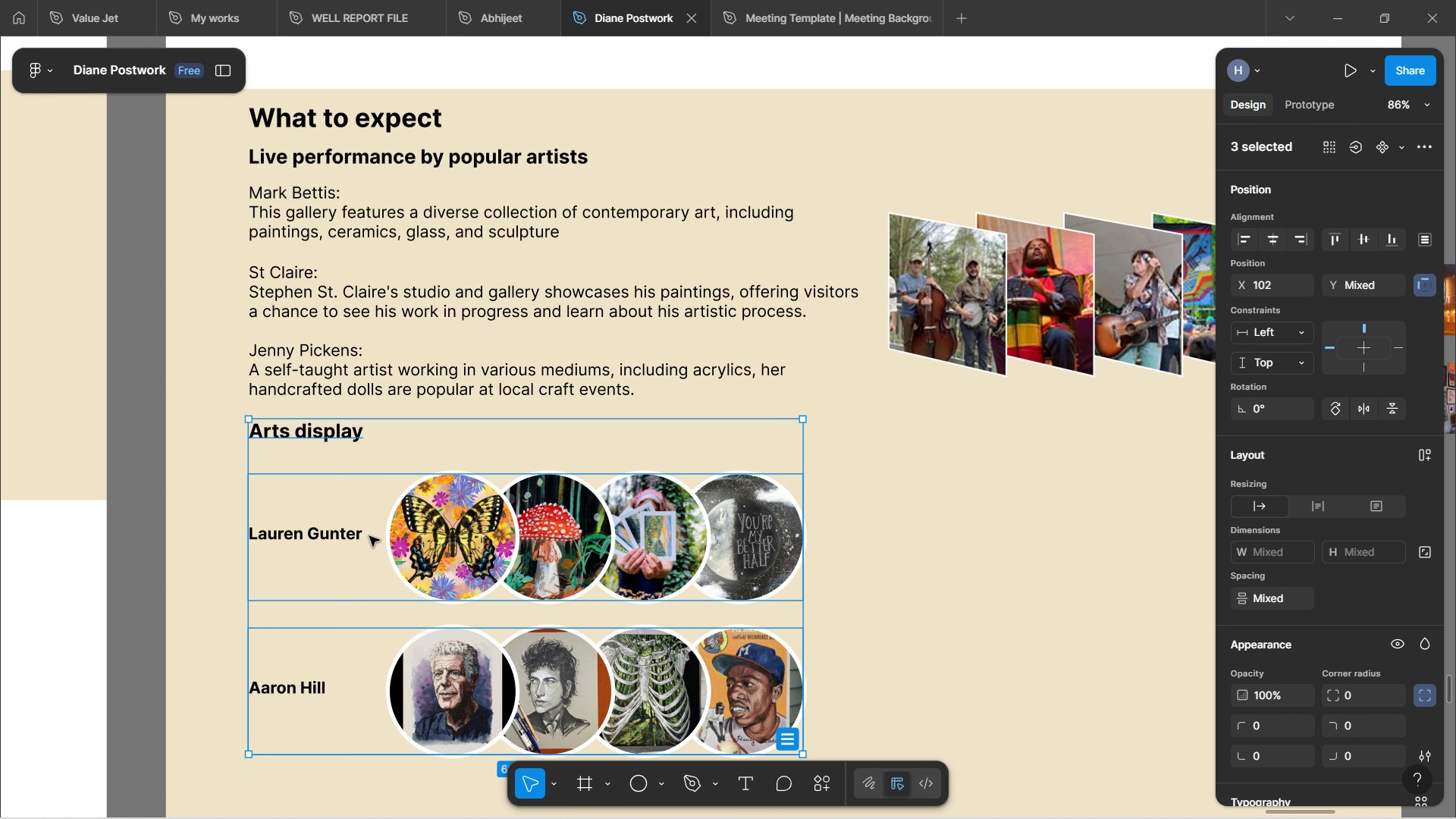 
left_click([364, 535])
 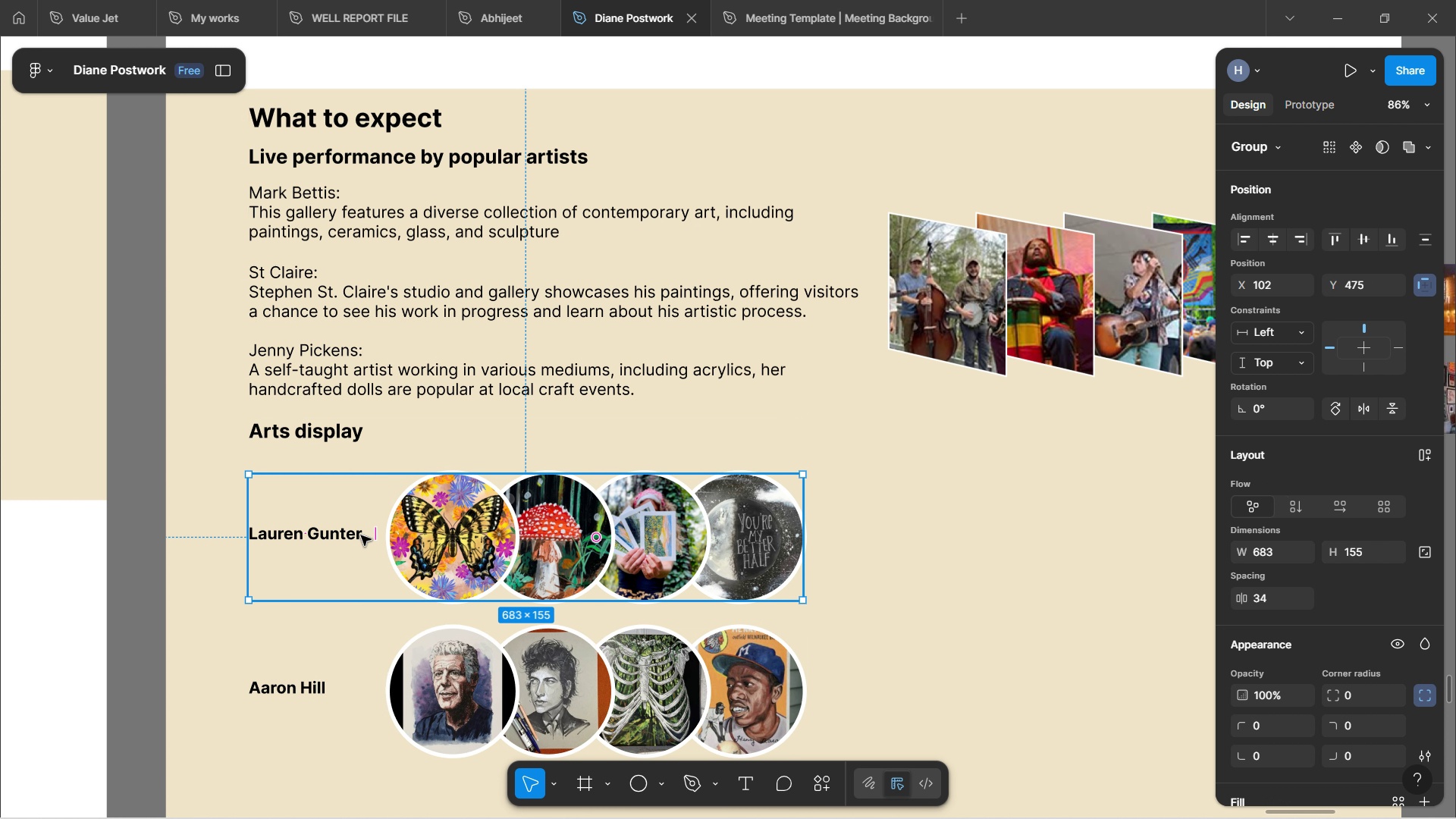 
hold_key(key=ShiftLeft, duration=0.82)
left_click([464, 692])
 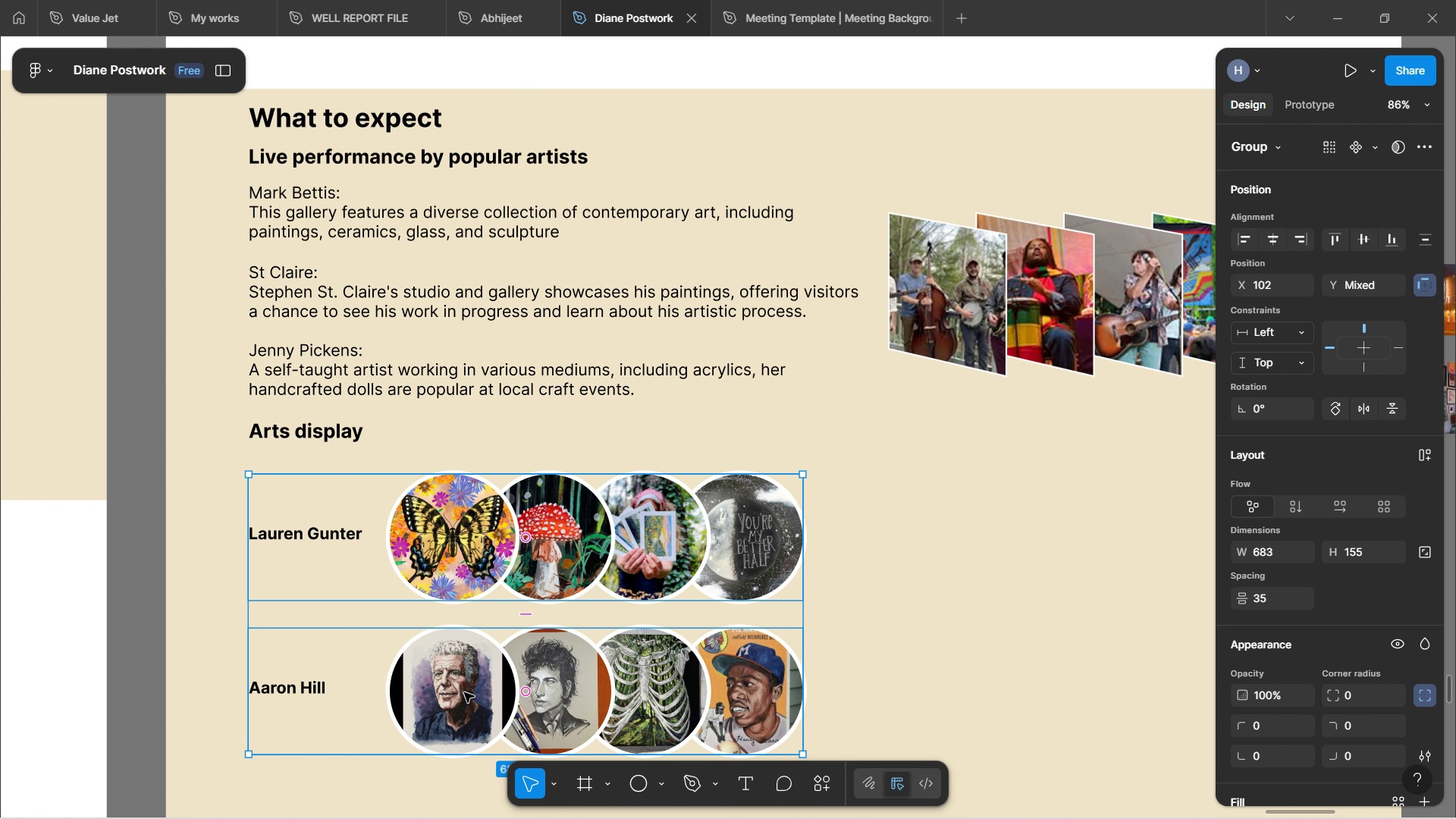 
hold_key(key=ArrowUp, duration=1.27)
 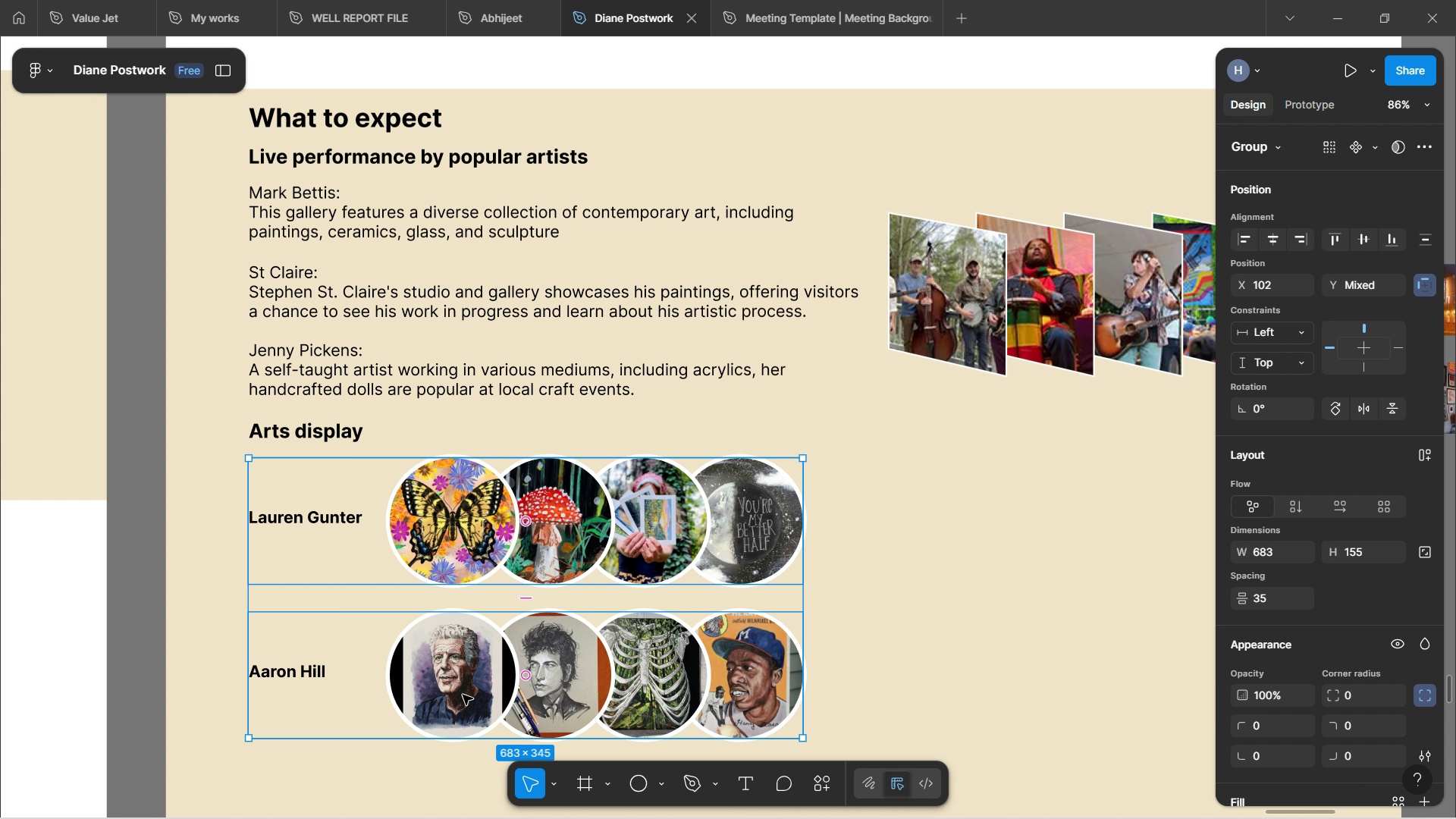 
left_click([977, 587])
 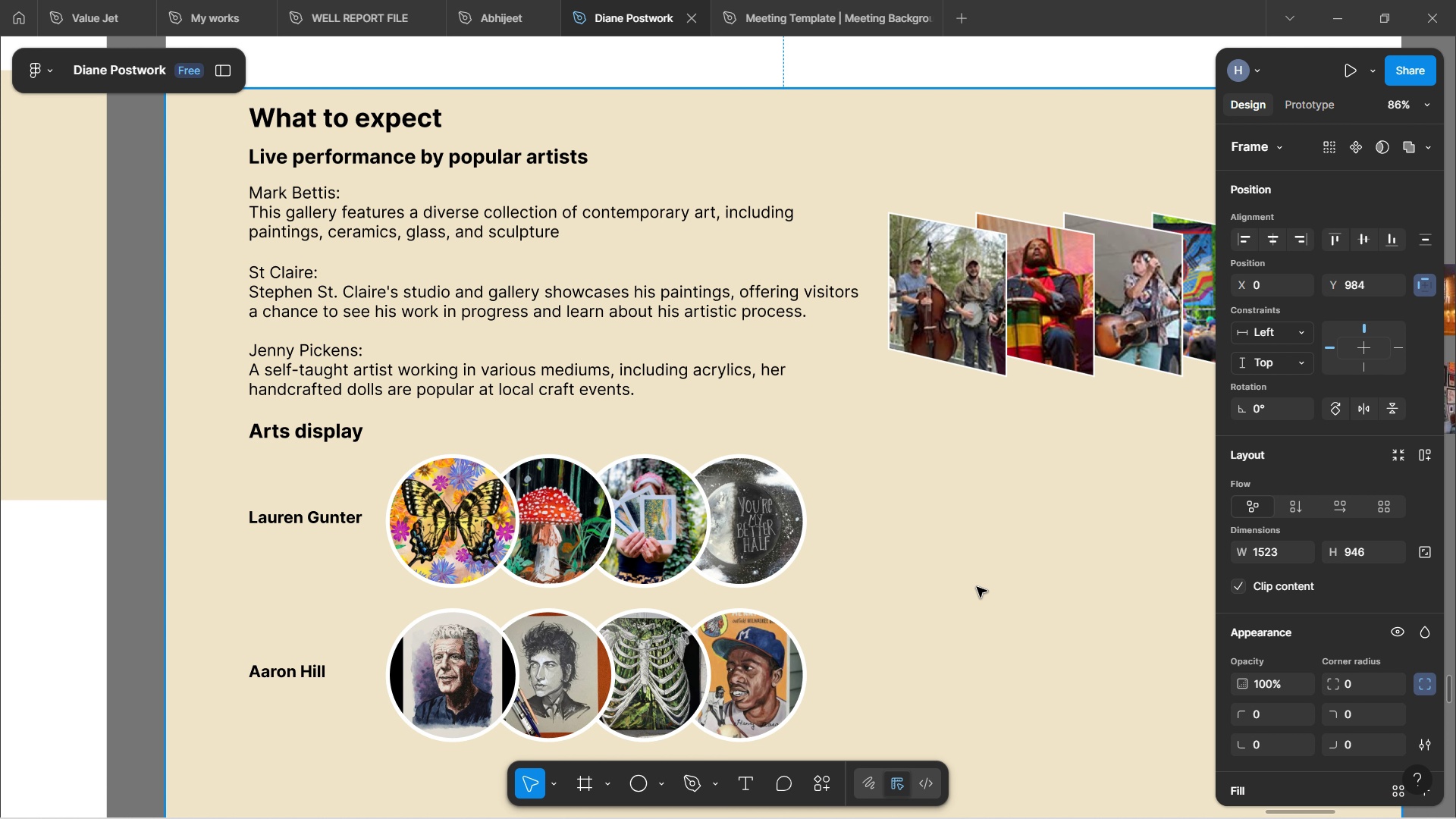 
hold_key(key=ControlLeft, duration=0.73)
scroll: coordinate [977, 587], scroll_direction: down, amount: 2.0
 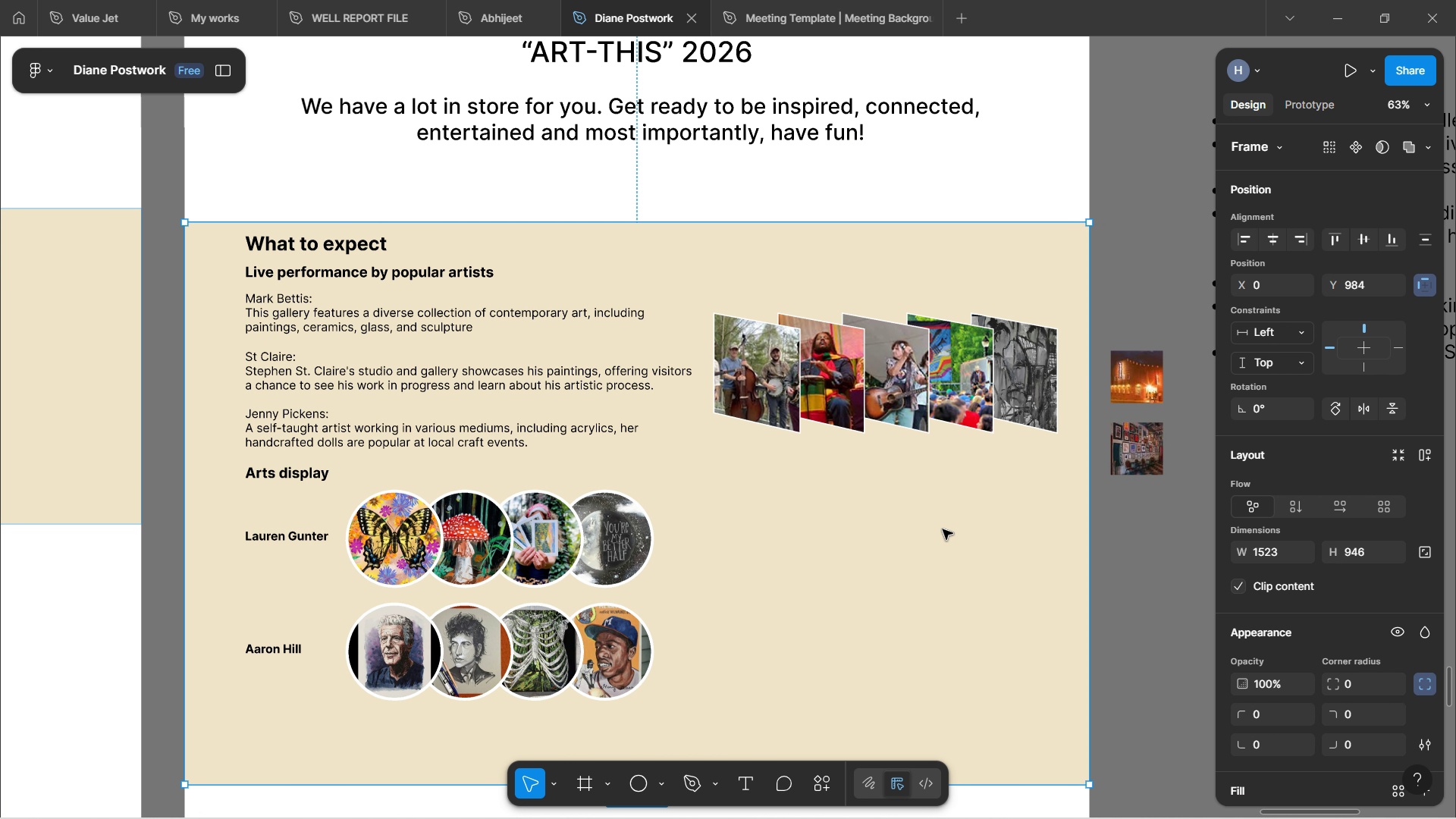 
hold_key(key=ShiftLeft, duration=1.64)
 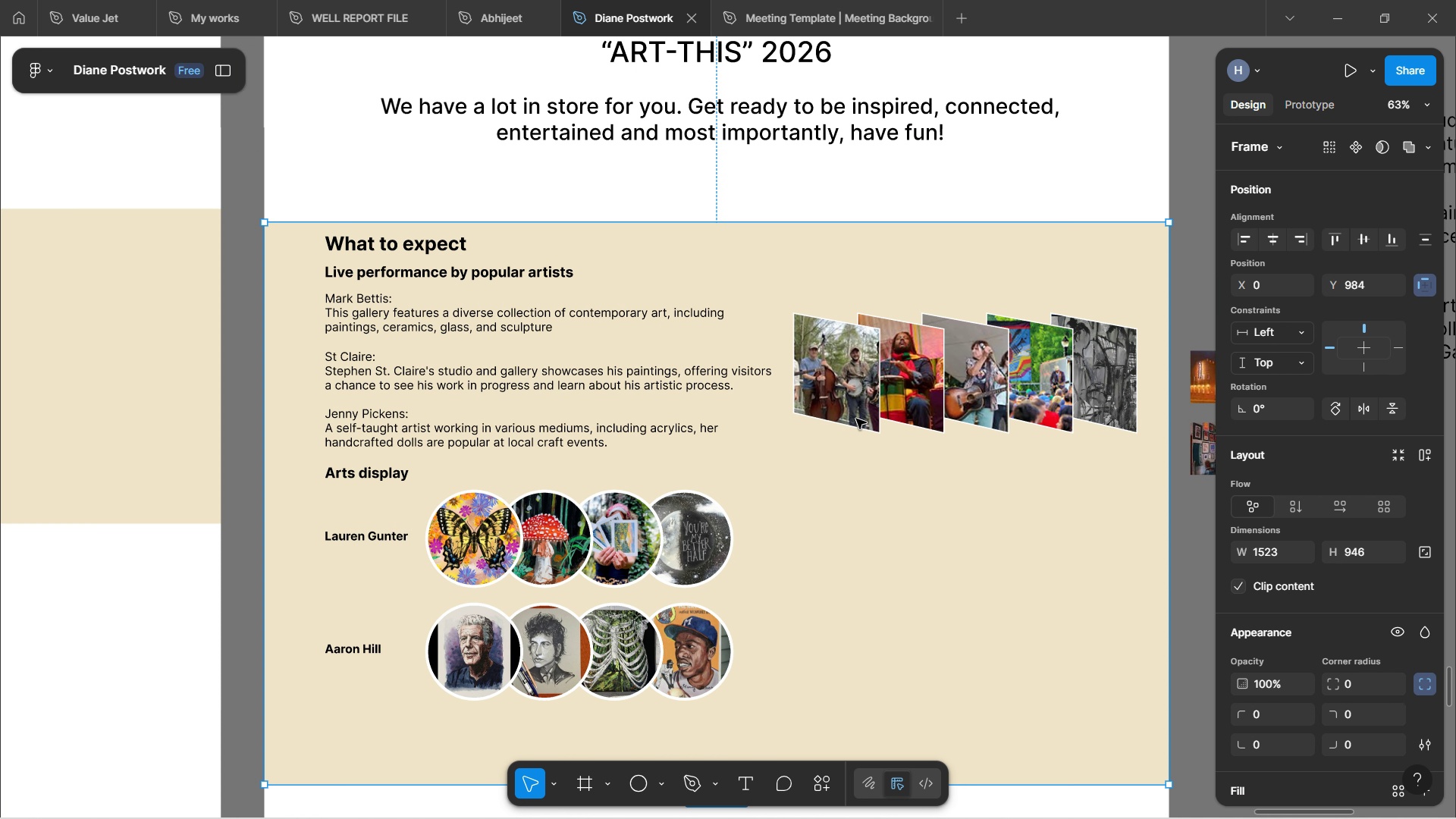 
hold_key(key=ShiftLeft, duration=0.34)
scroll: coordinate [856, 419], scroll_direction: up, amount: 2.0
 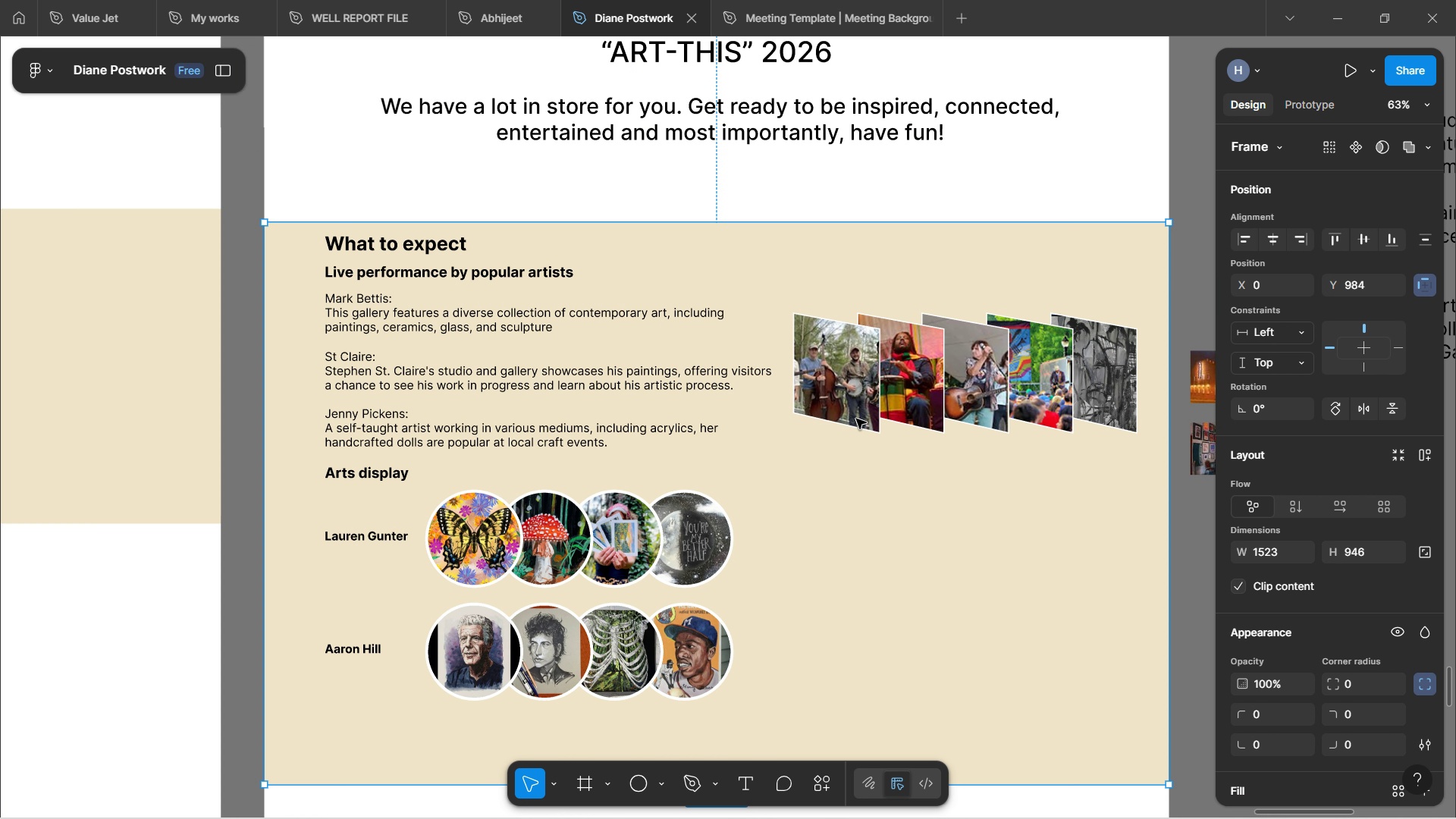 
hold_key(key=ControlLeft, duration=0.78)
 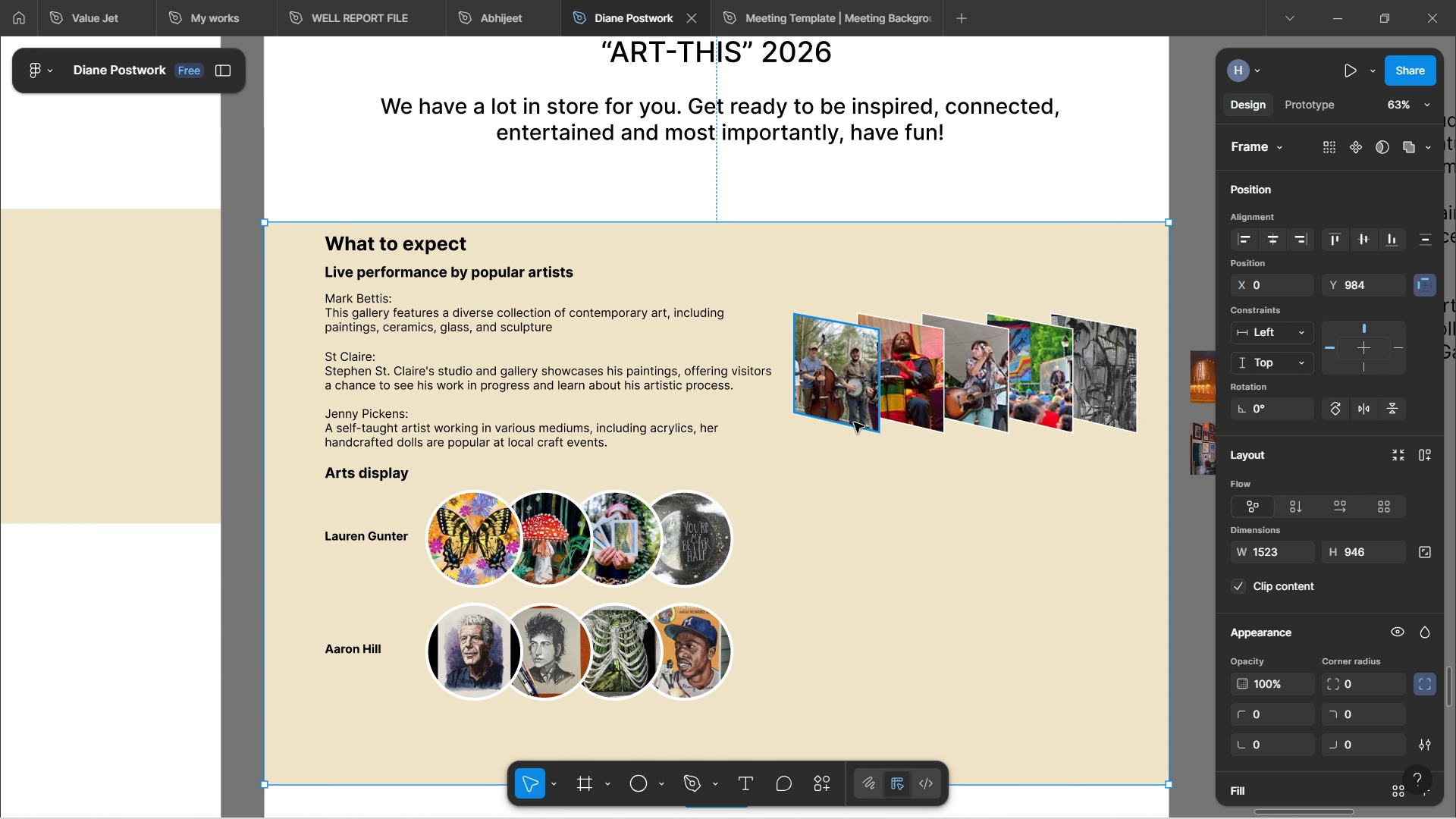 
scroll: coordinate [854, 422], scroll_direction: down, amount: 2.0
 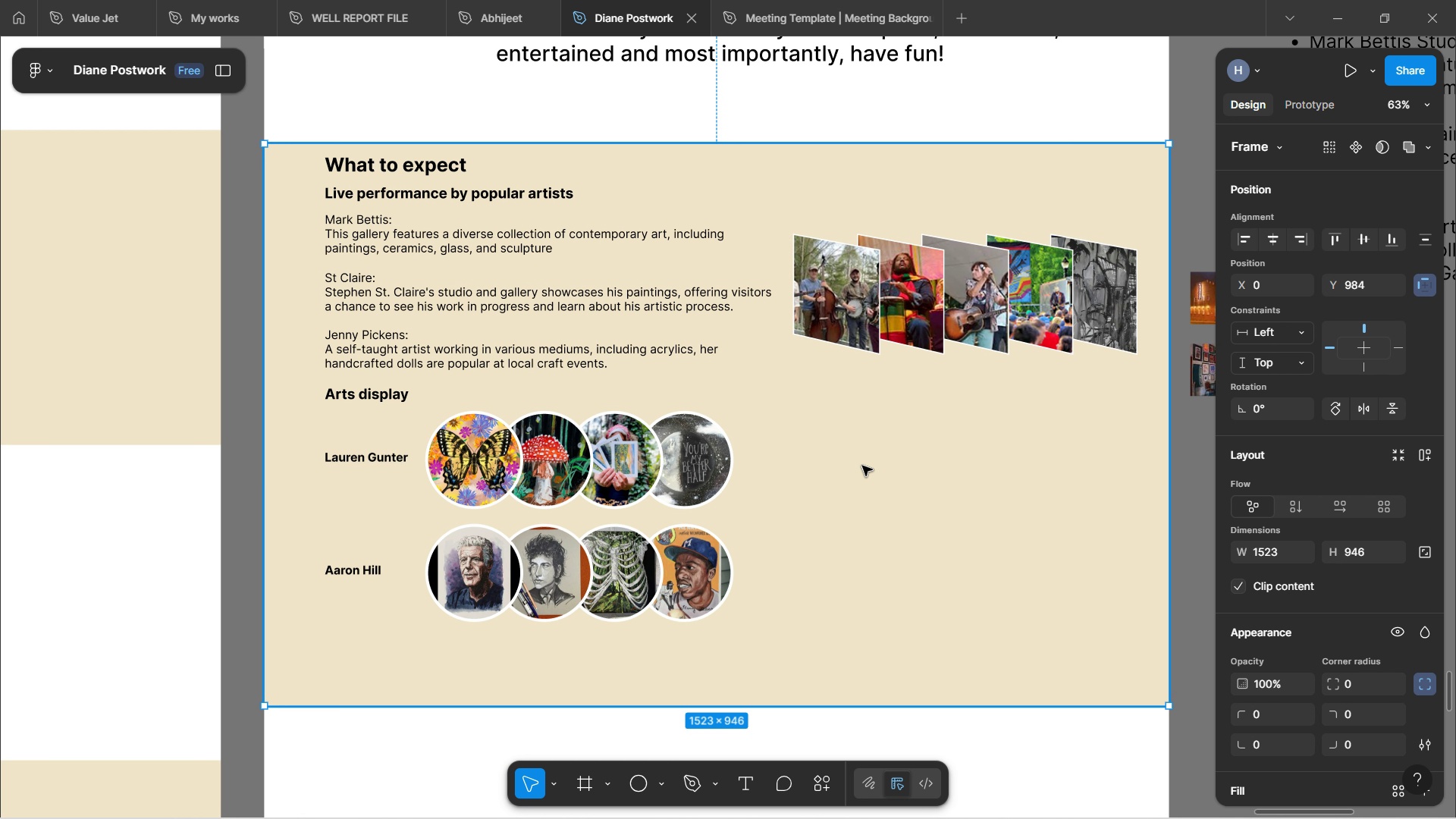 
hold_key(key=ShiftLeft, duration=0.97)
scroll: coordinate [875, 477], scroll_direction: down, amount: 6.0
 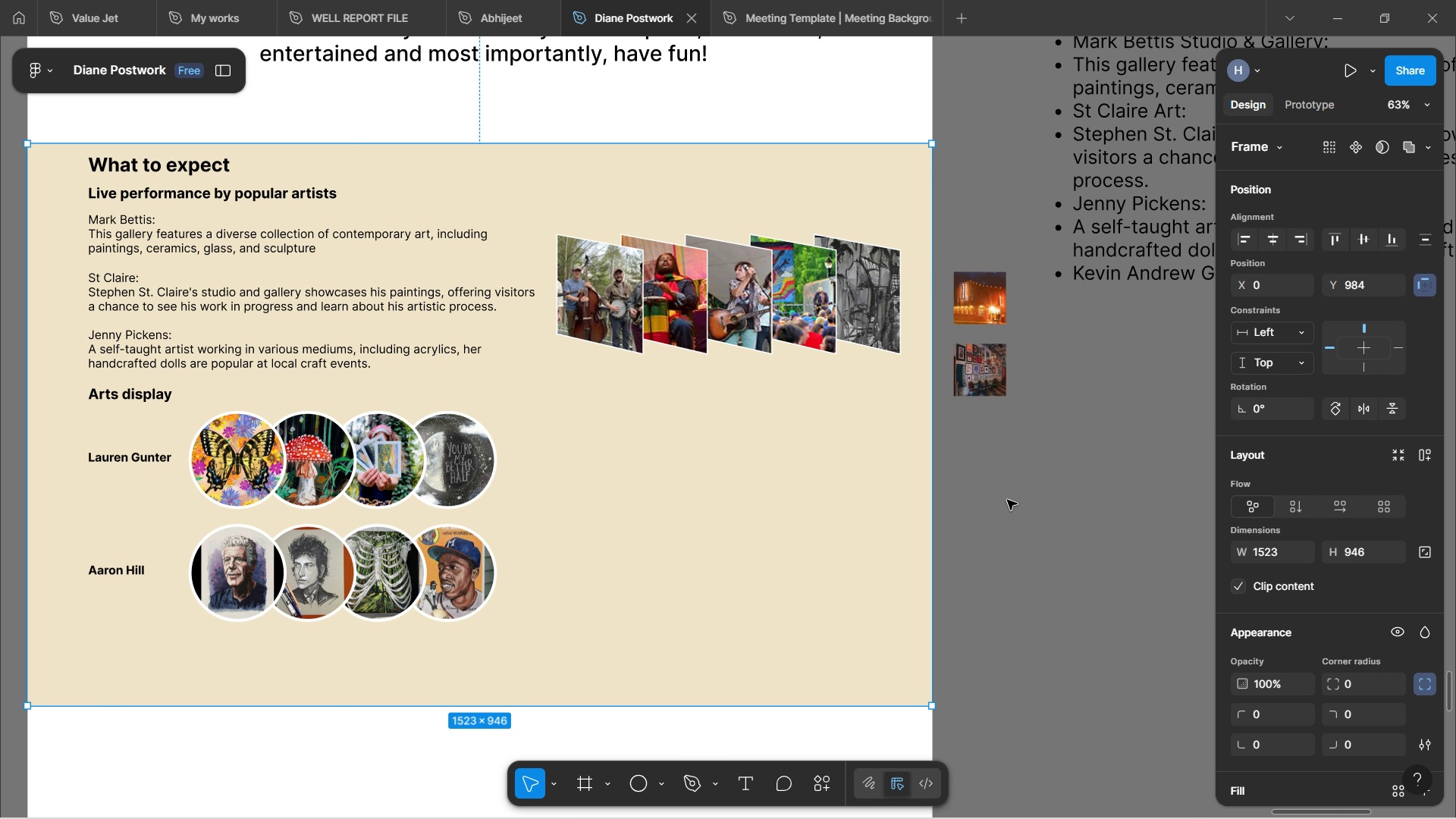 
left_click([1007, 500])
 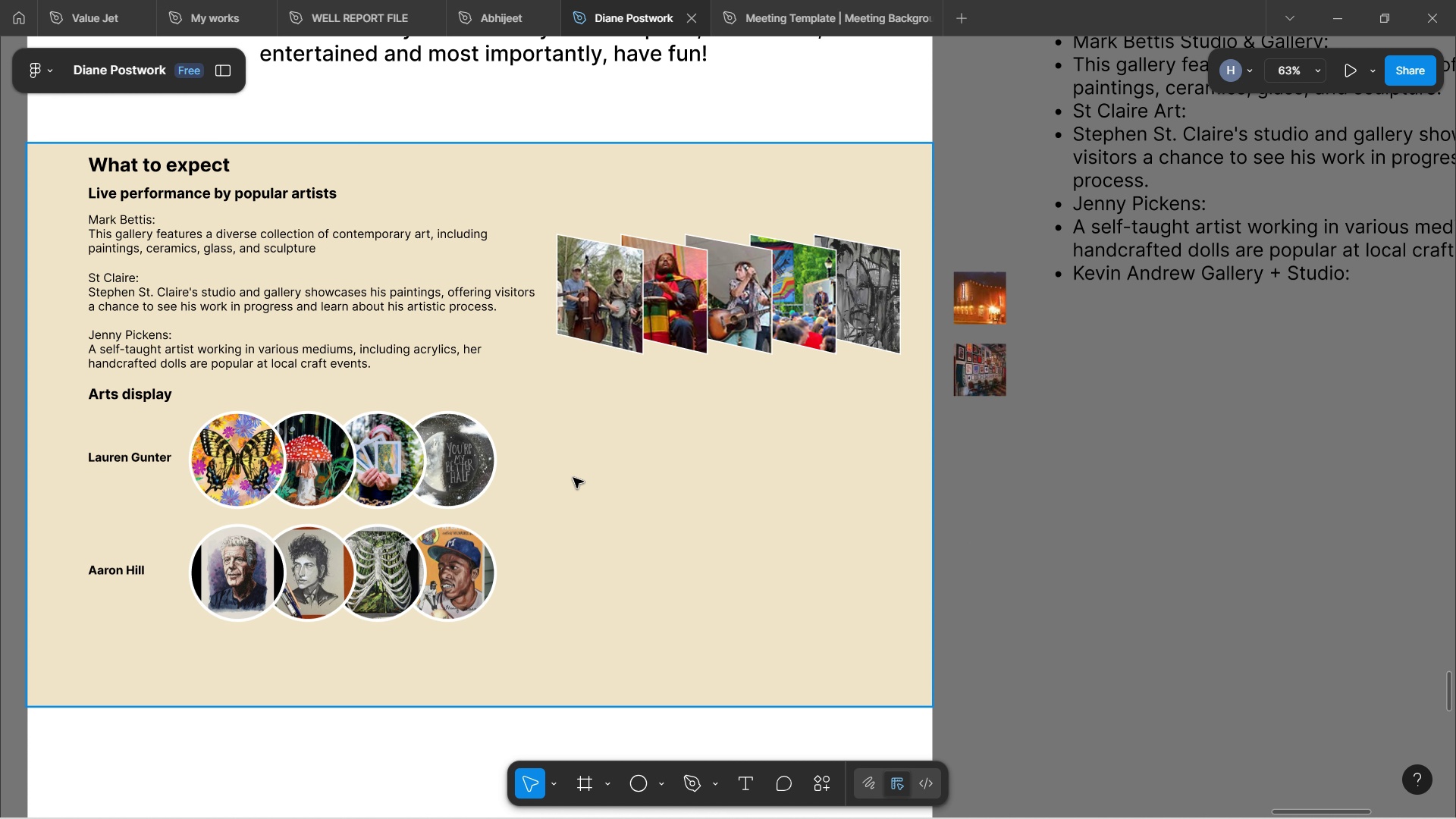 
wait(17.69)
 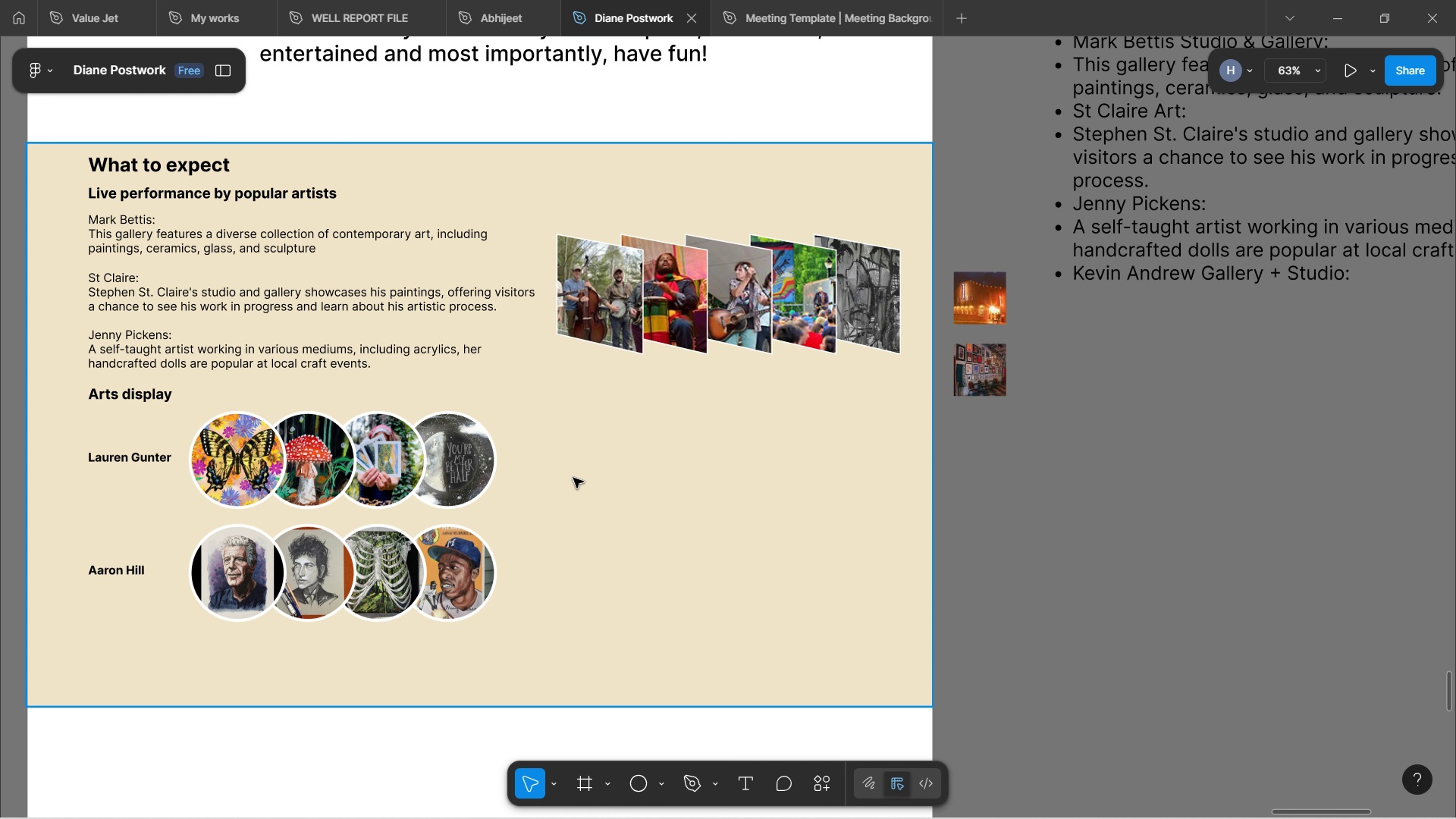 
hold_key(key=ControlLeft, duration=0.49)
scroll: coordinate [123, 234], scroll_direction: up, amount: 2.0
 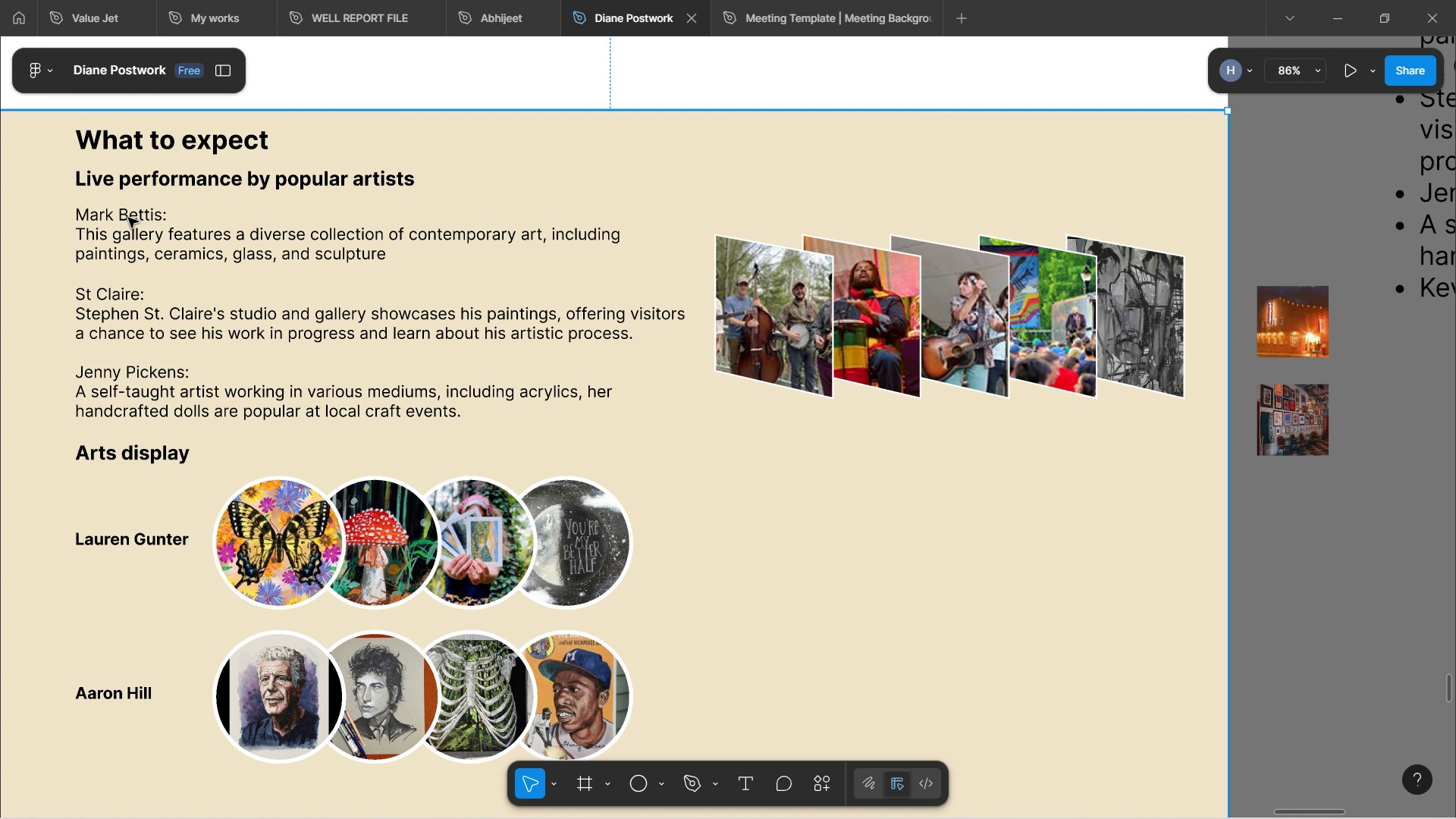 
double_click([128, 218])
 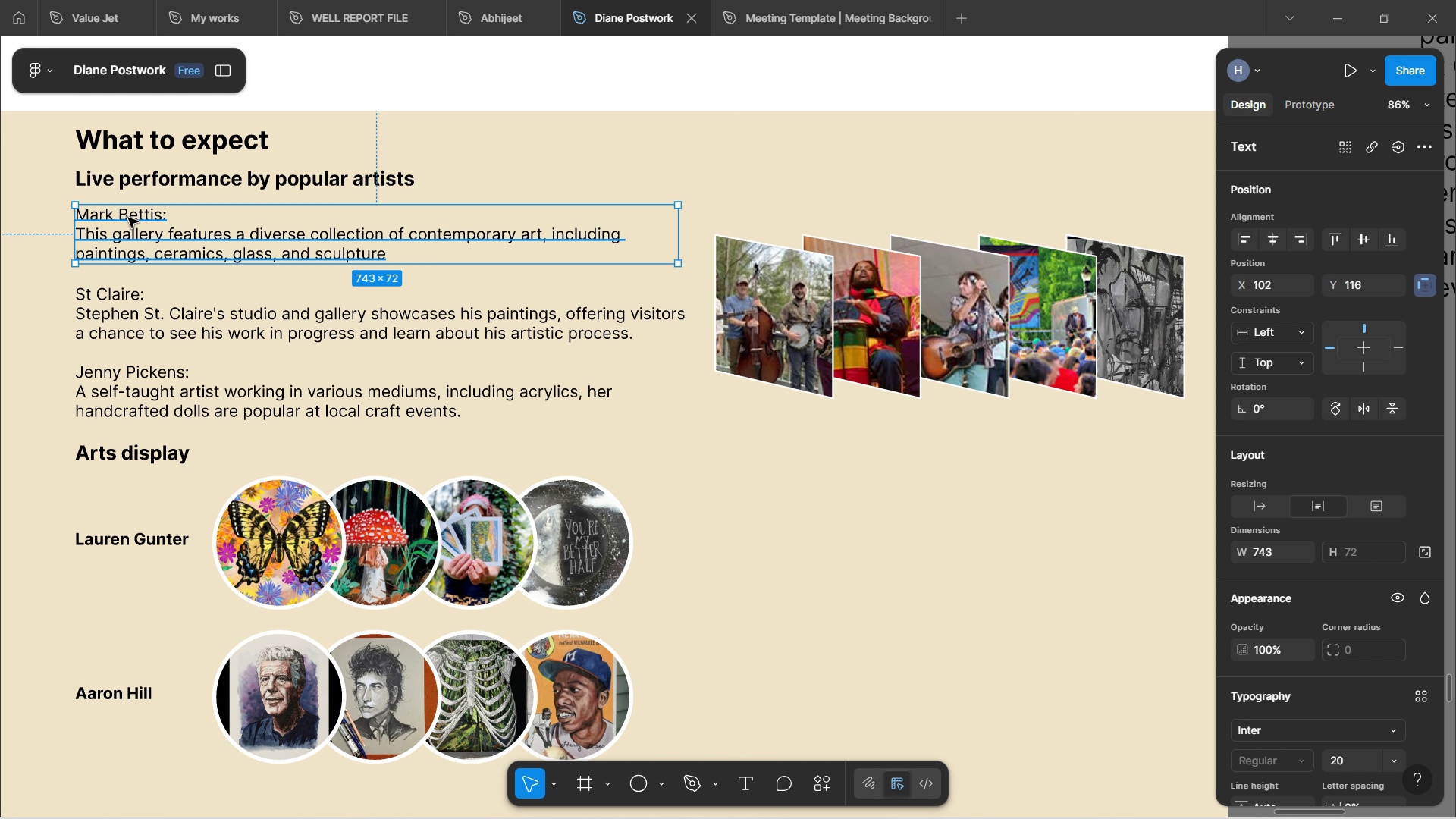 
triple_click([128, 218])
 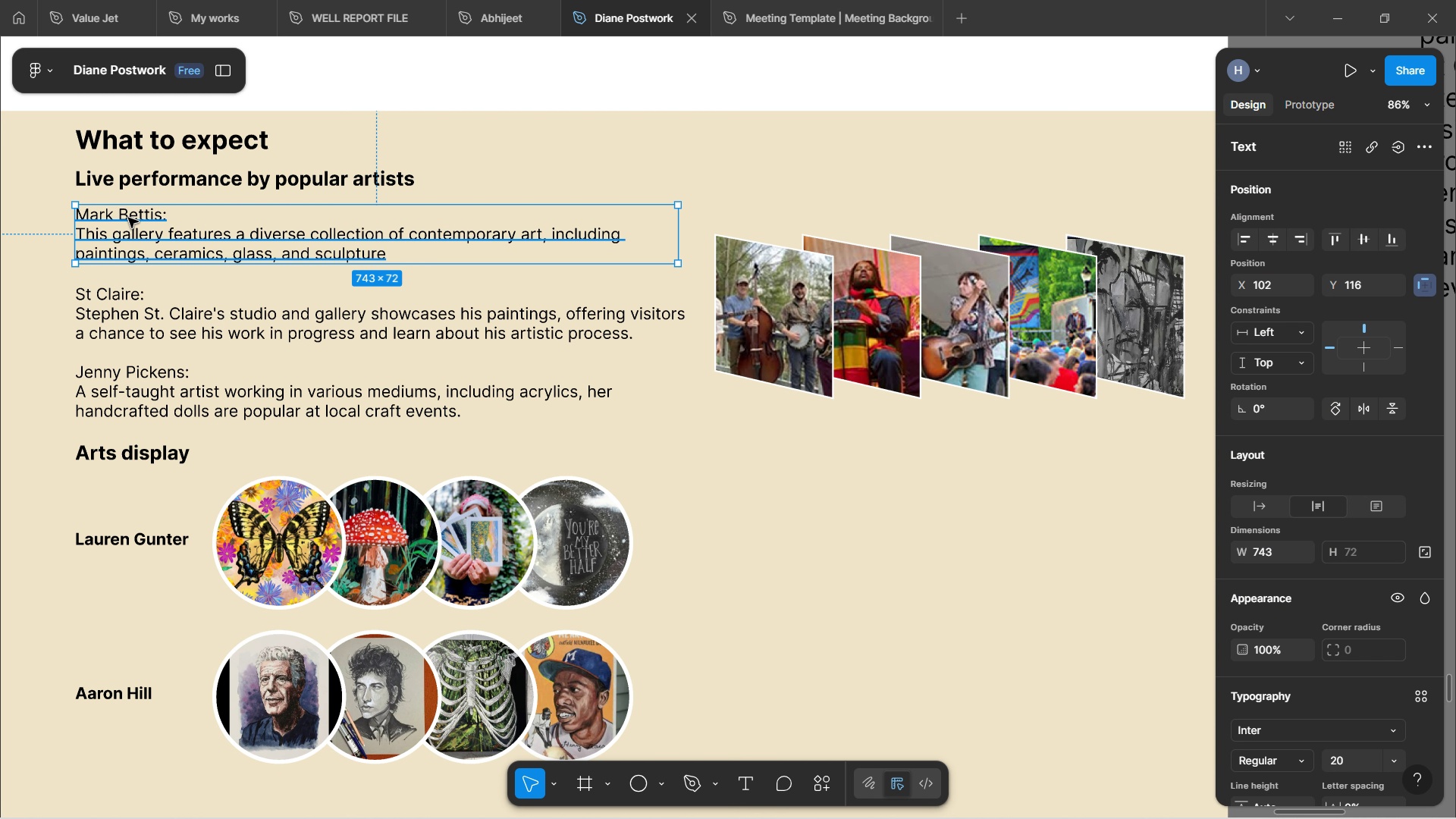 
double_click([128, 218])
 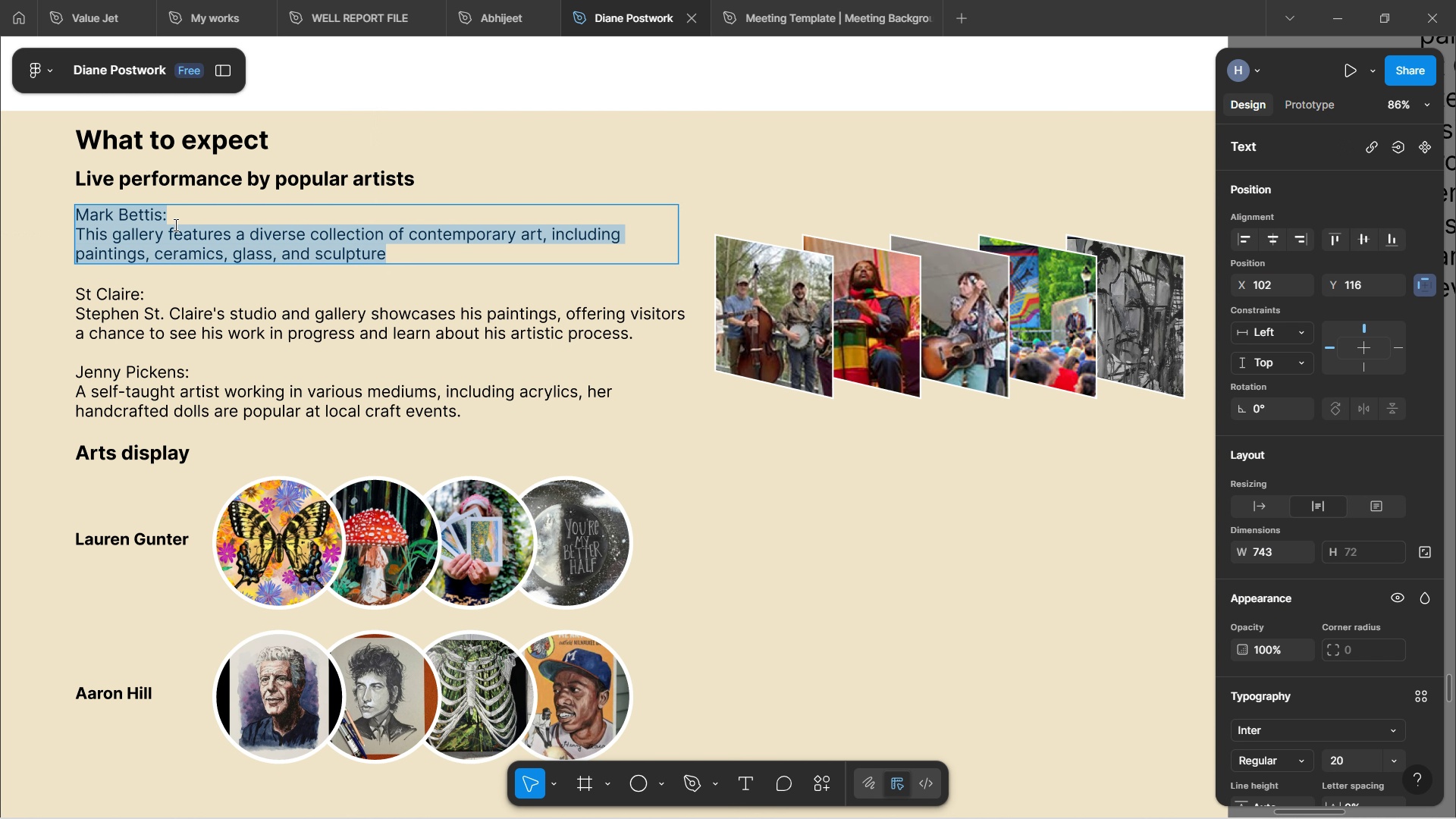 
left_click([177, 215])
 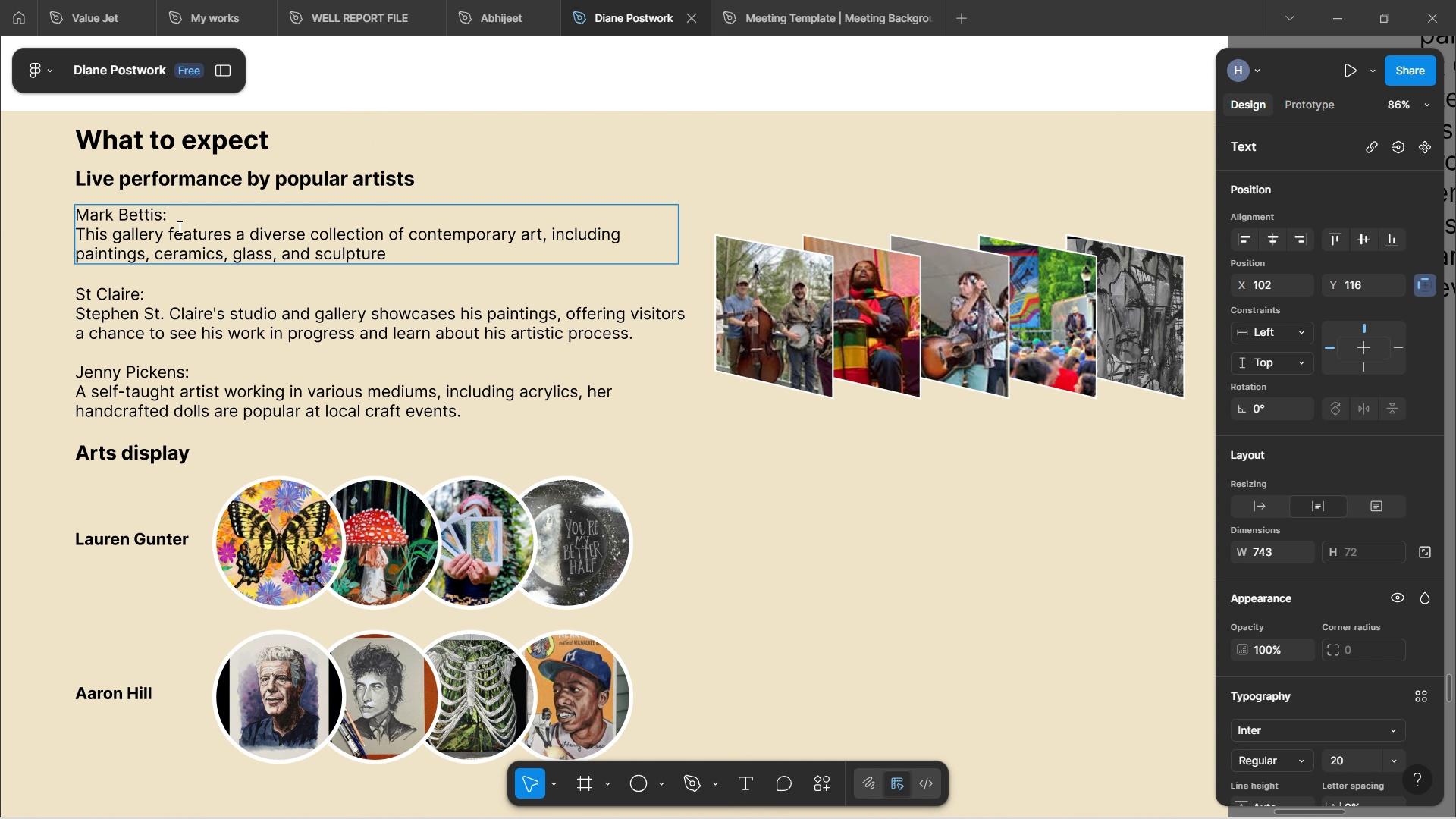 
key(Backspace)
 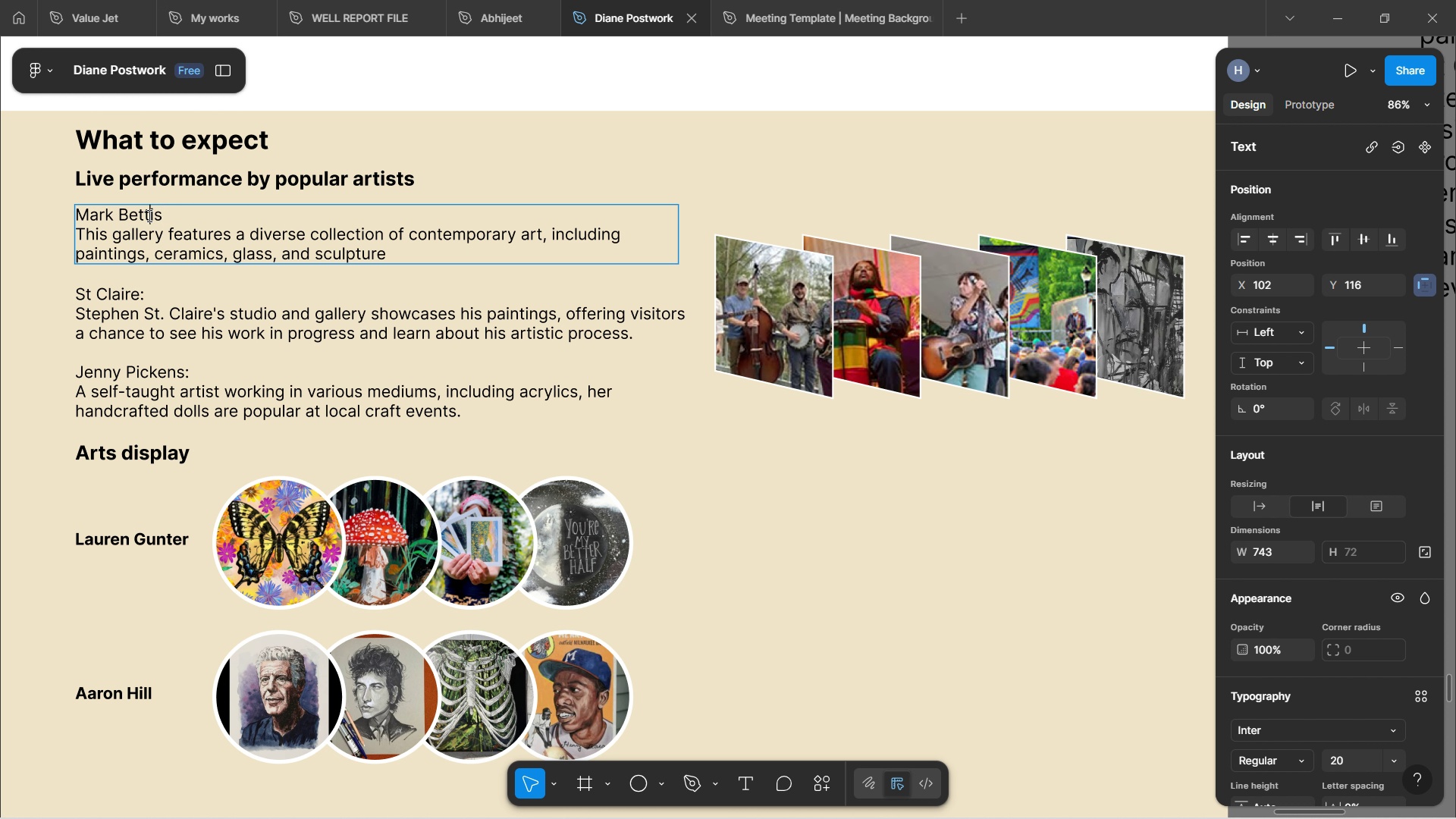 
double_click([148, 215])
 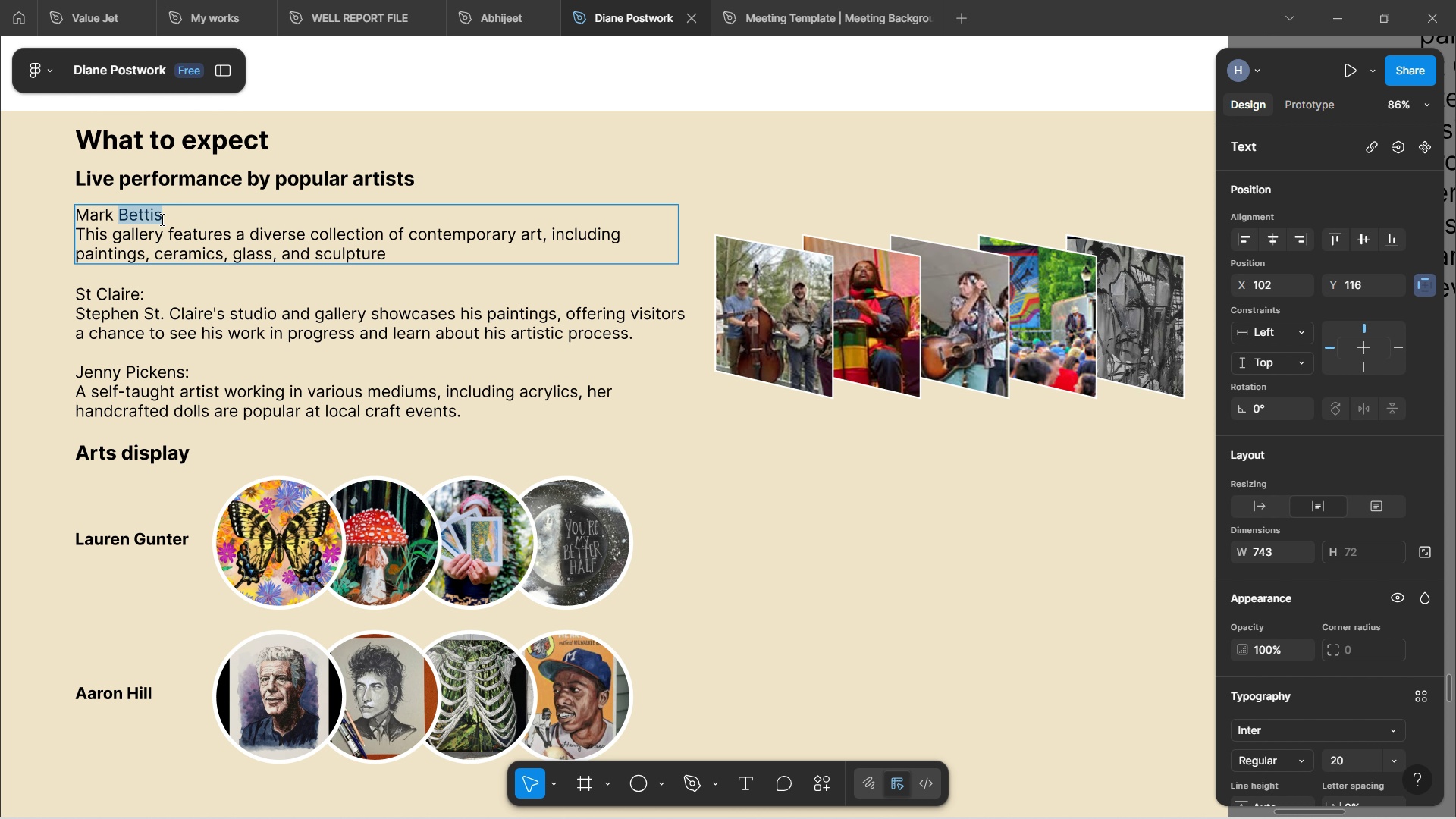 
left_click_drag(start_coordinate=[164, 218], to_coordinate=[79, 209])
 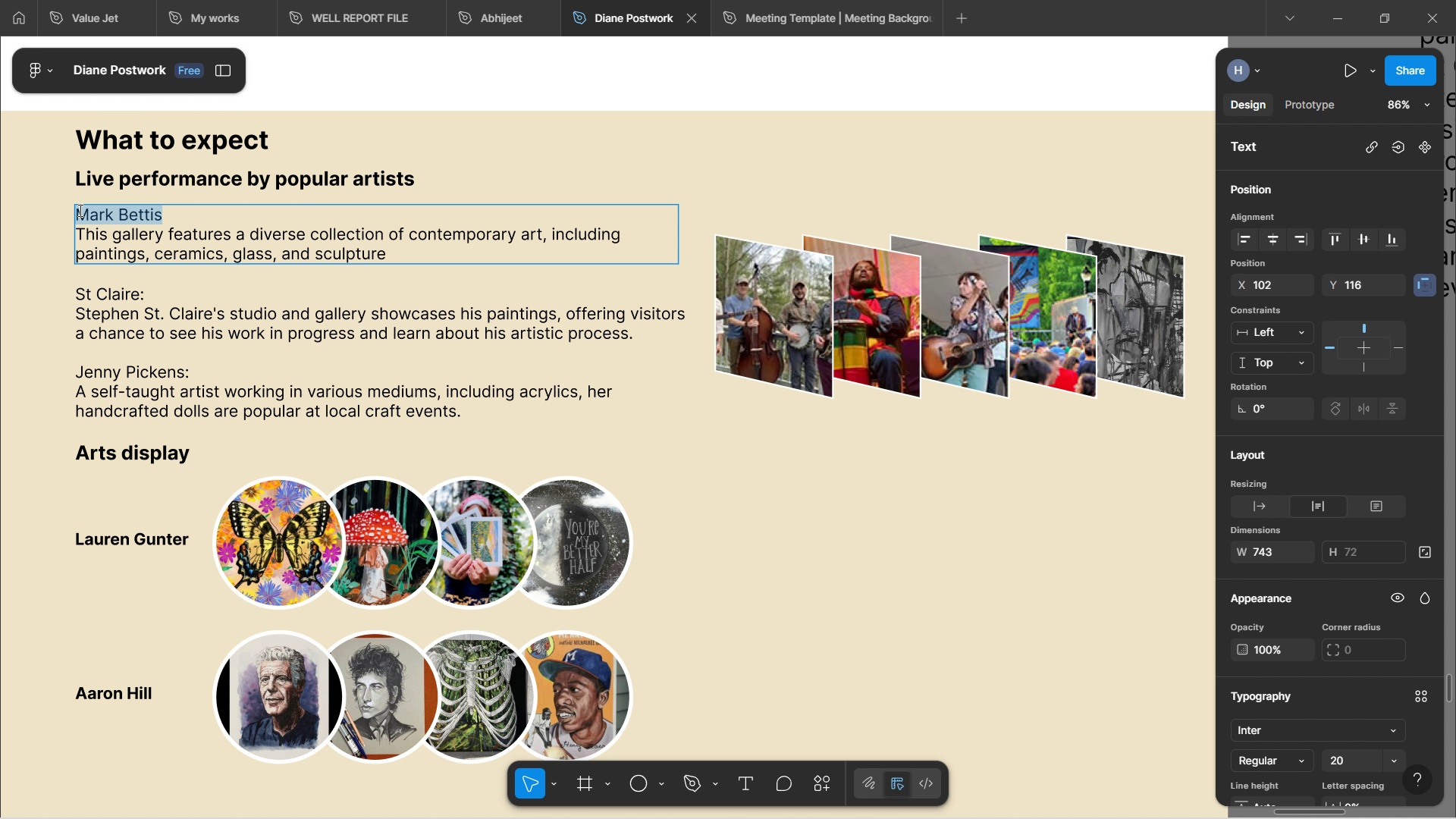 
key(Control+B)
 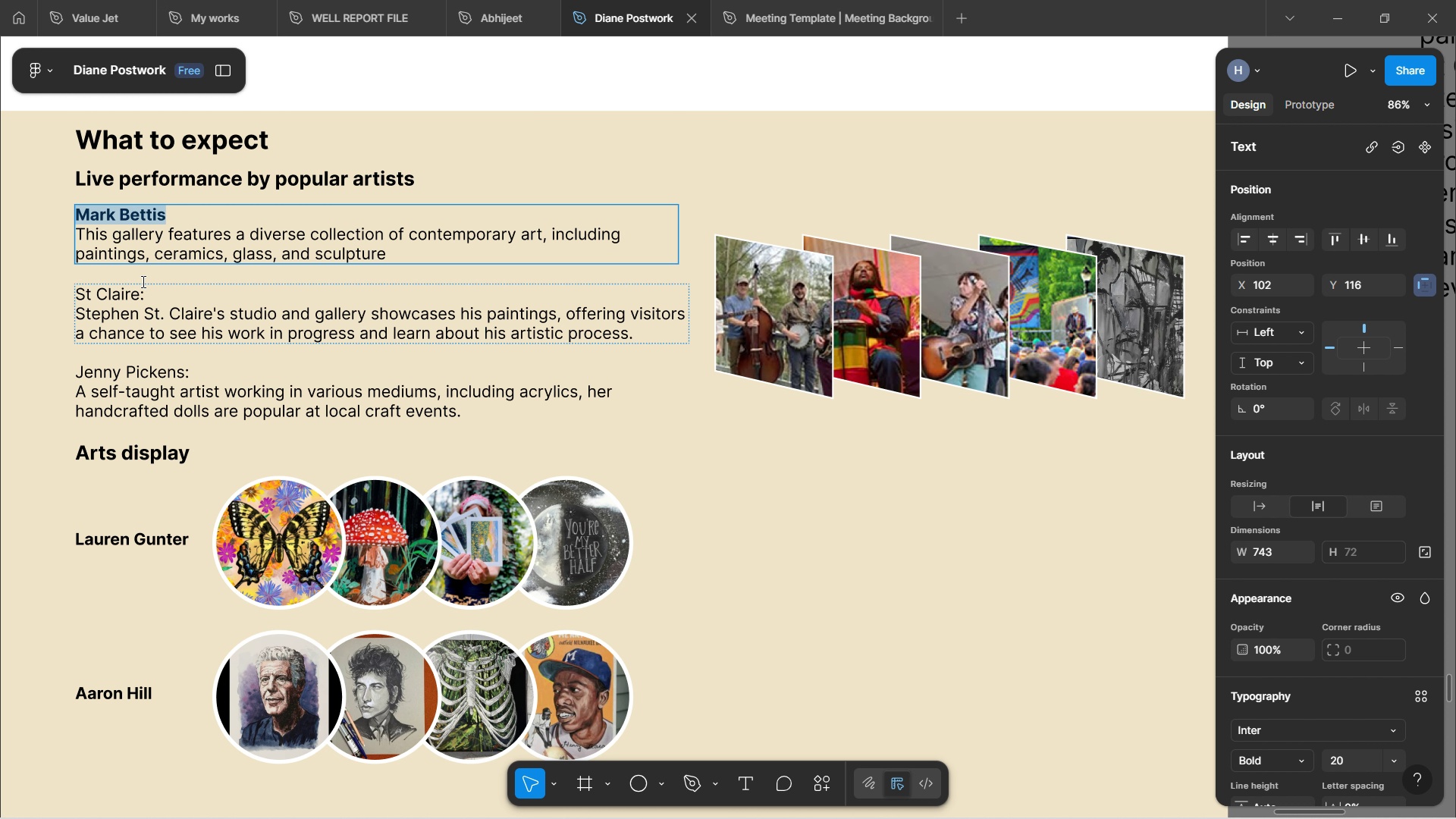 
left_click([142, 281])
 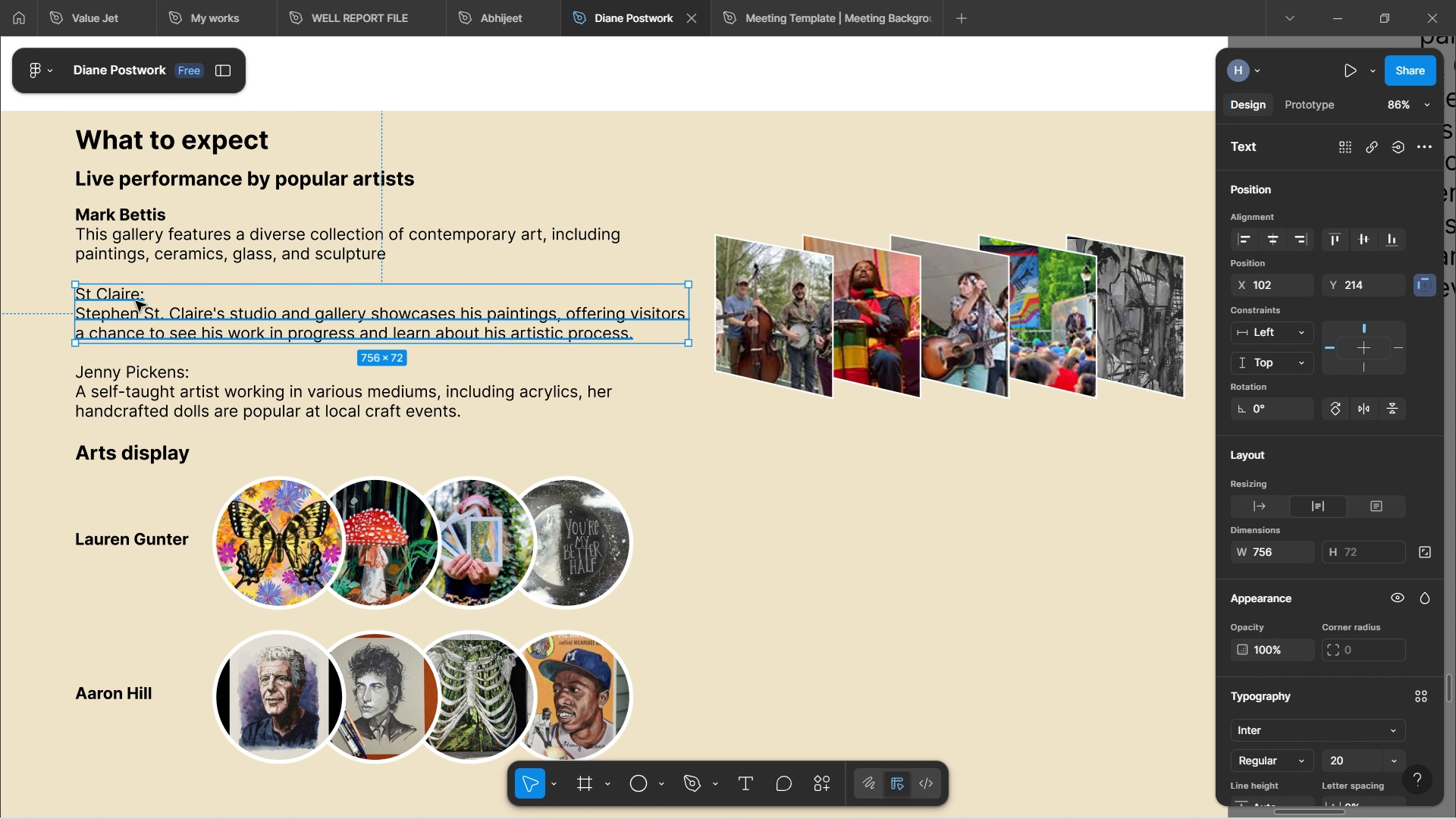 
double_click([136, 301])
 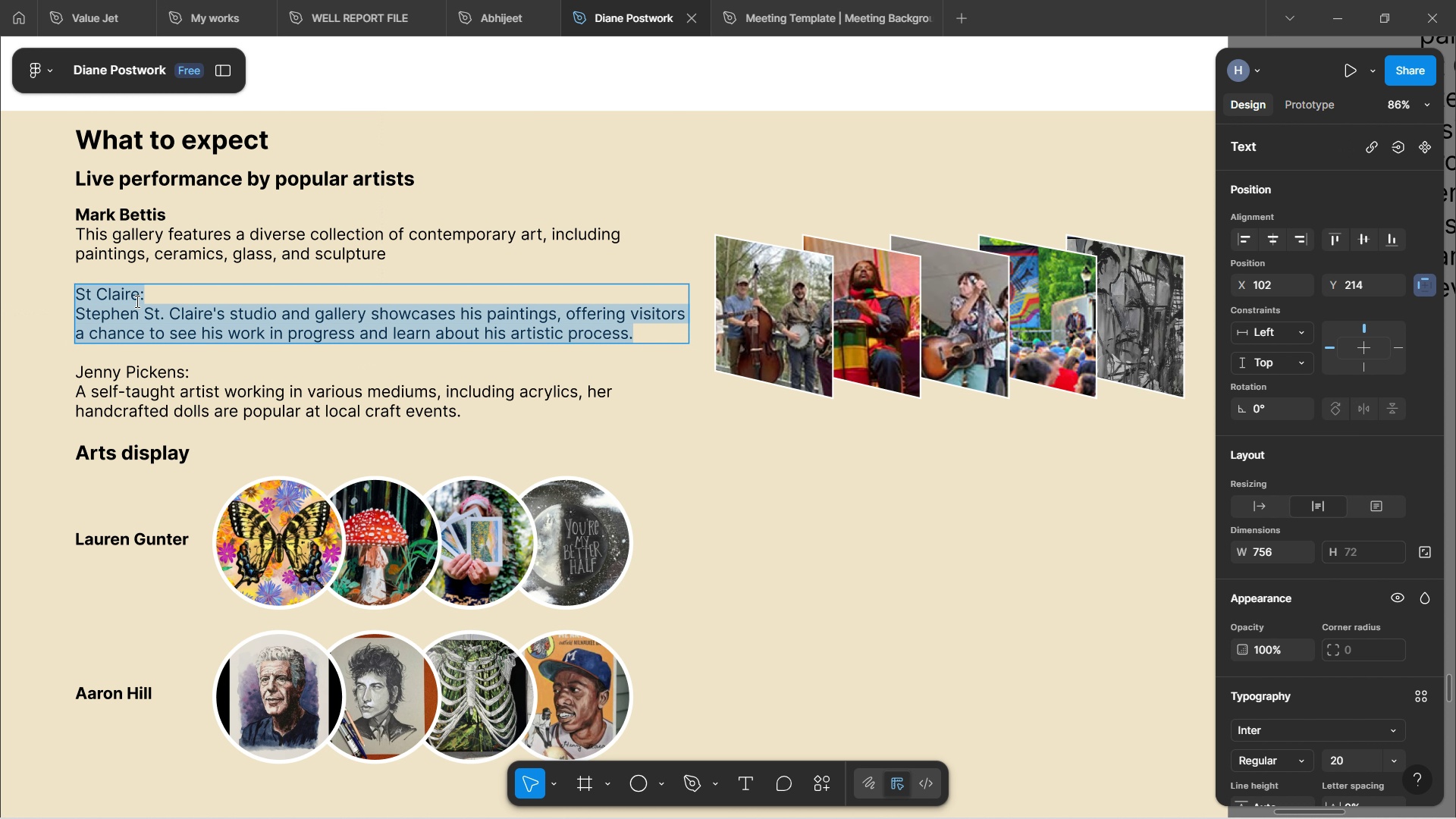 
triple_click([136, 301])
 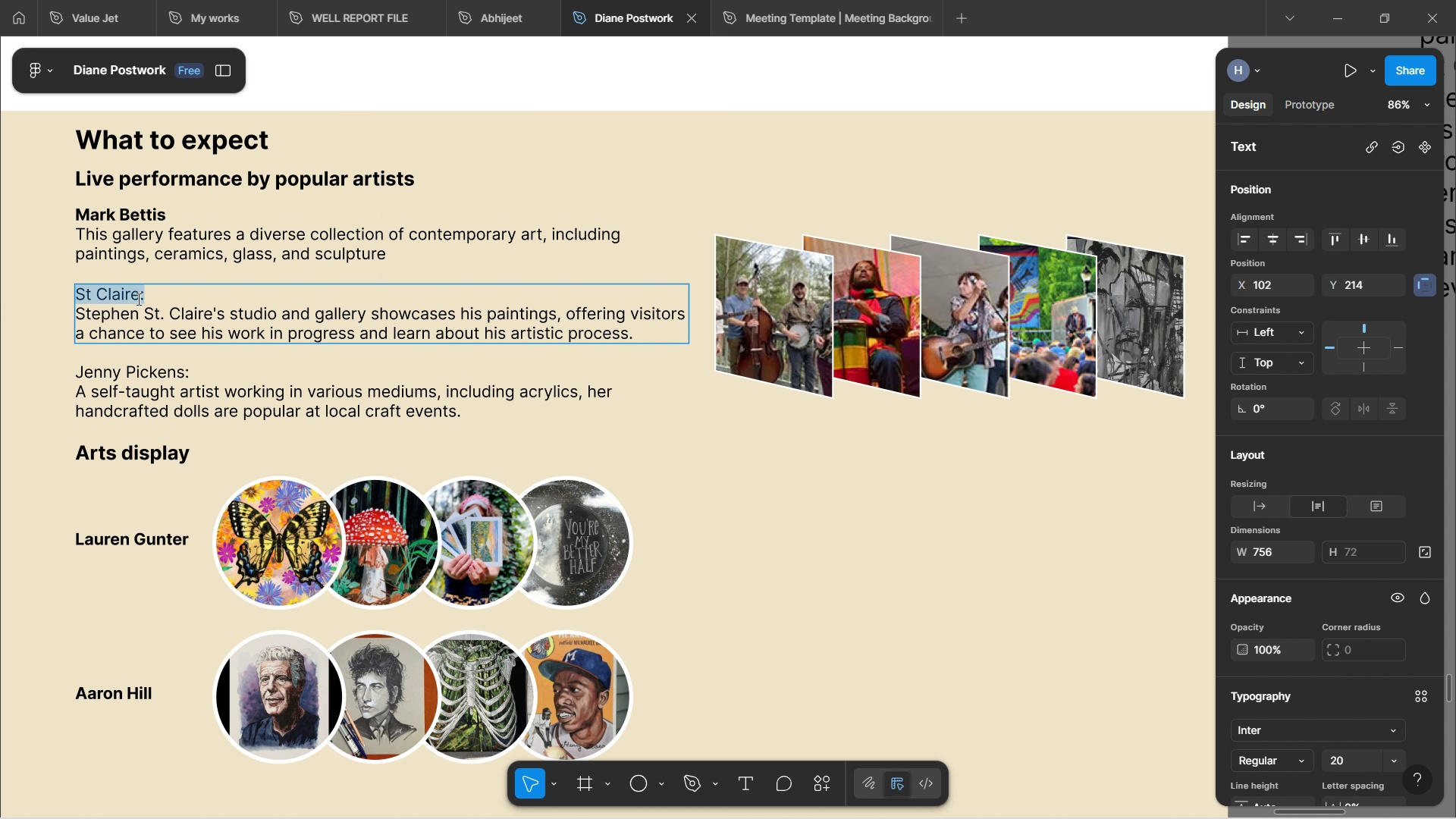 
key(Control+B)
 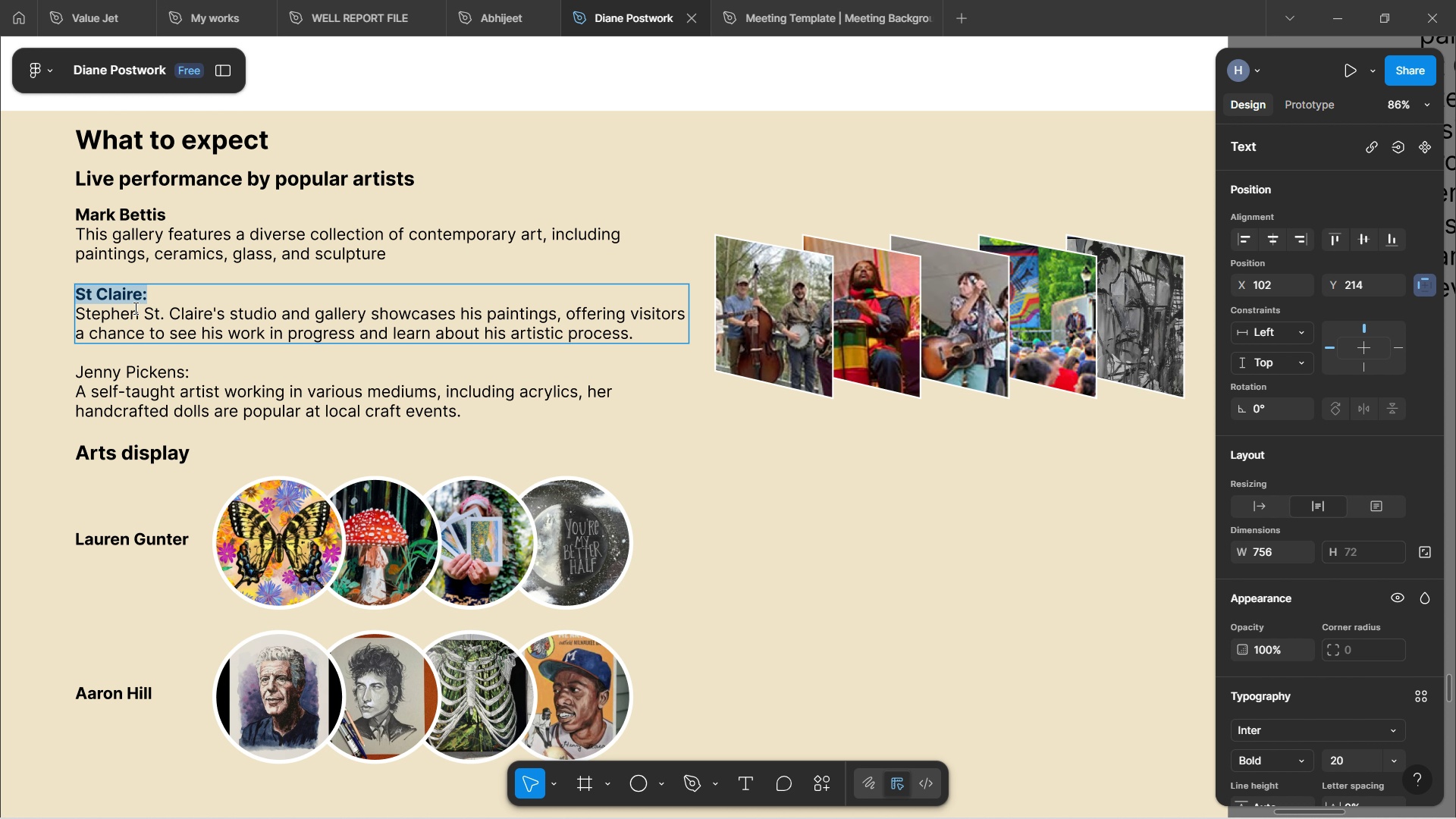 
key(ArrowRight)
 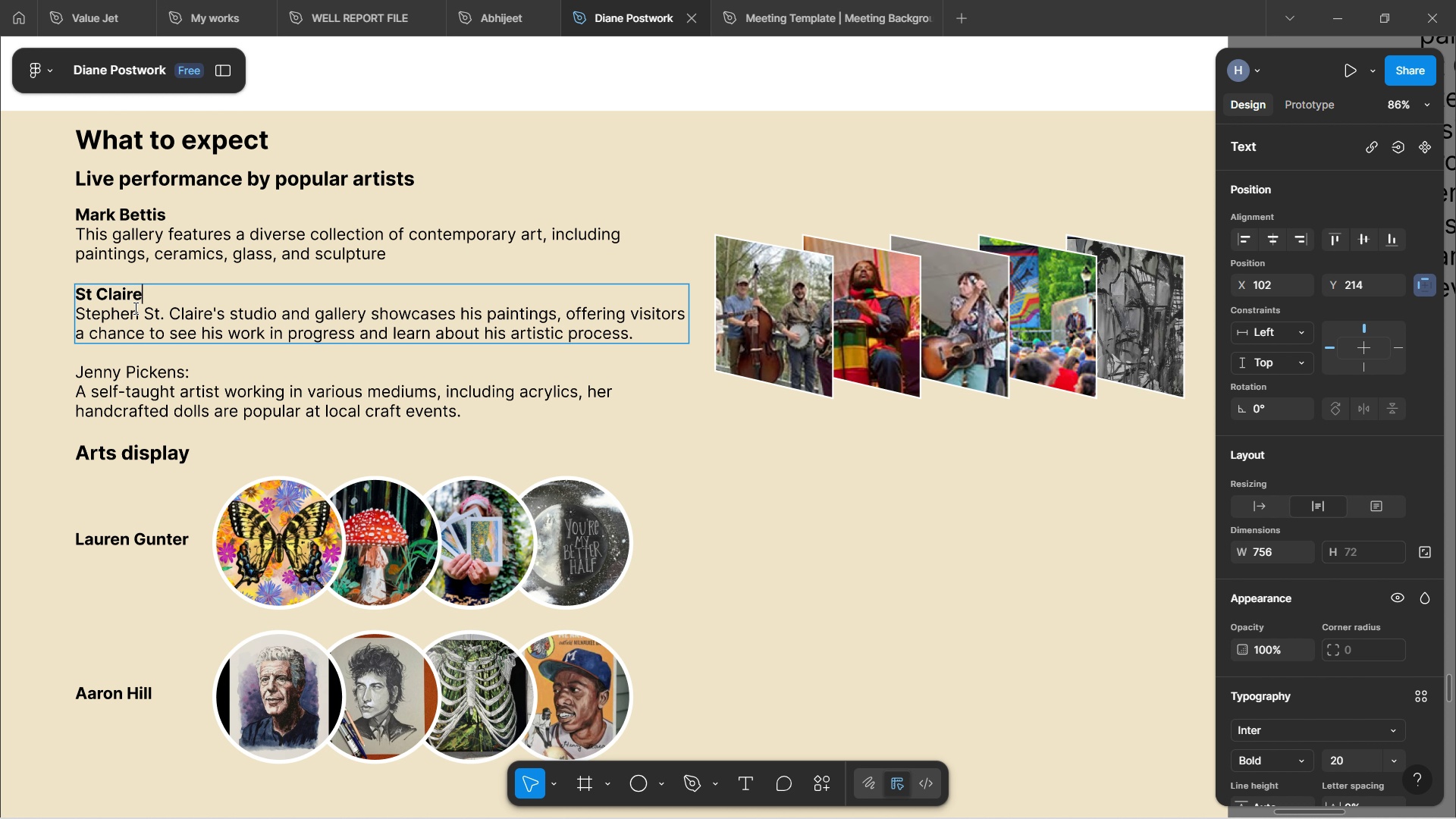 
key(Backspace)
 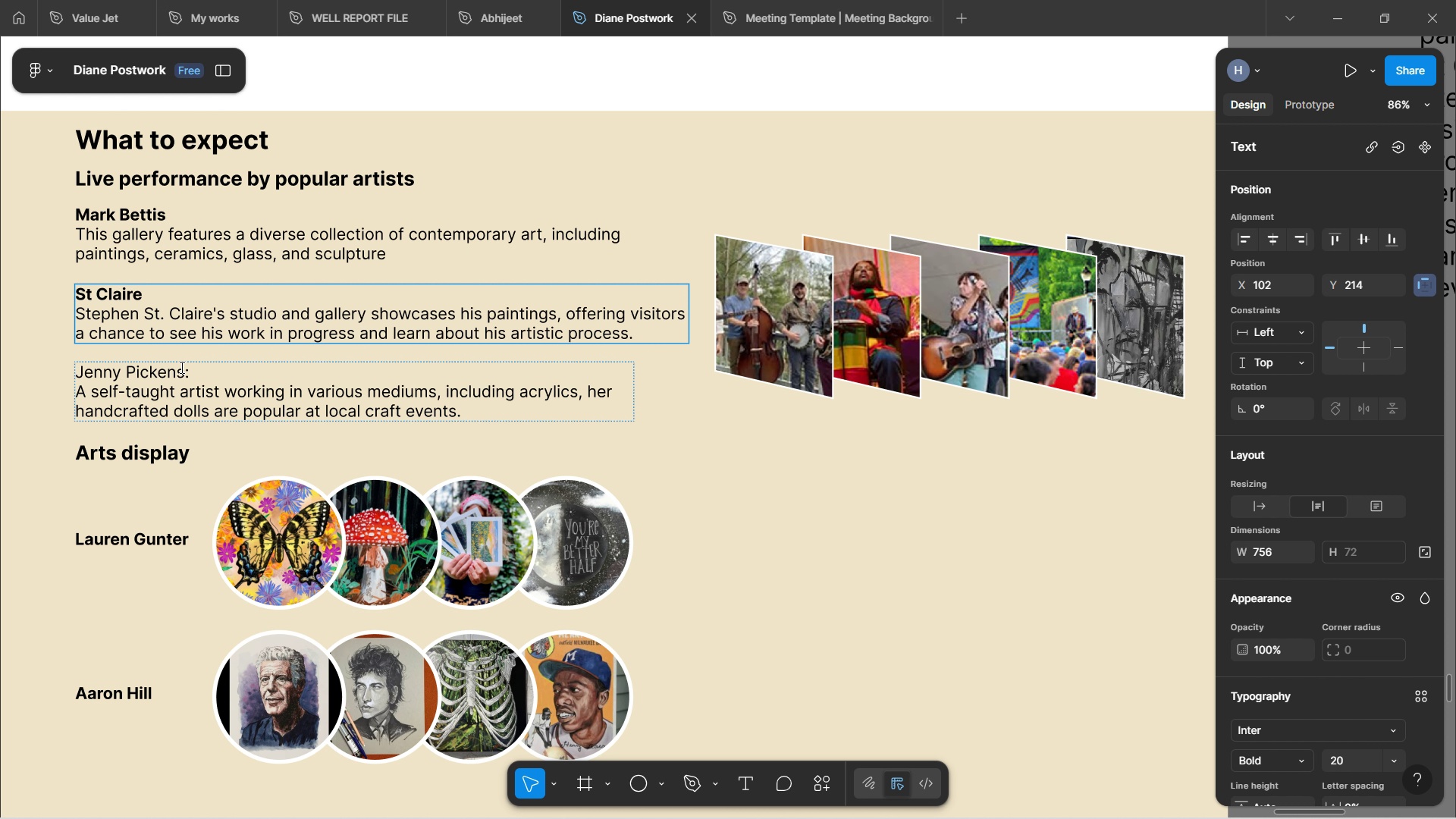 
left_click_drag(start_coordinate=[188, 377], to_coordinate=[76, 375])
 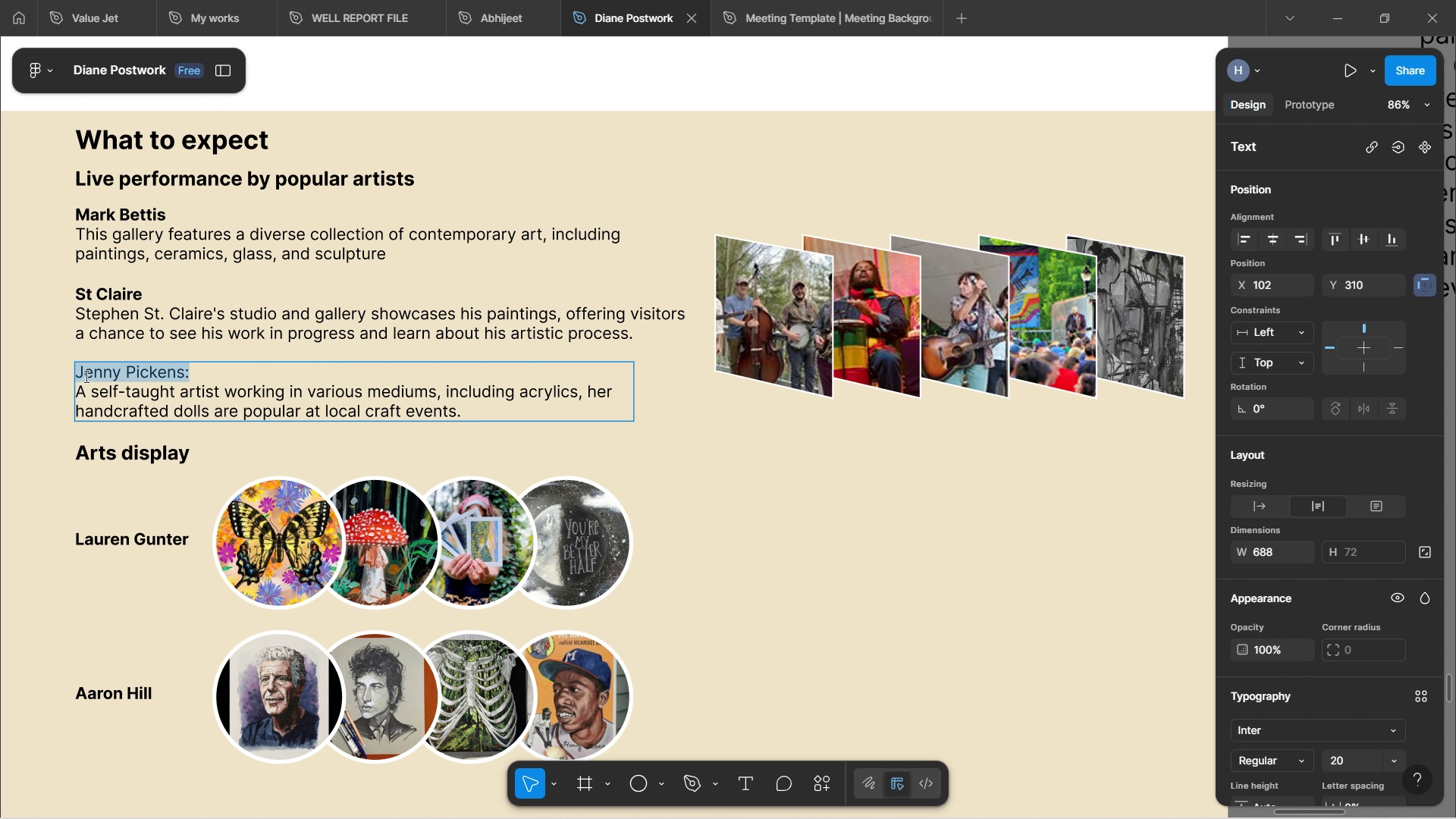 
key(Control+B)
 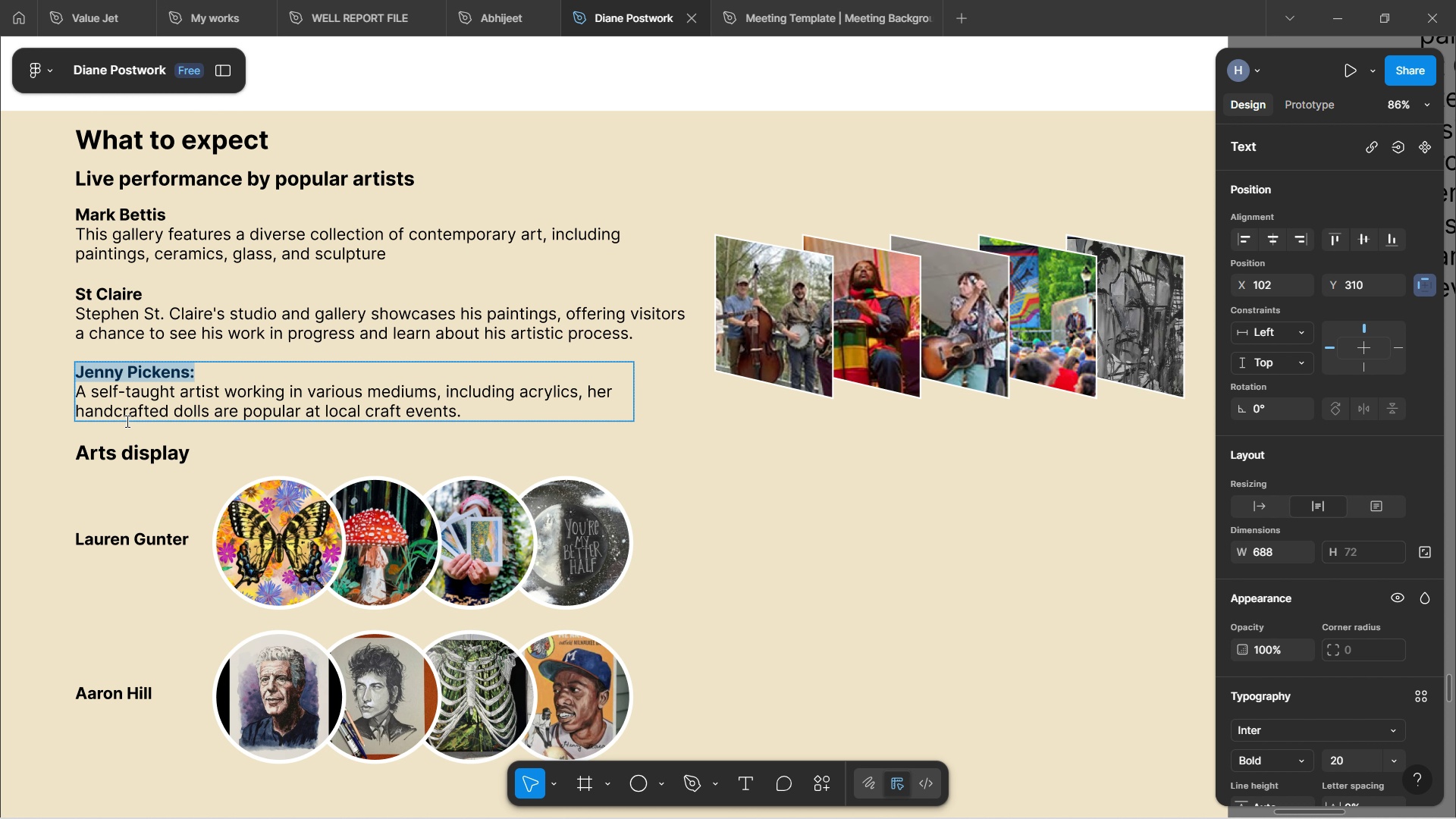 
key(ArrowRight)
 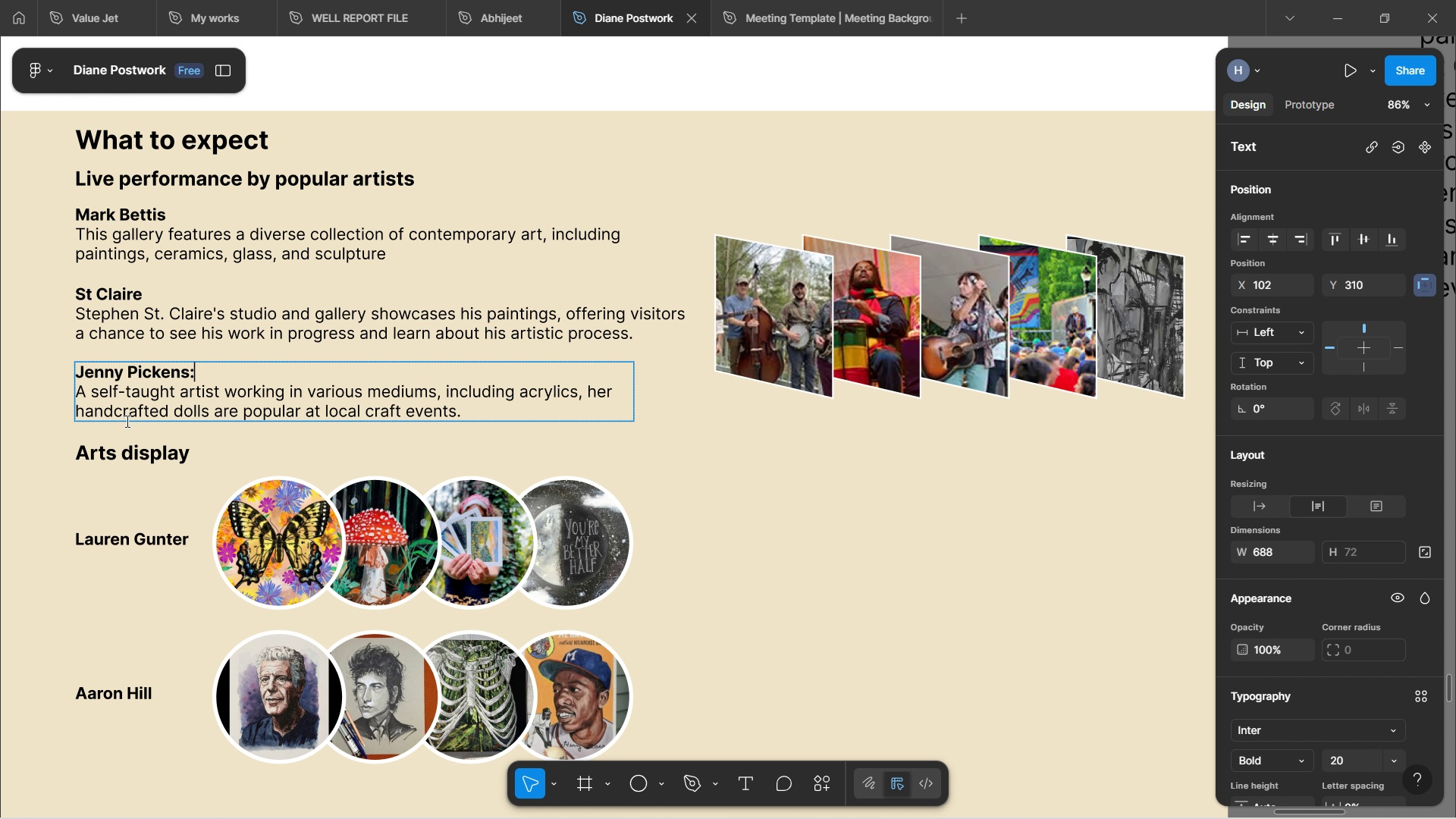 
key(Backspace)
 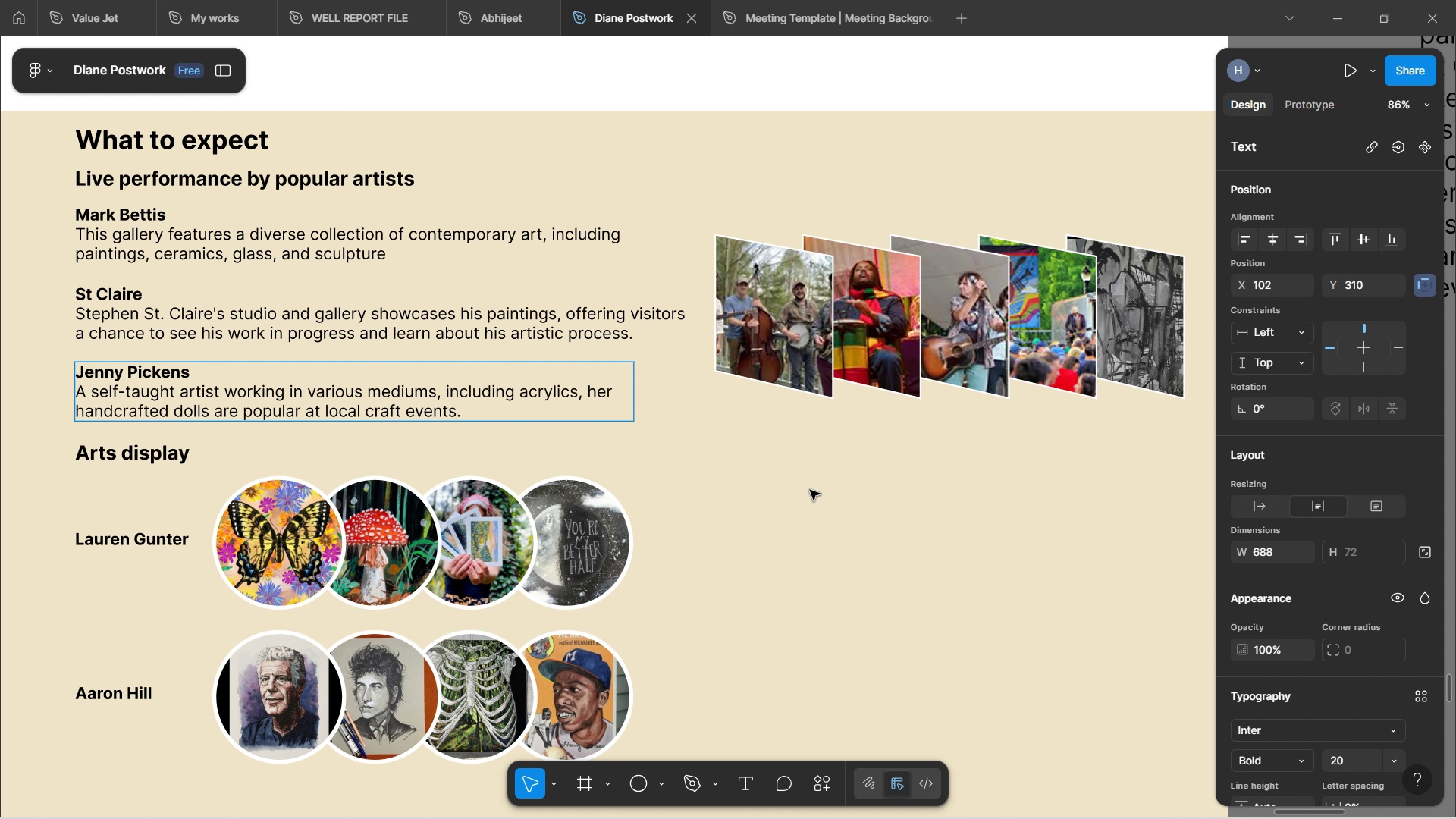 
double_click([810, 490])
 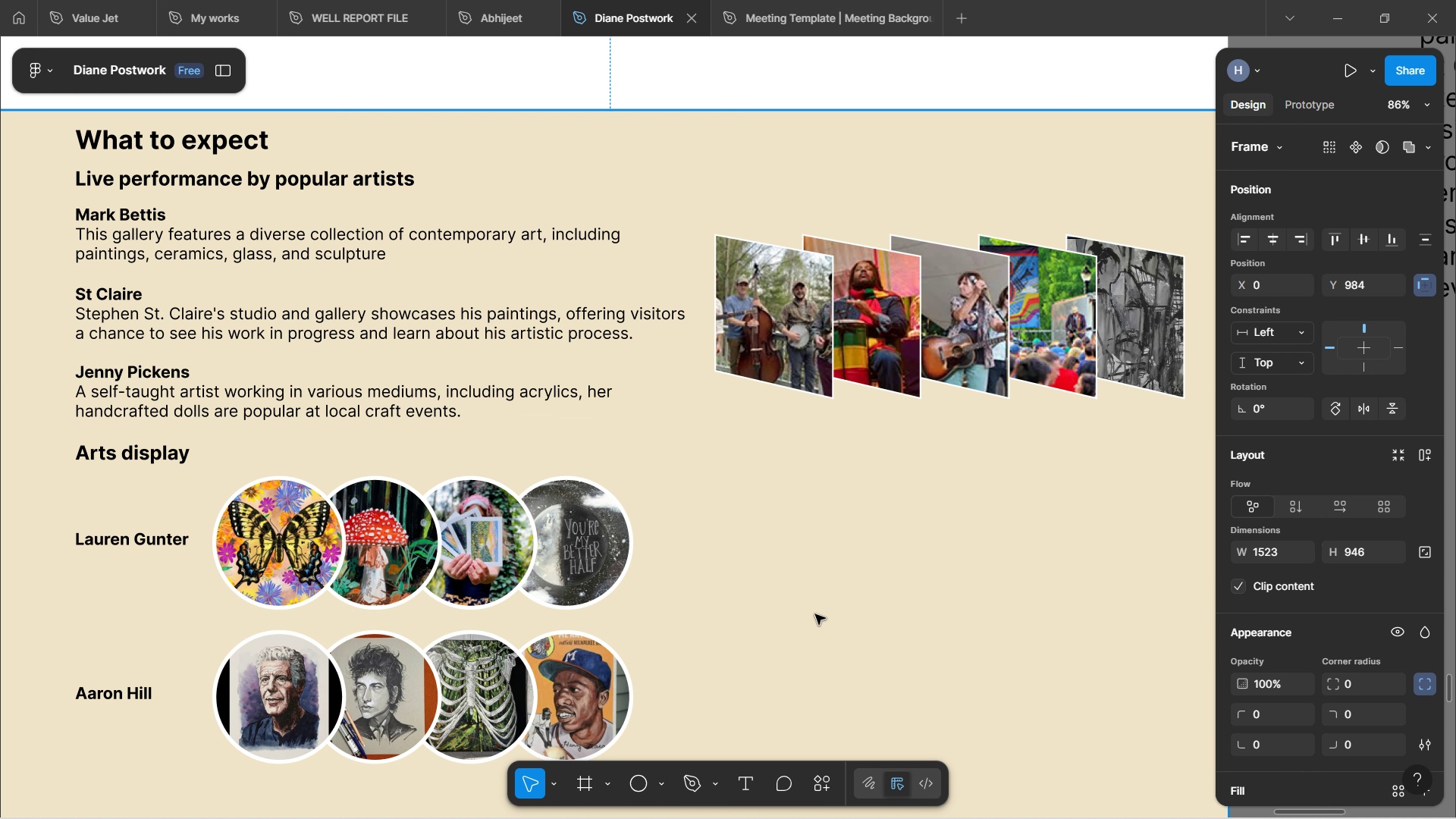 
scroll: coordinate [787, 573], scroll_direction: down, amount: 1.0
 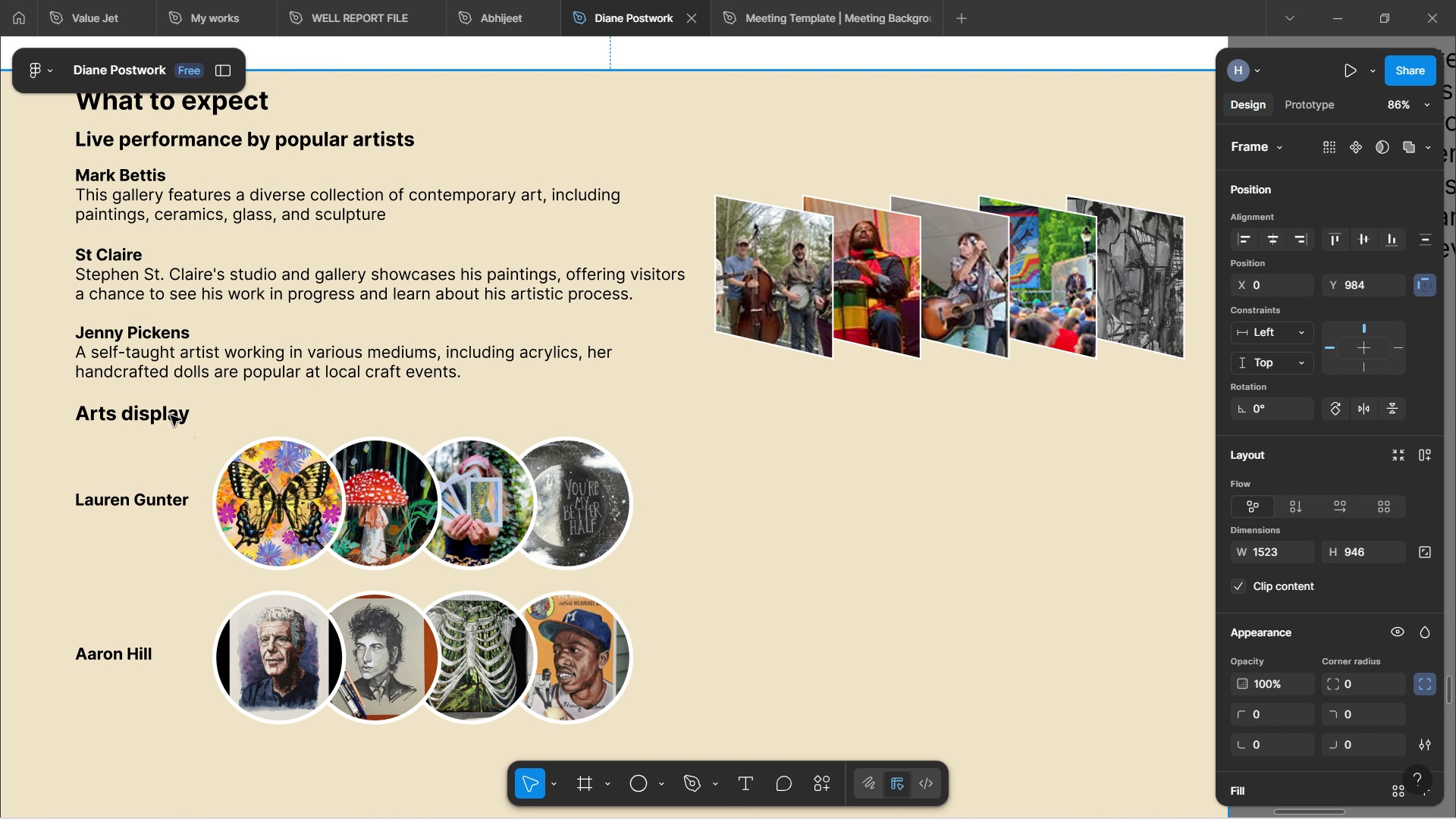 
double_click([171, 416])
 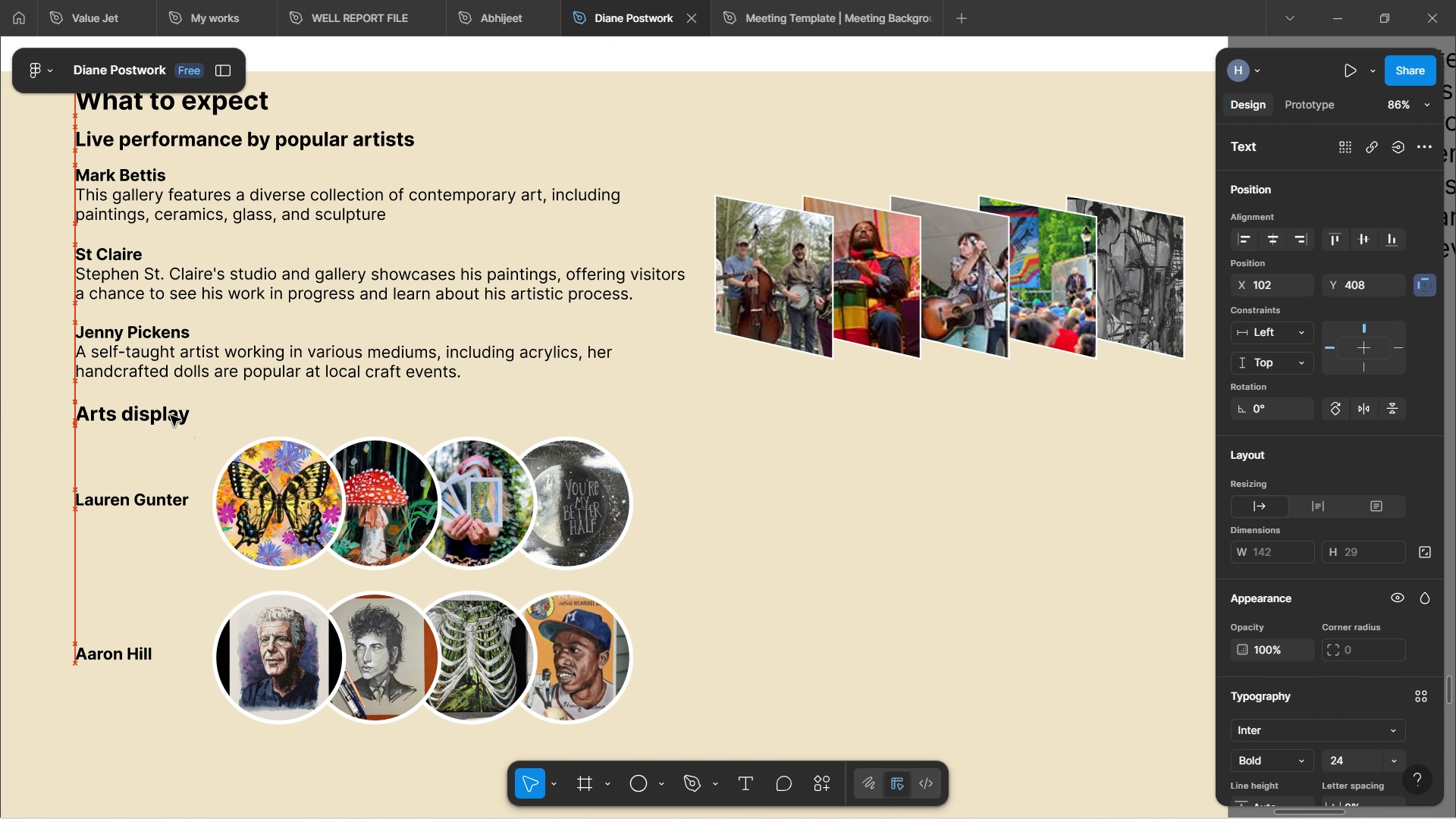 
key(ArrowDown)
 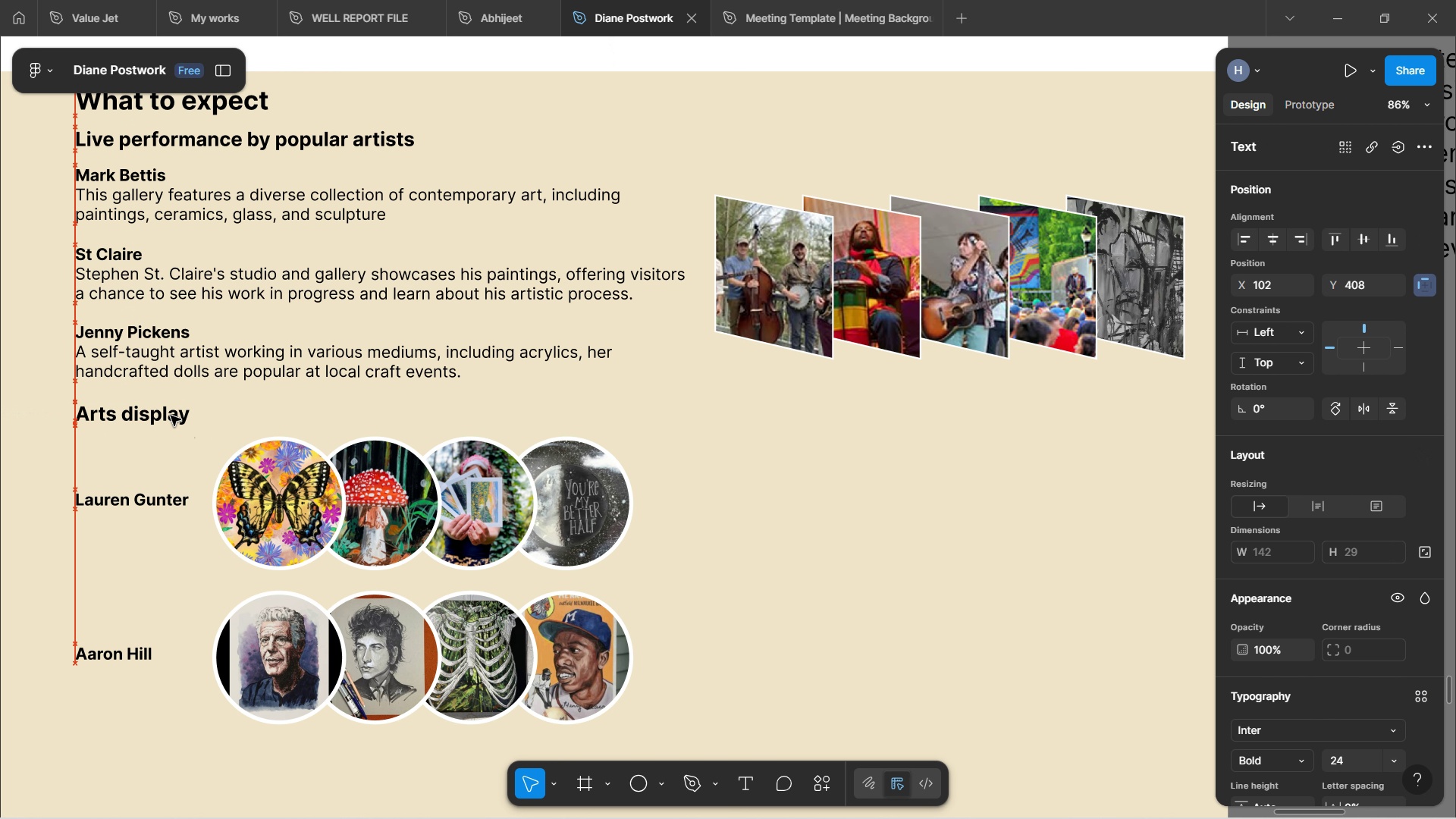 
key(ArrowDown)
 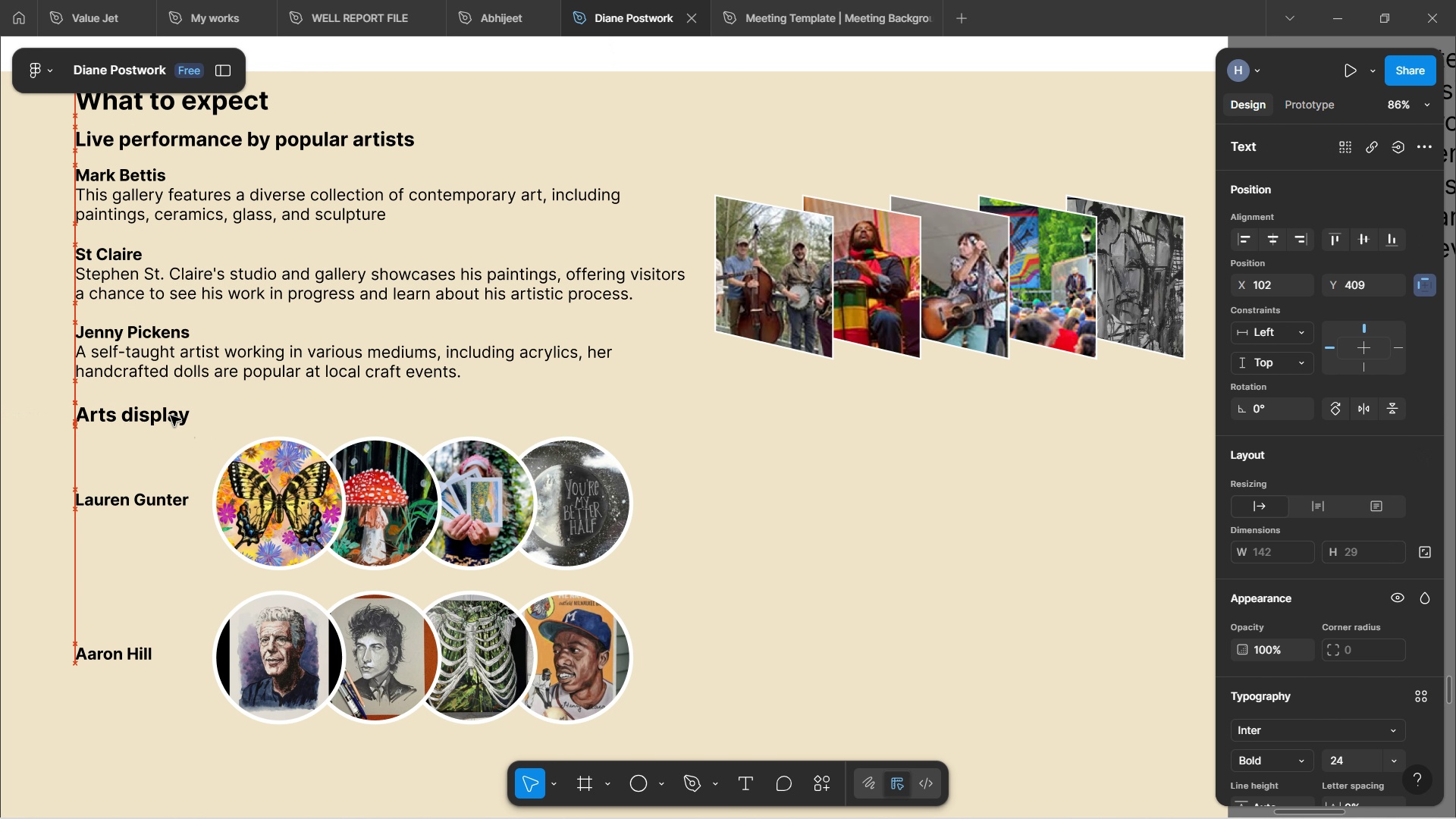 
key(ArrowDown)
 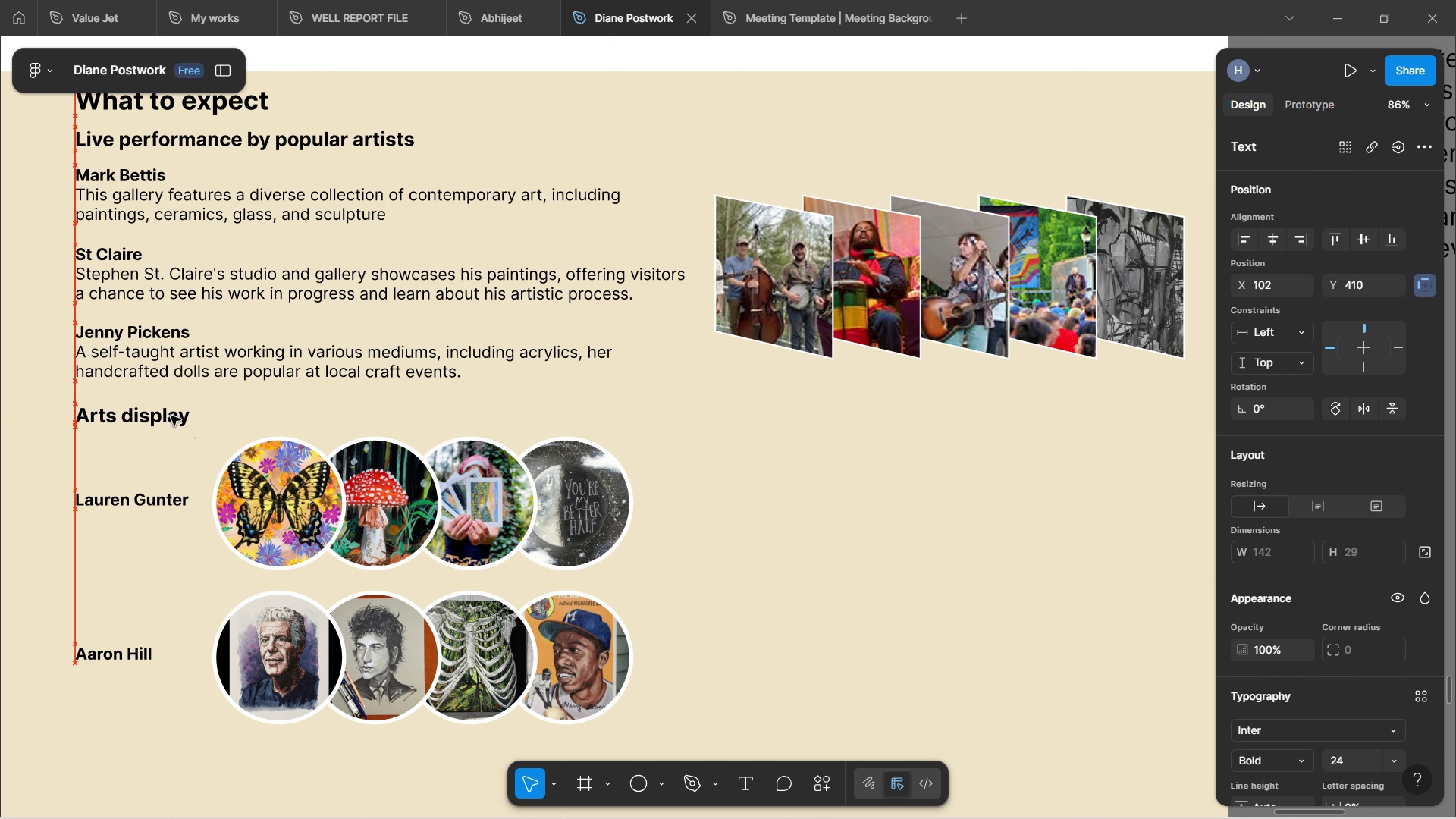 
key(ArrowDown)
 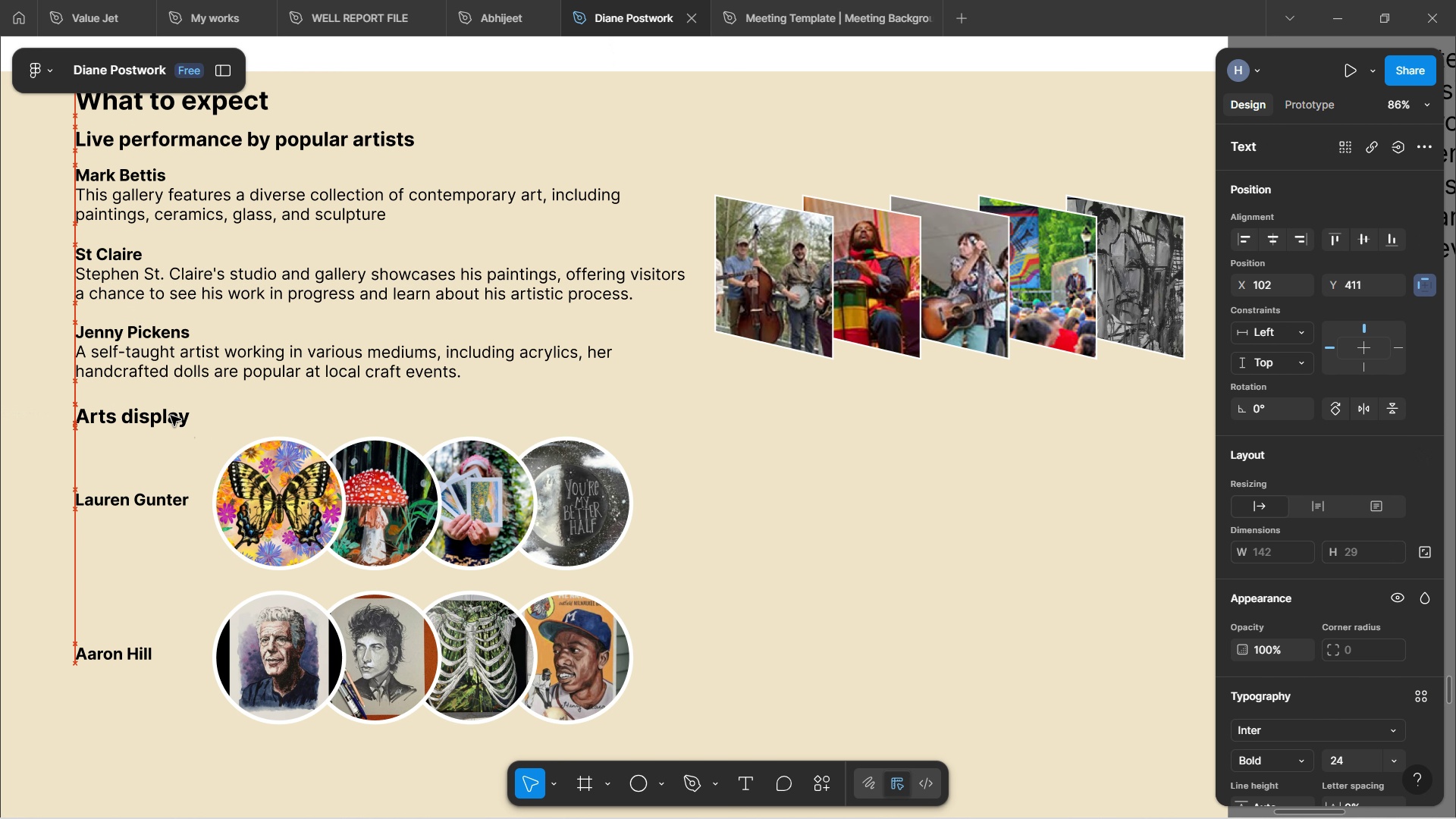 
key(ArrowDown)
 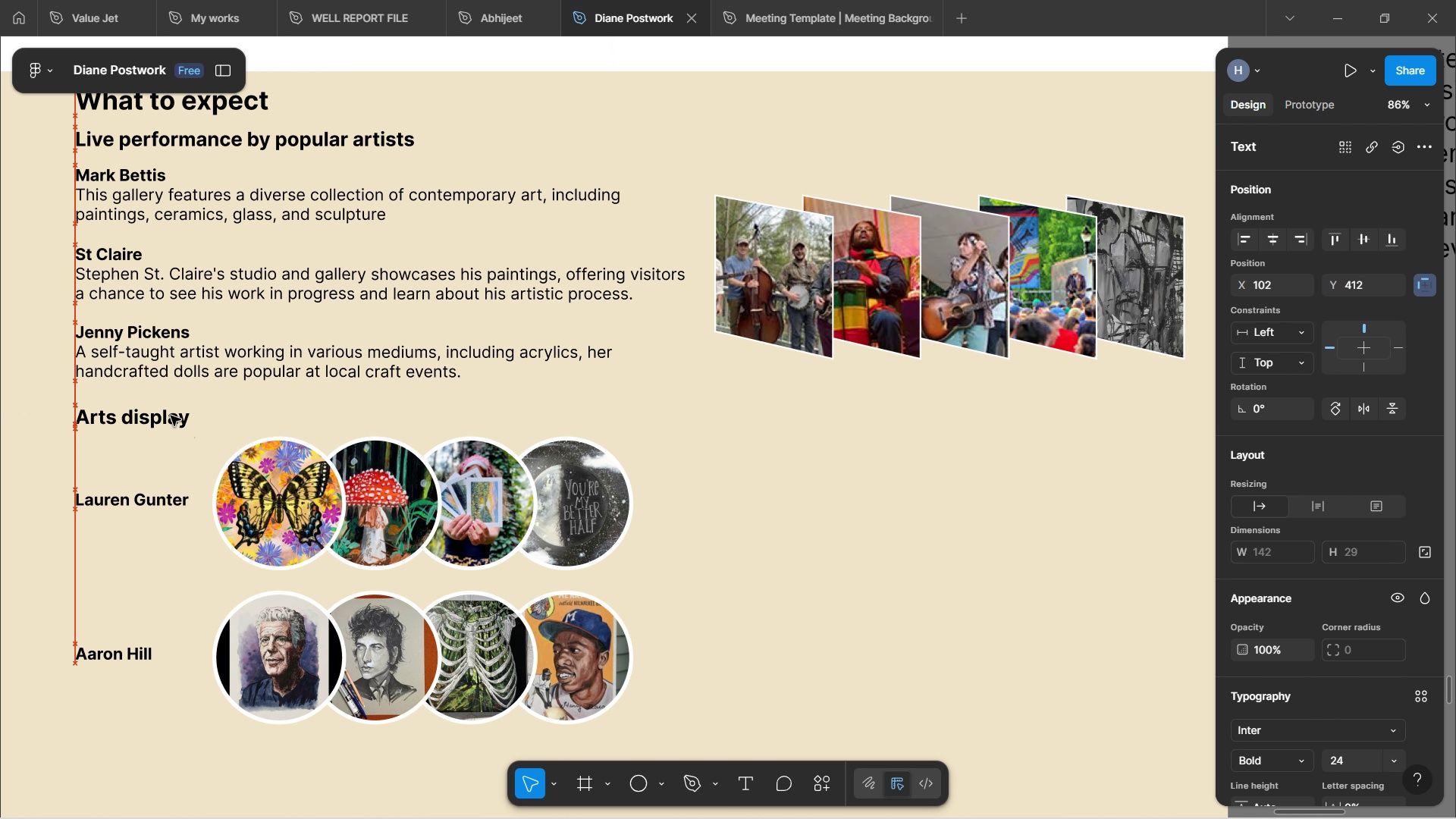 
key(ArrowDown)
 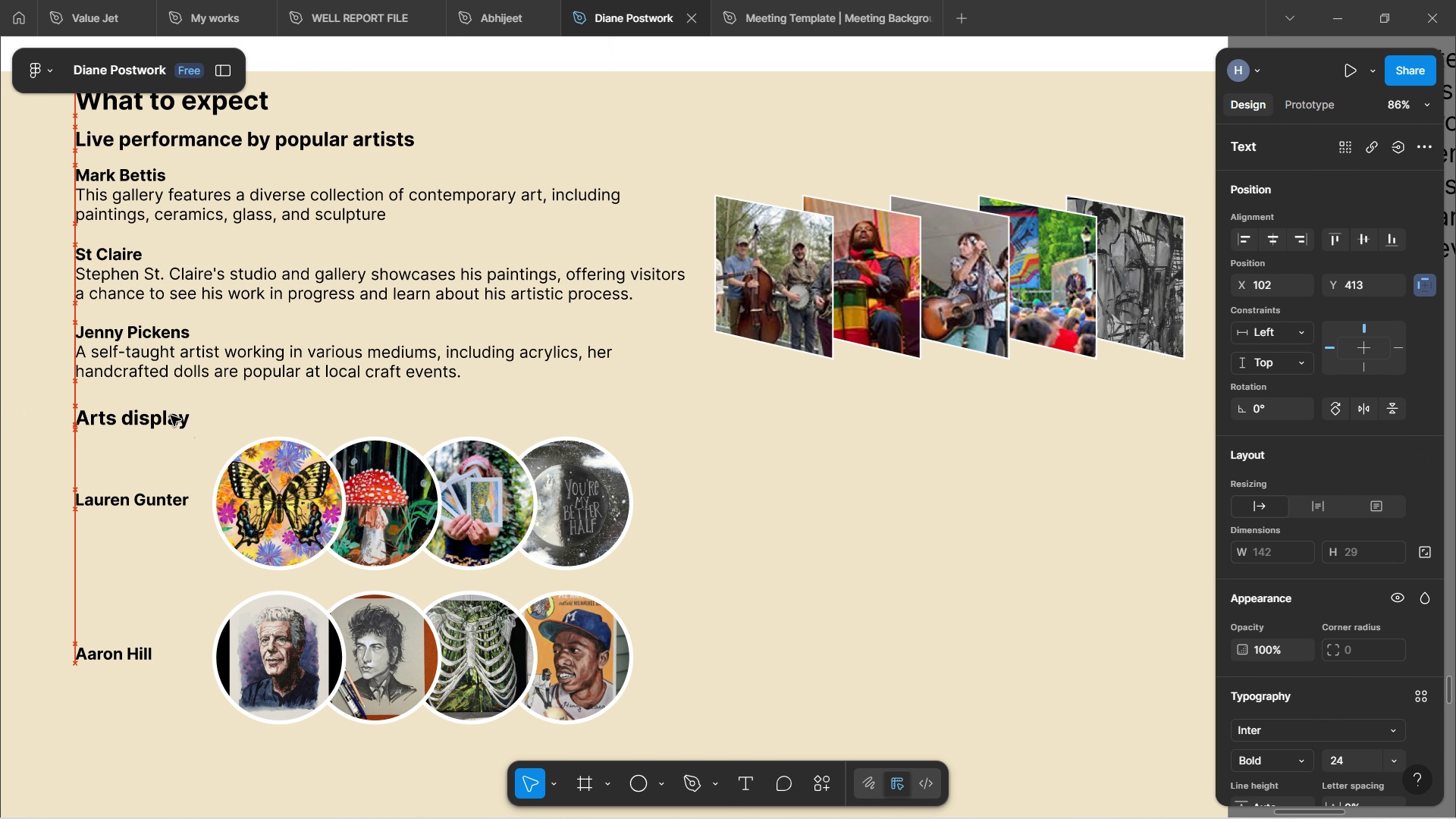 
key(ArrowDown)
 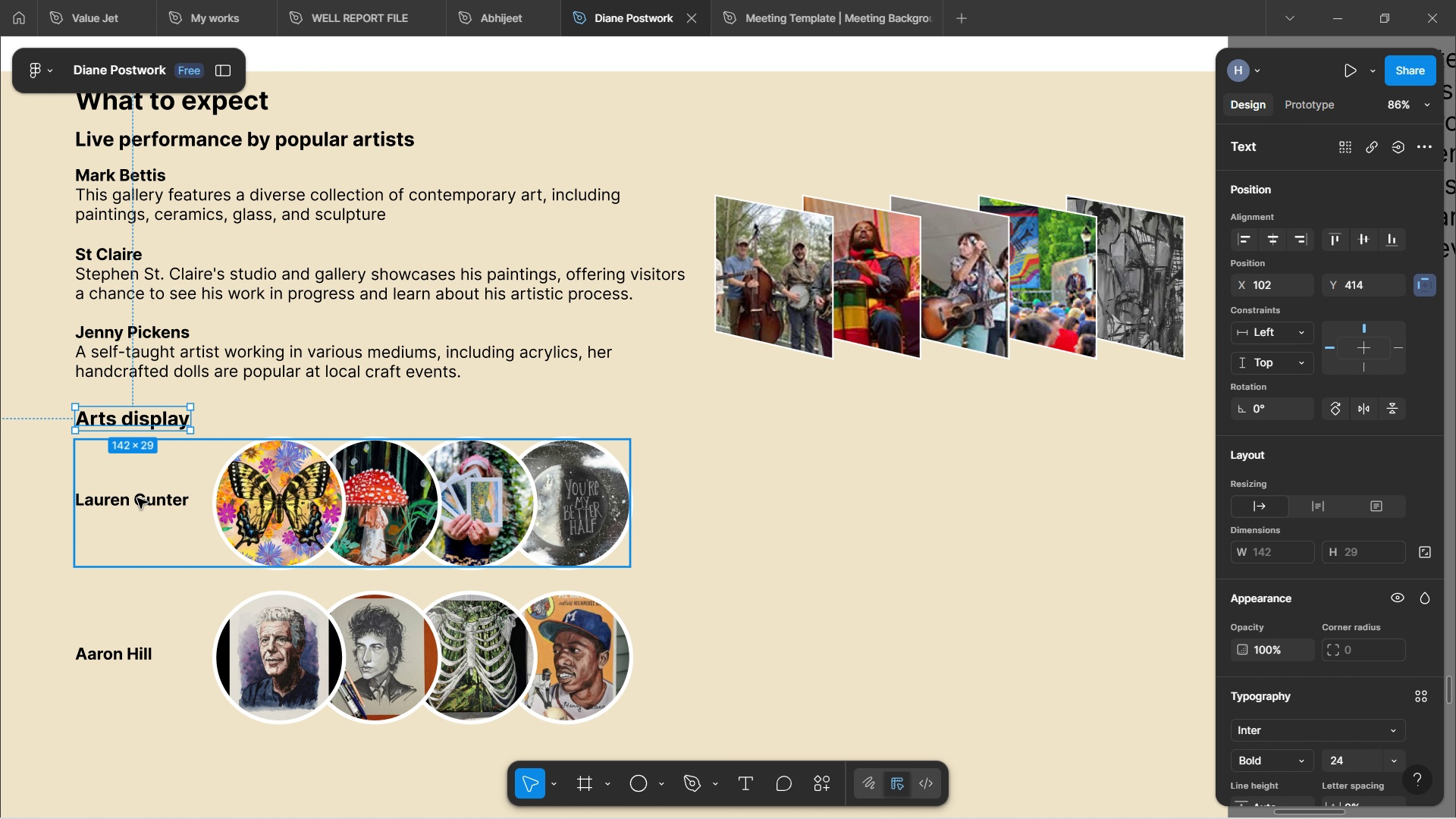 
wait(6.74)
 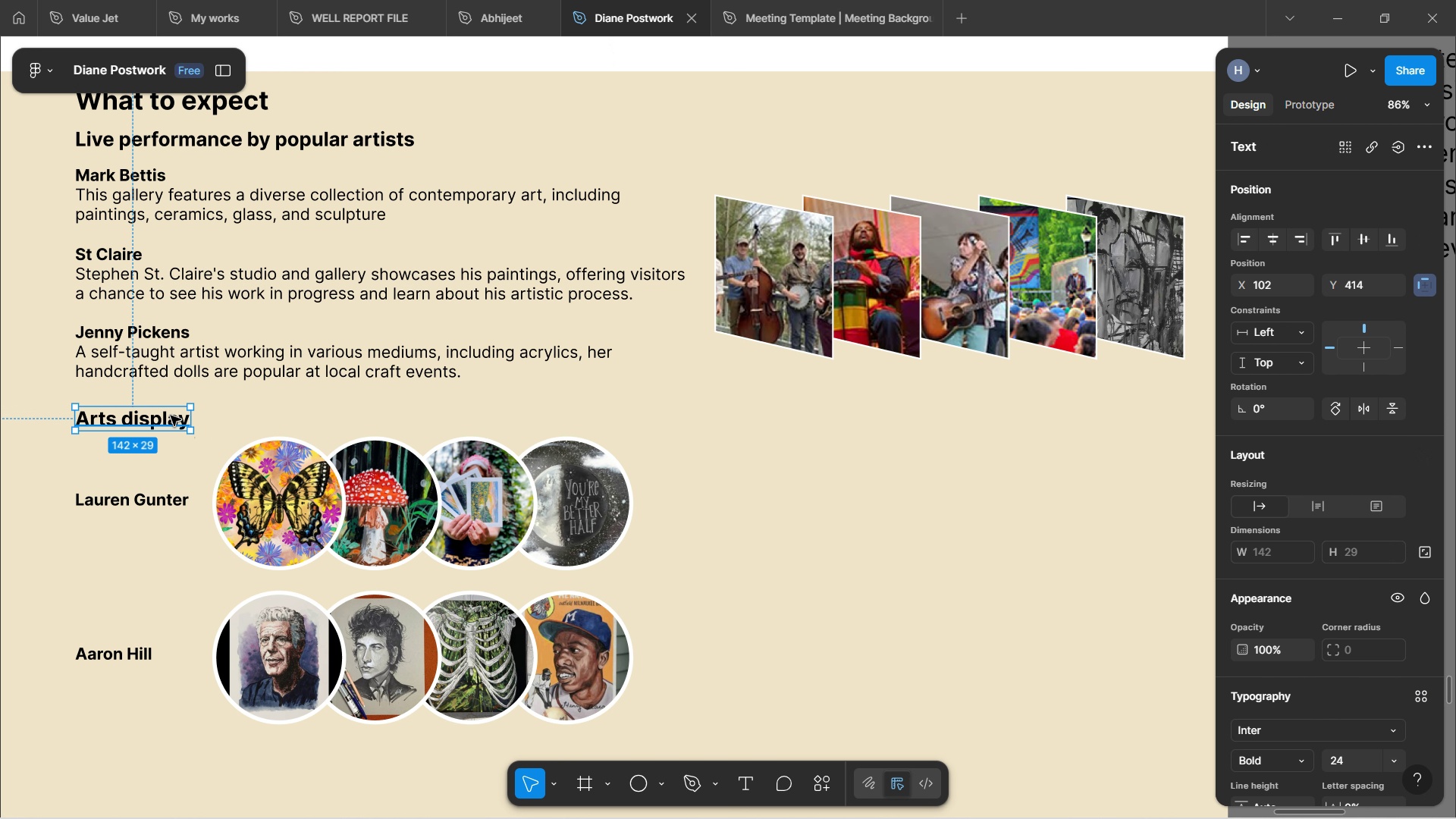 
left_click([211, 393])
 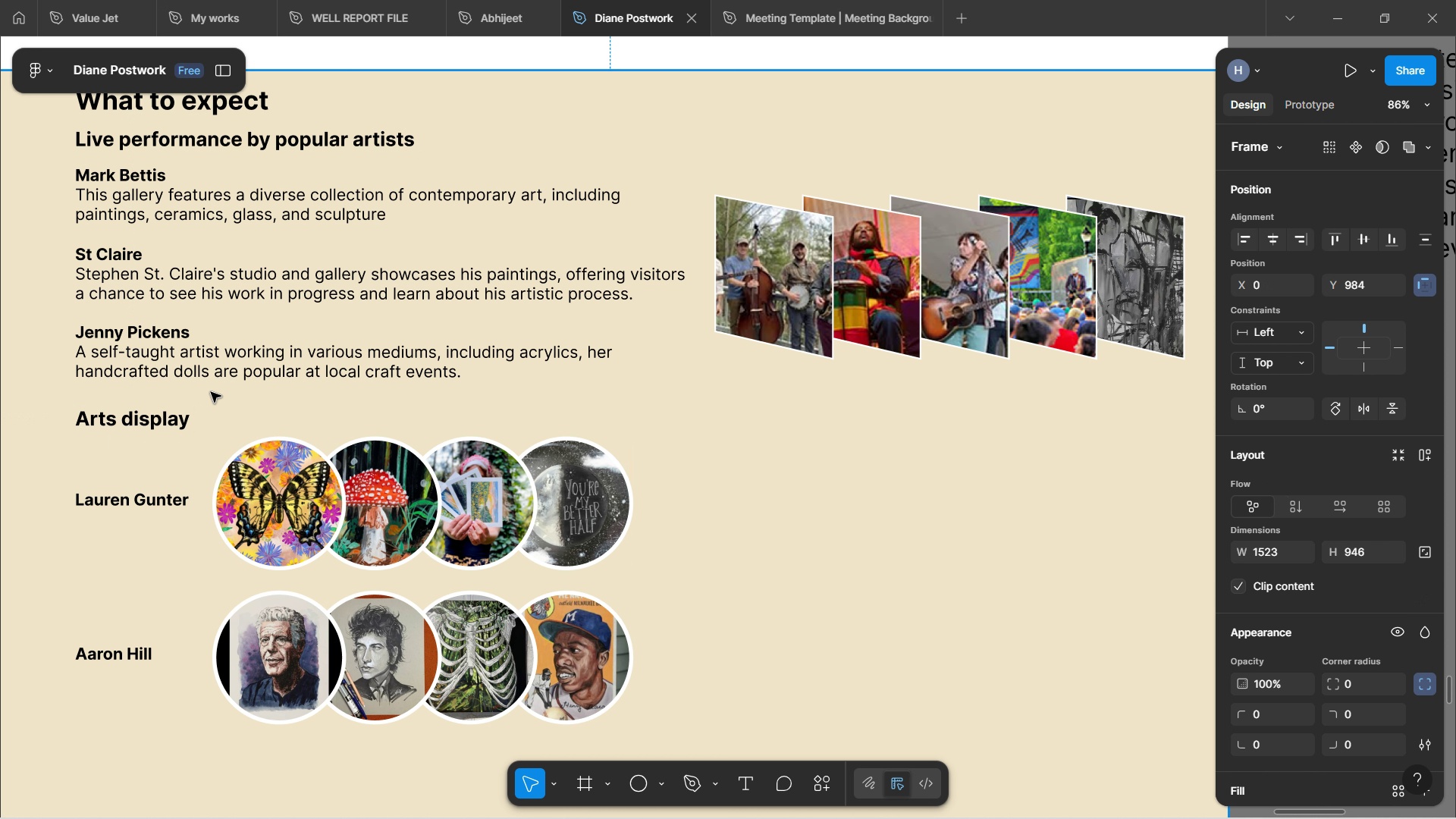 
scroll: coordinate [210, 389], scroll_direction: up, amount: 1.0
 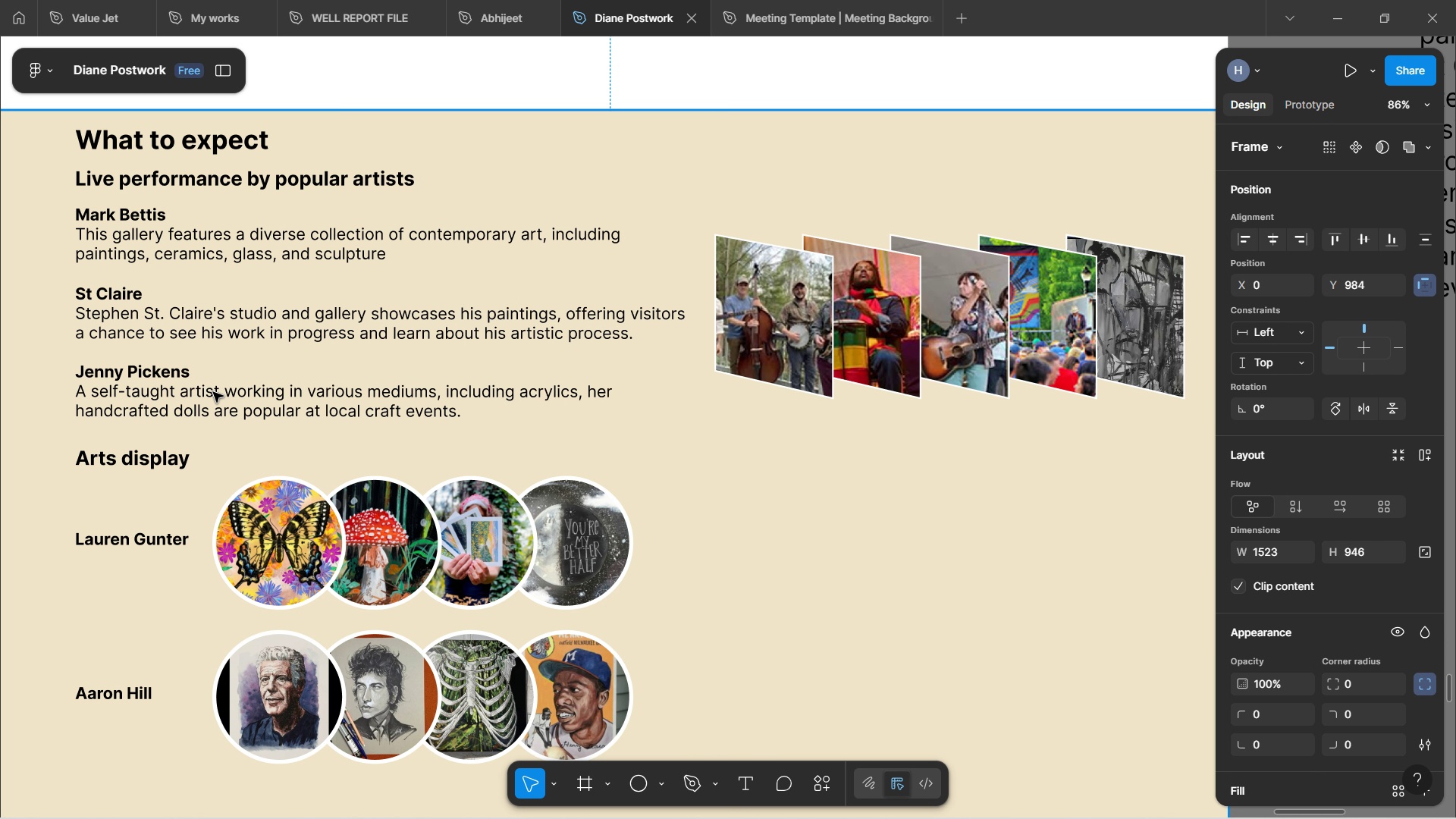 
mouse_move([195, 444])
 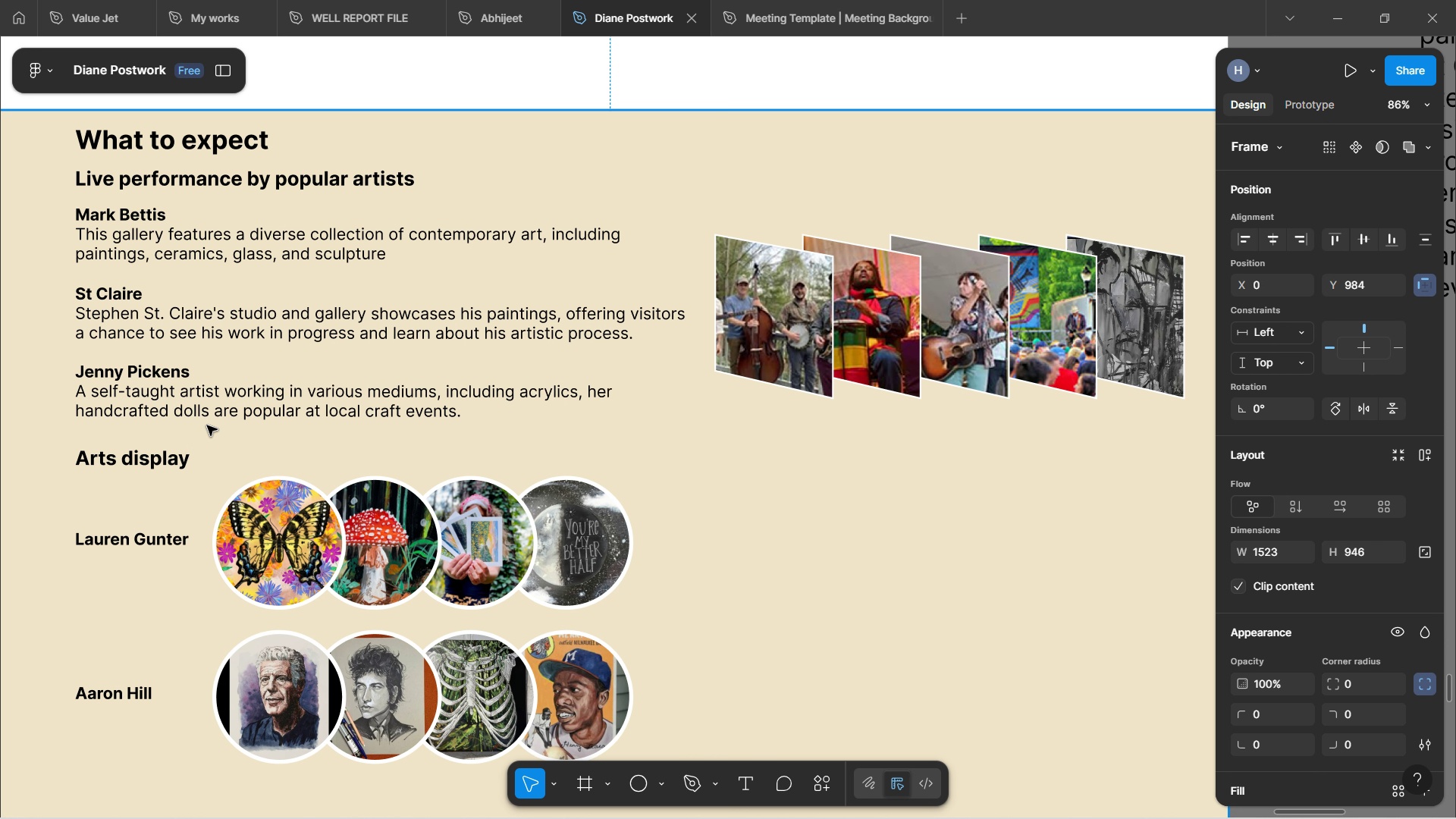 
scroll: coordinate [207, 424], scroll_direction: down, amount: 5.0
 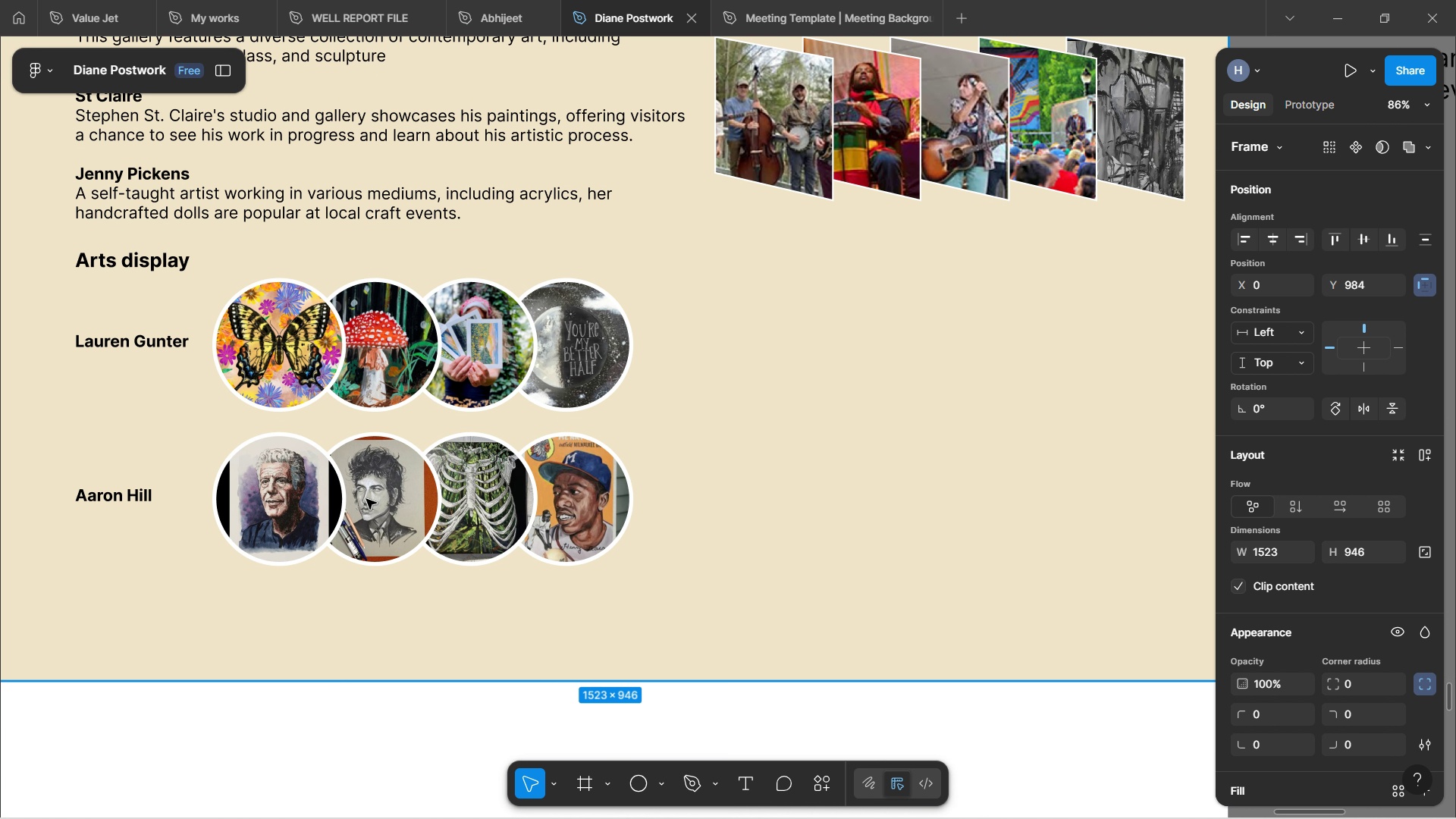 
hold_key(key=ShiftLeft, duration=0.55)
scroll: coordinate [381, 519], scroll_direction: down, amount: 3.0
 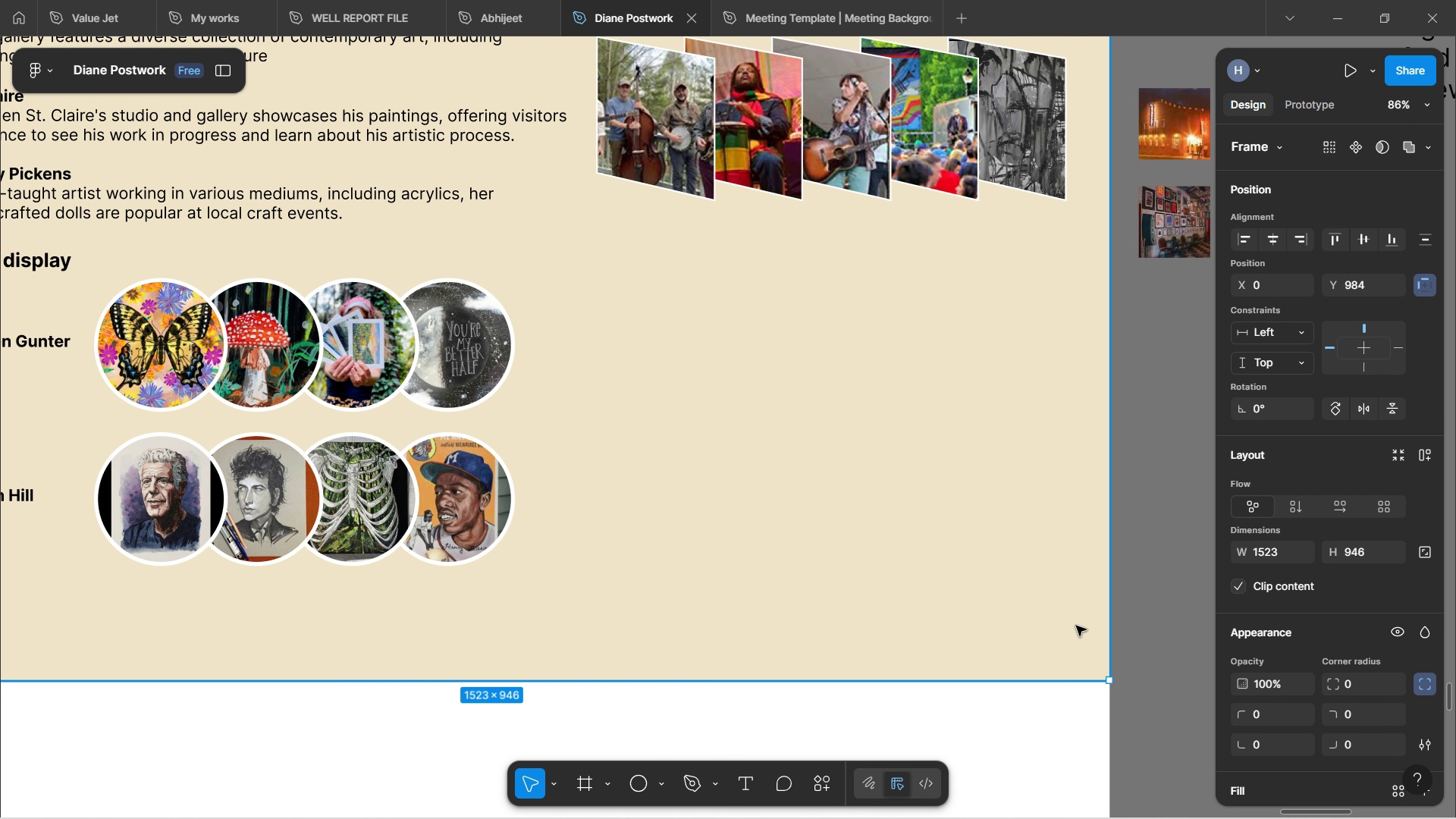 
left_click([1187, 567])
 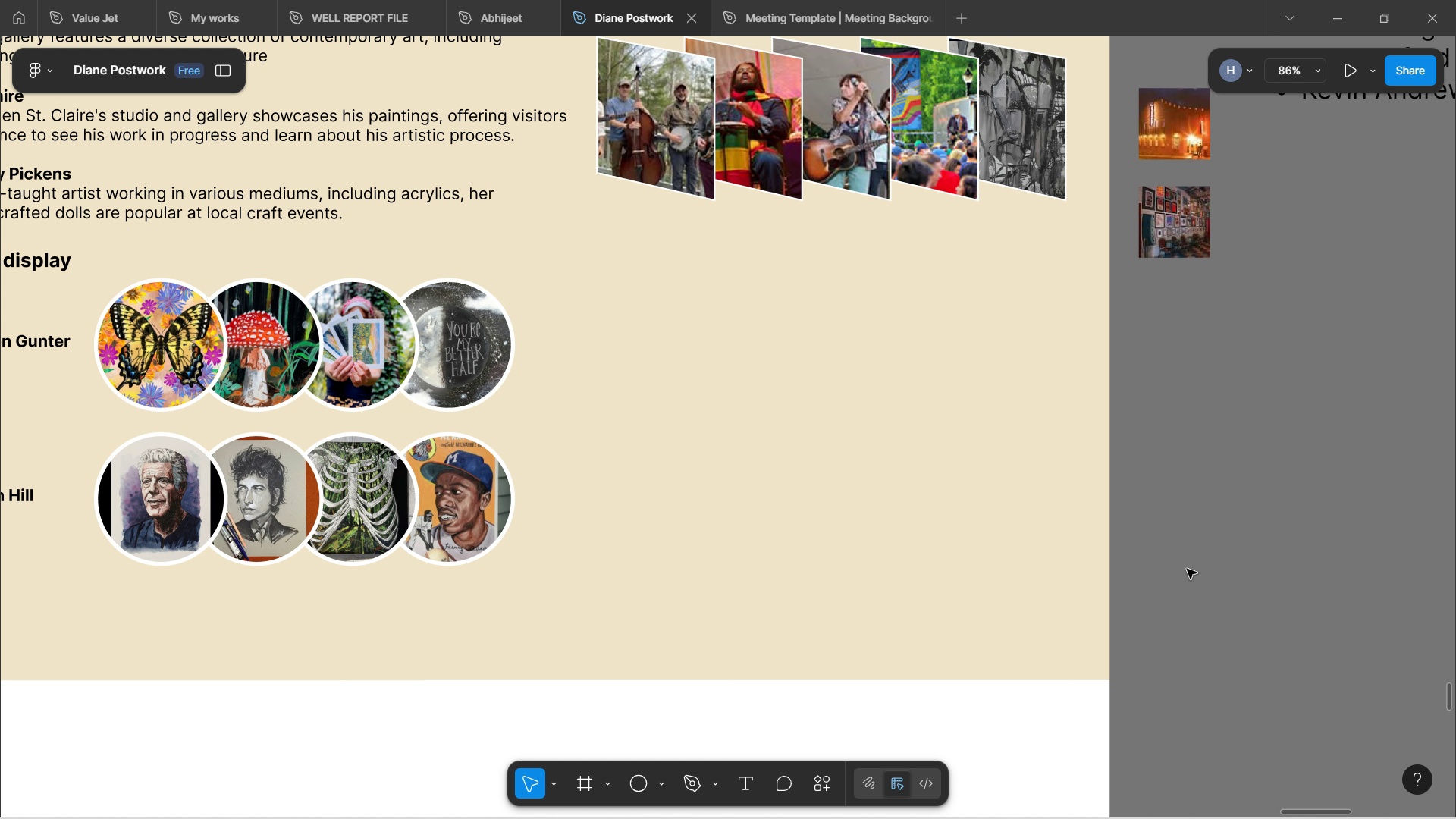 
hold_key(key=ControlLeft, duration=0.43)
scroll: coordinate [1187, 570], scroll_direction: down, amount: 2.0
 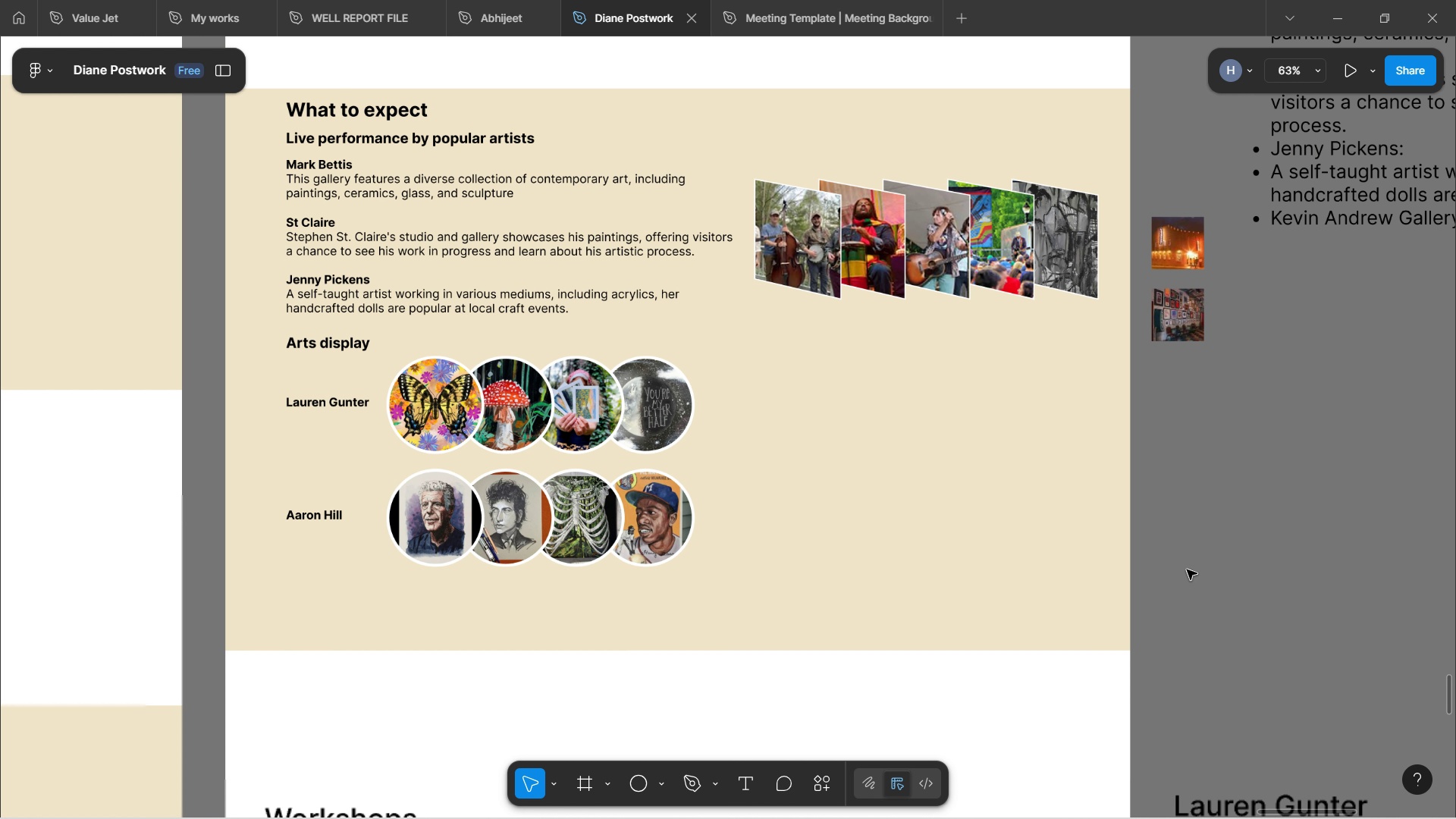 
hold_key(key=ShiftLeft, duration=0.89)
scroll: coordinate [1185, 572], scroll_direction: up, amount: 1.0
 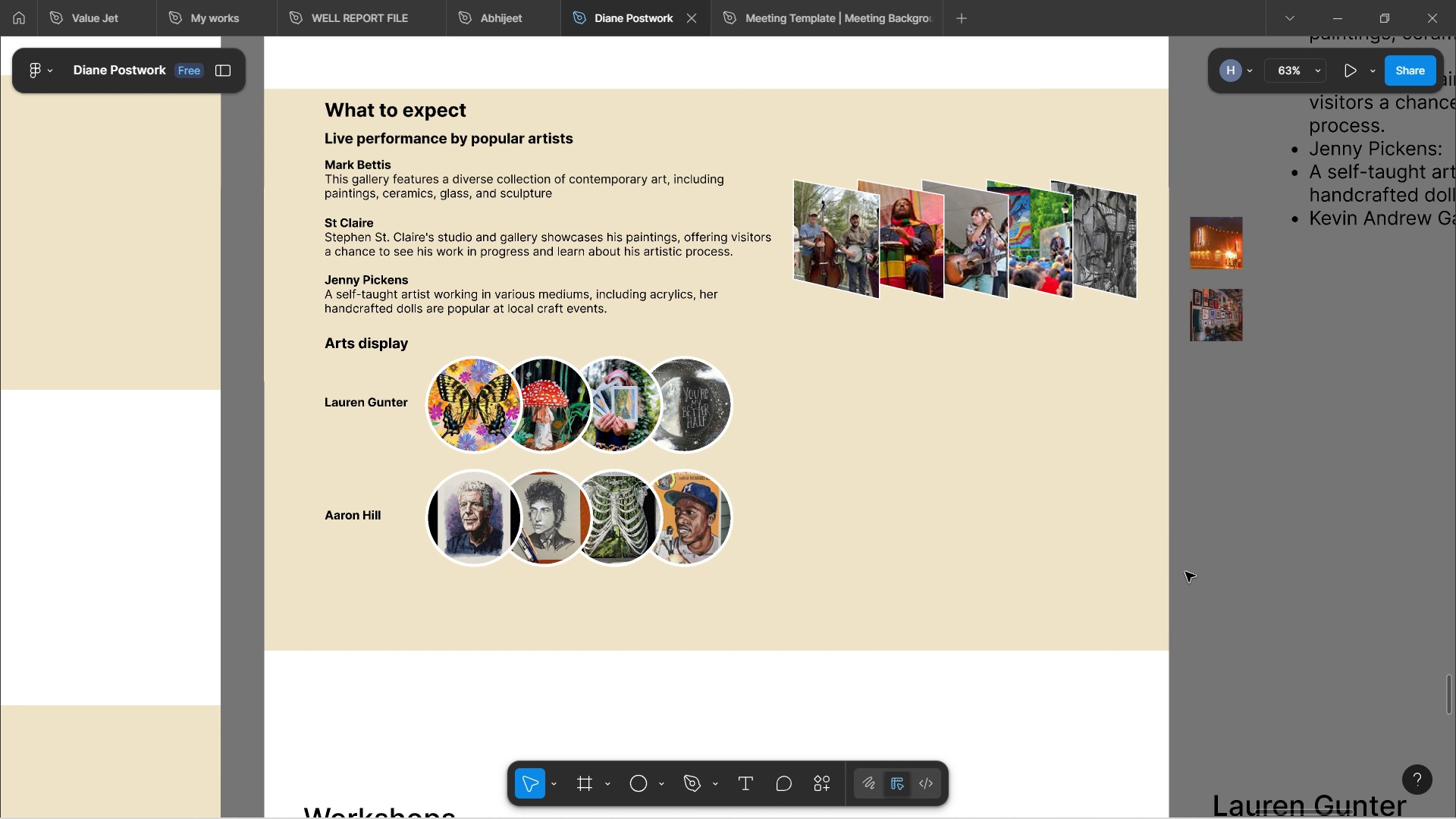 
hold_key(key=ControlLeft, duration=1.05)
scroll: coordinate [1255, 627], scroll_direction: down, amount: 6.0
 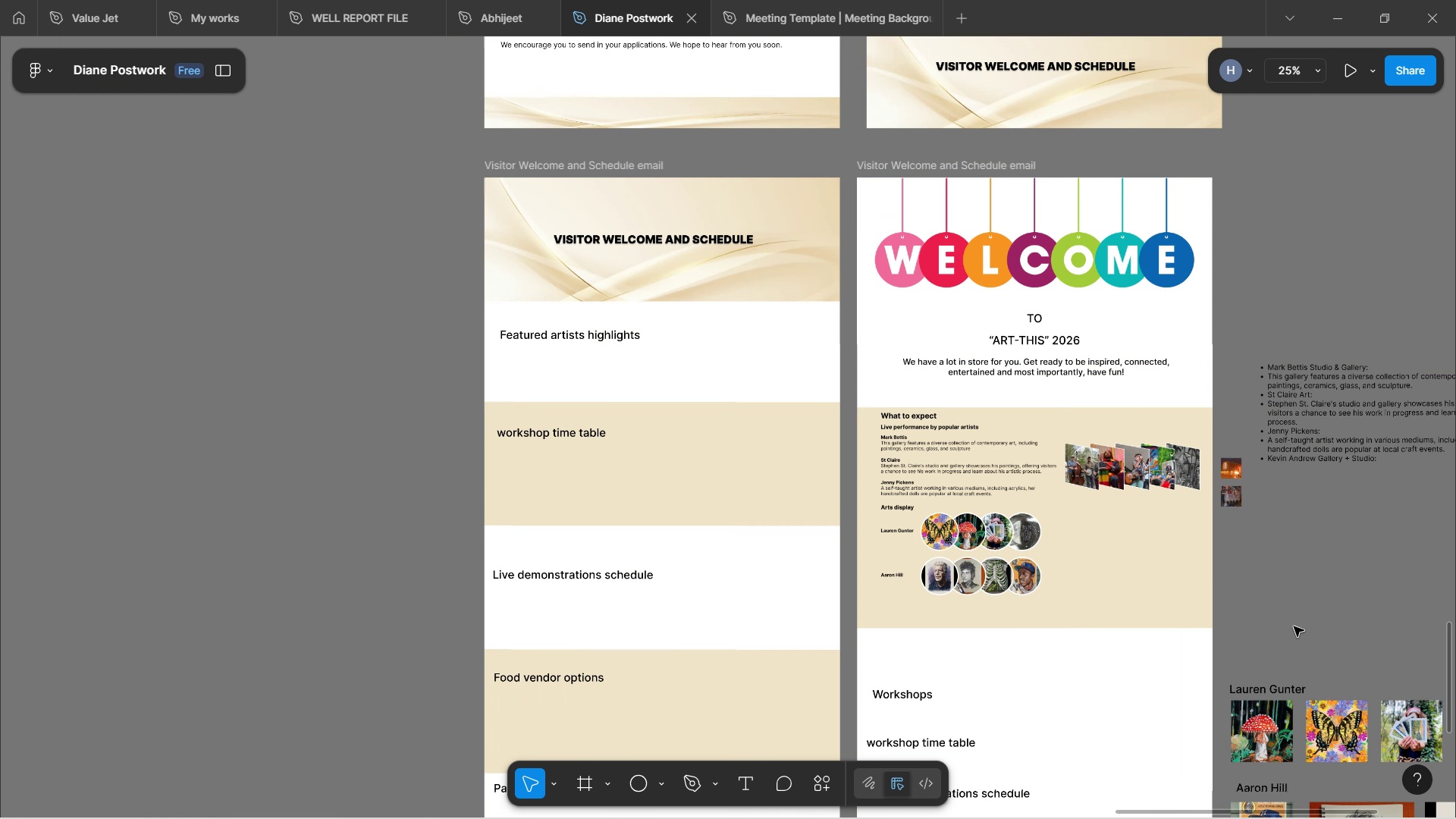 
hold_key(key=ShiftLeft, duration=1.09)
 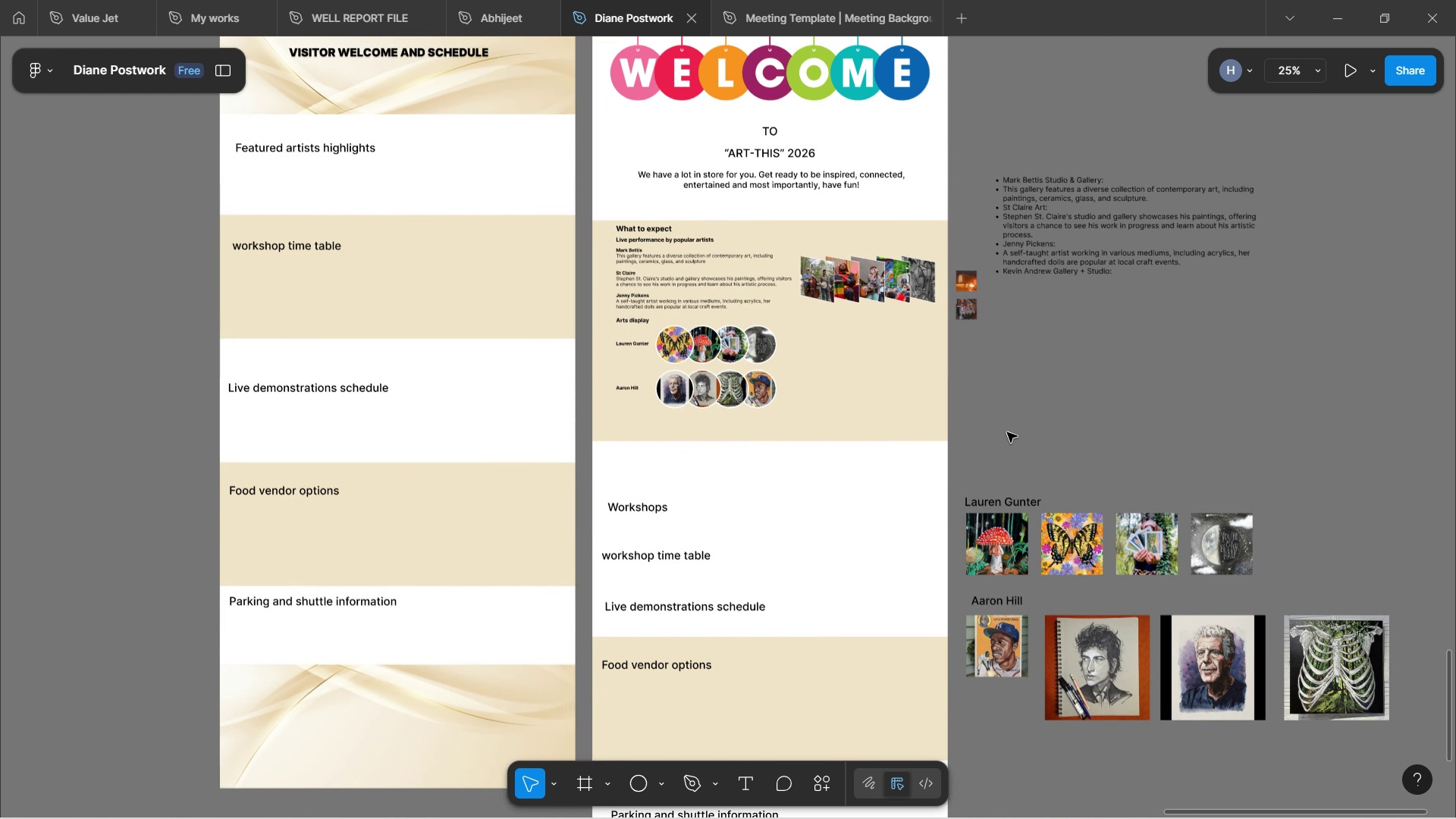 
left_click_drag(start_coordinate=[1338, 612], to_coordinate=[1074, 425])
 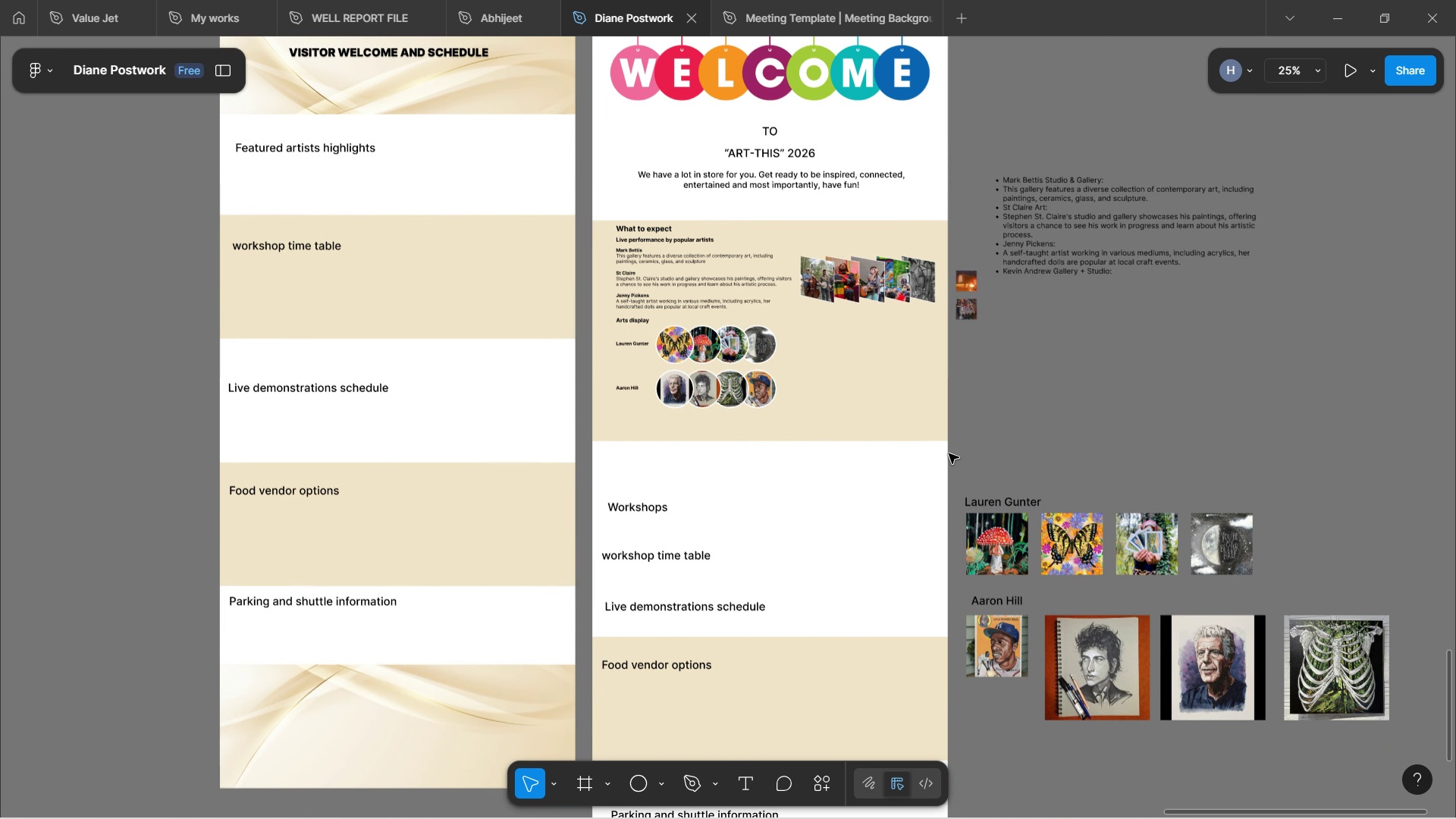 
left_click([1007, 432])
 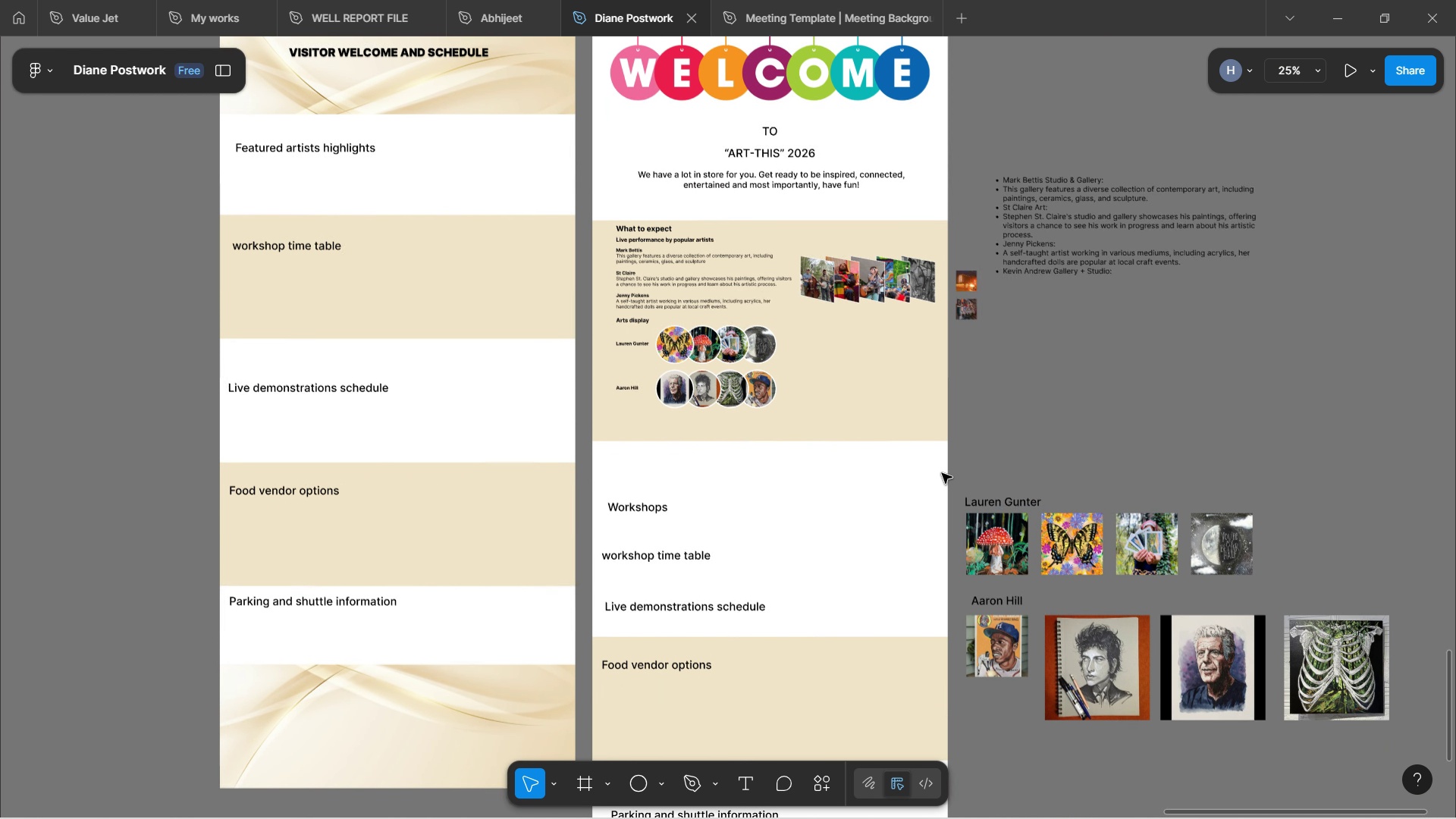 
left_click_drag(start_coordinate=[962, 474], to_coordinate=[1450, 752])
 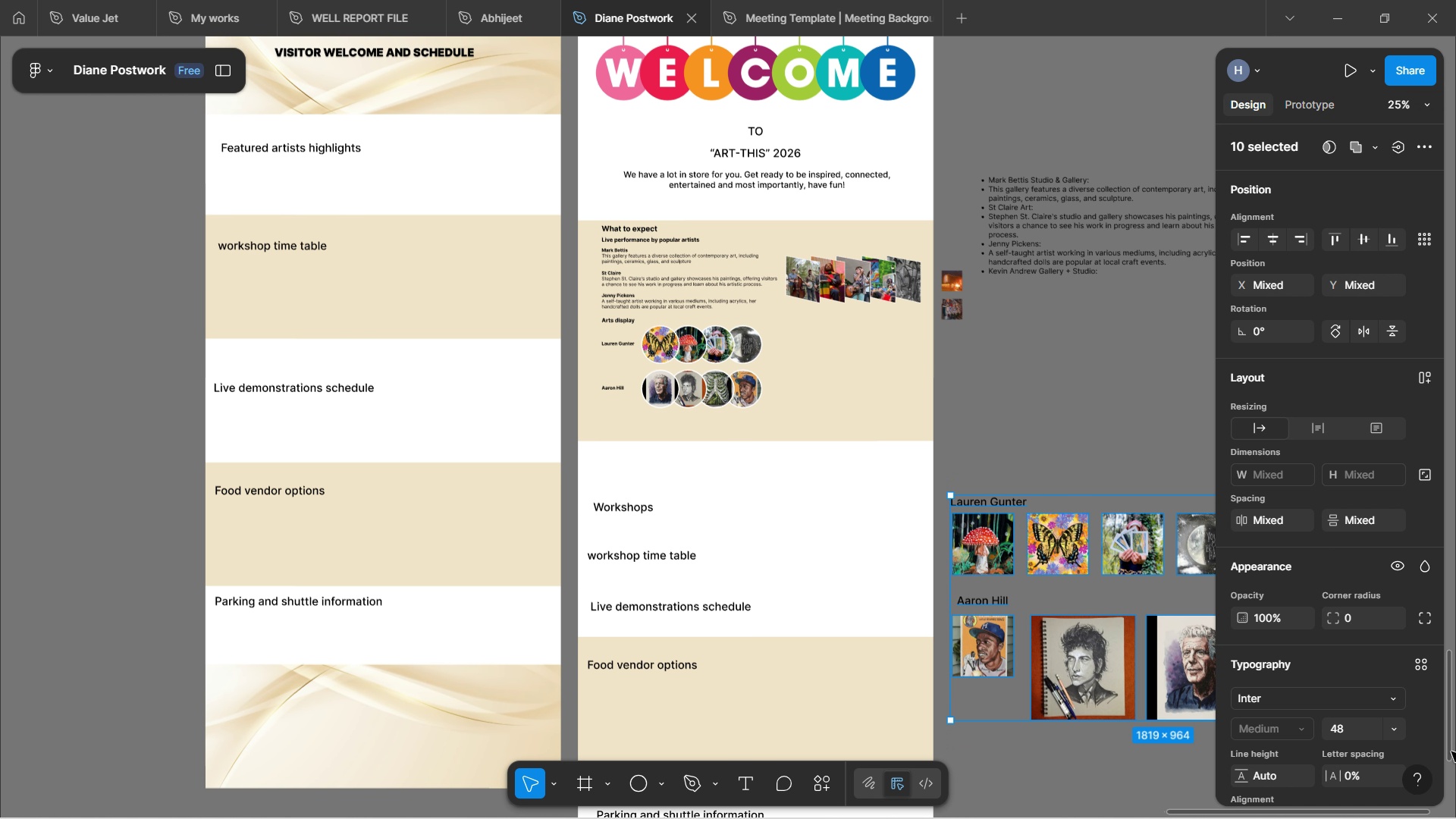 
key(Backspace)
 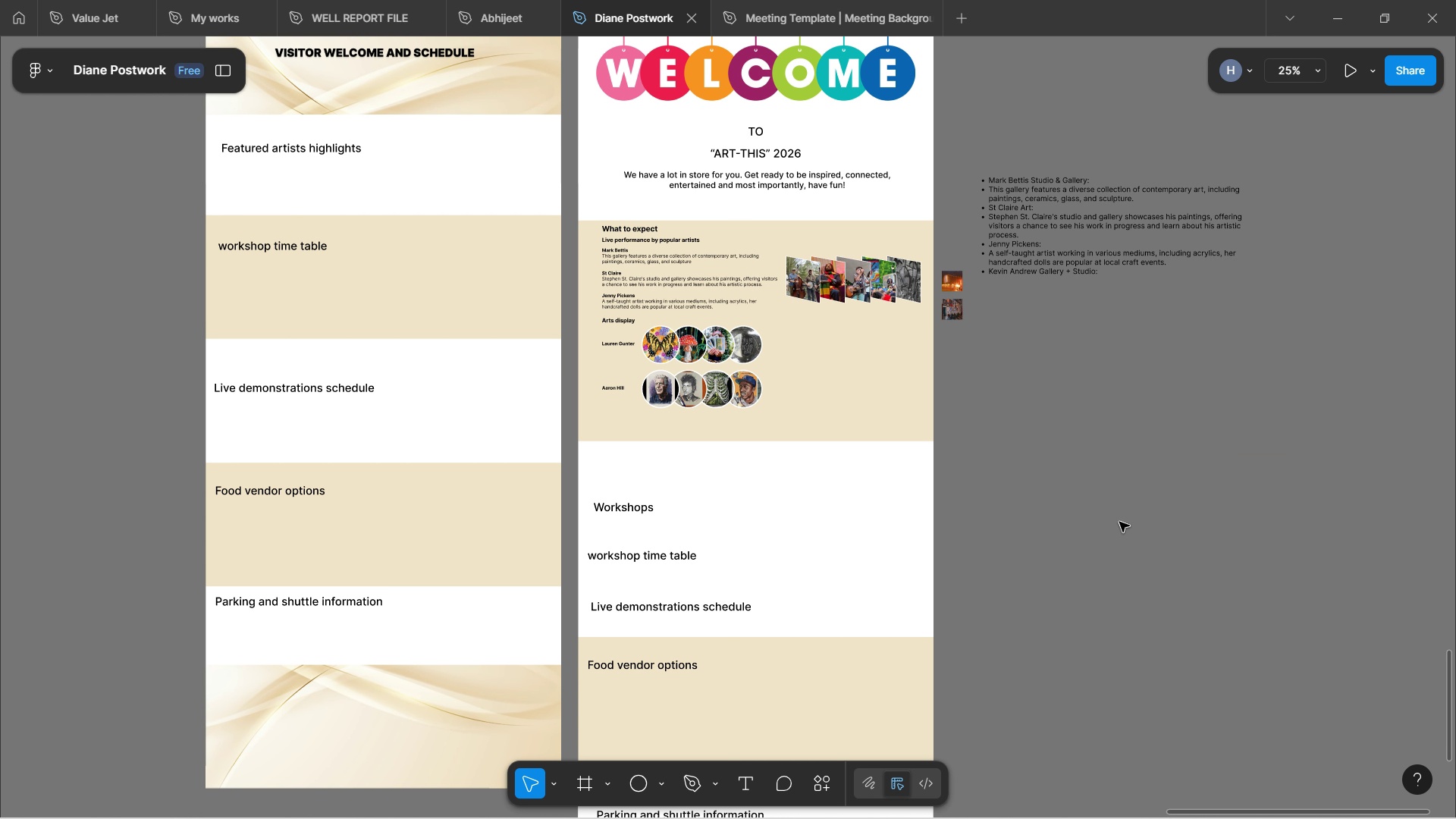 
scroll: coordinate [994, 442], scroll_direction: up, amount: 2.0
 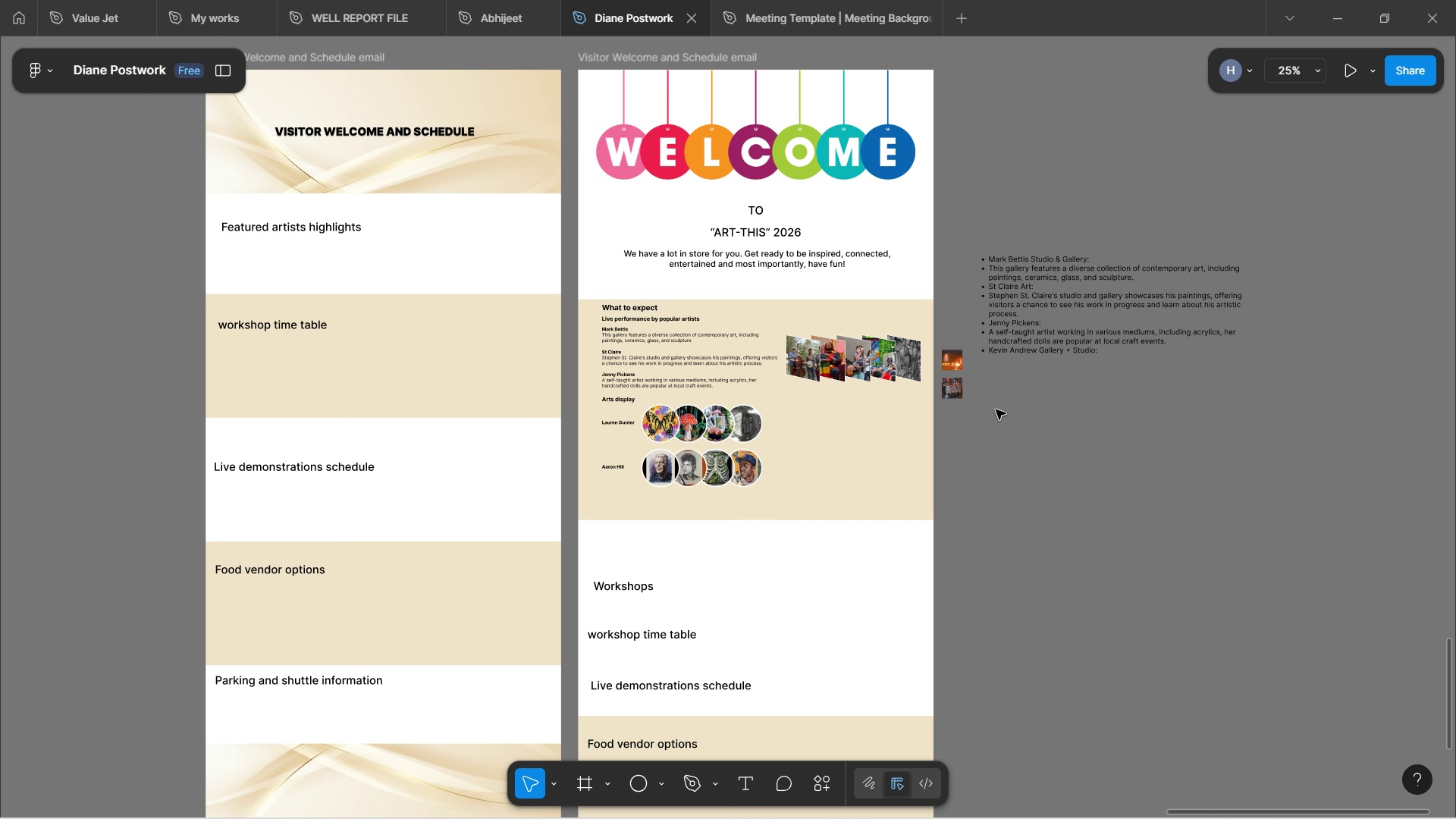 
scroll: coordinate [960, 519], scroll_direction: none, amount: 0.0
 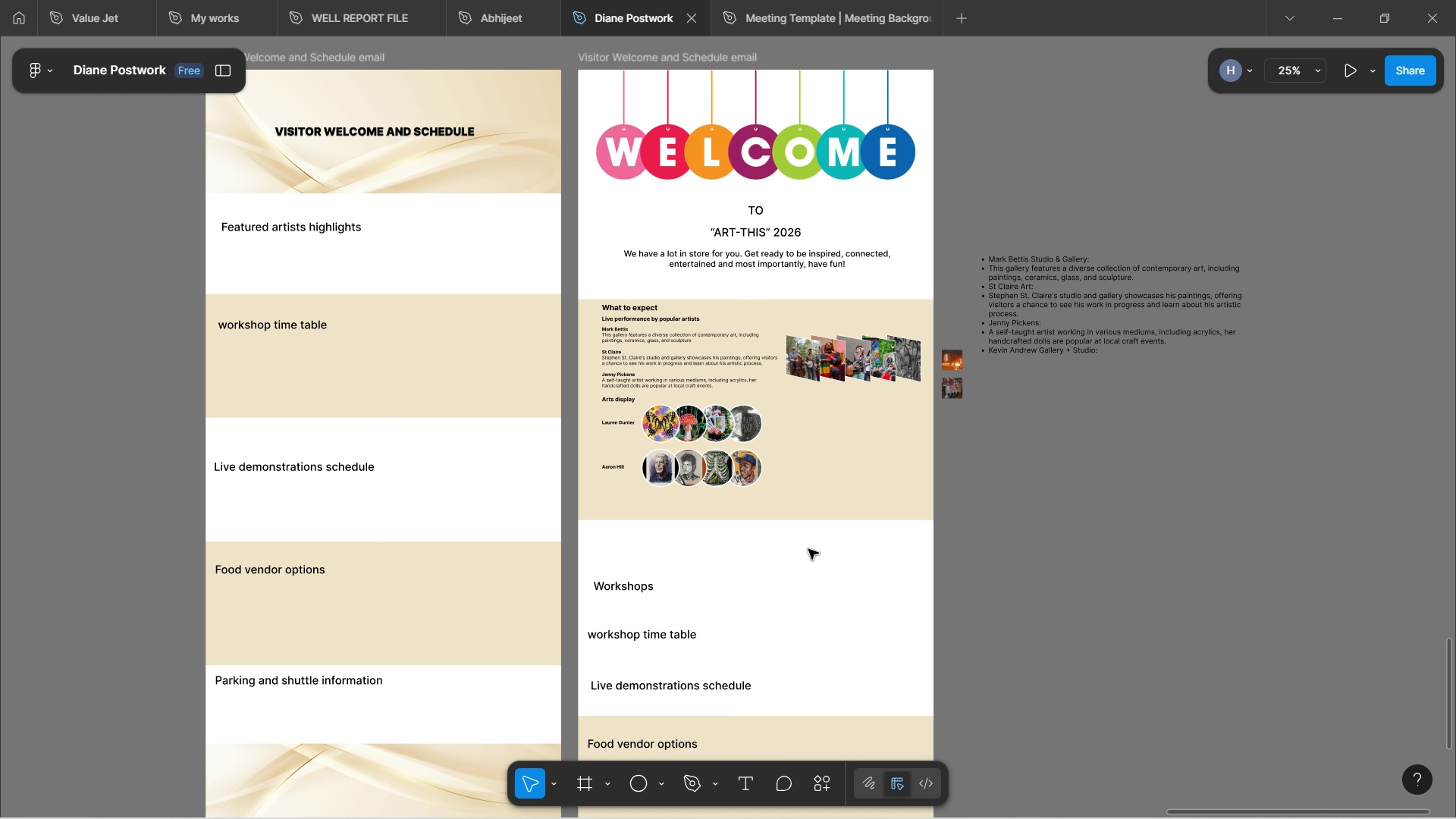 
hold_key(key=ControlLeft, duration=1.48)
scroll: coordinate [777, 523], scroll_direction: up, amount: 5.0
 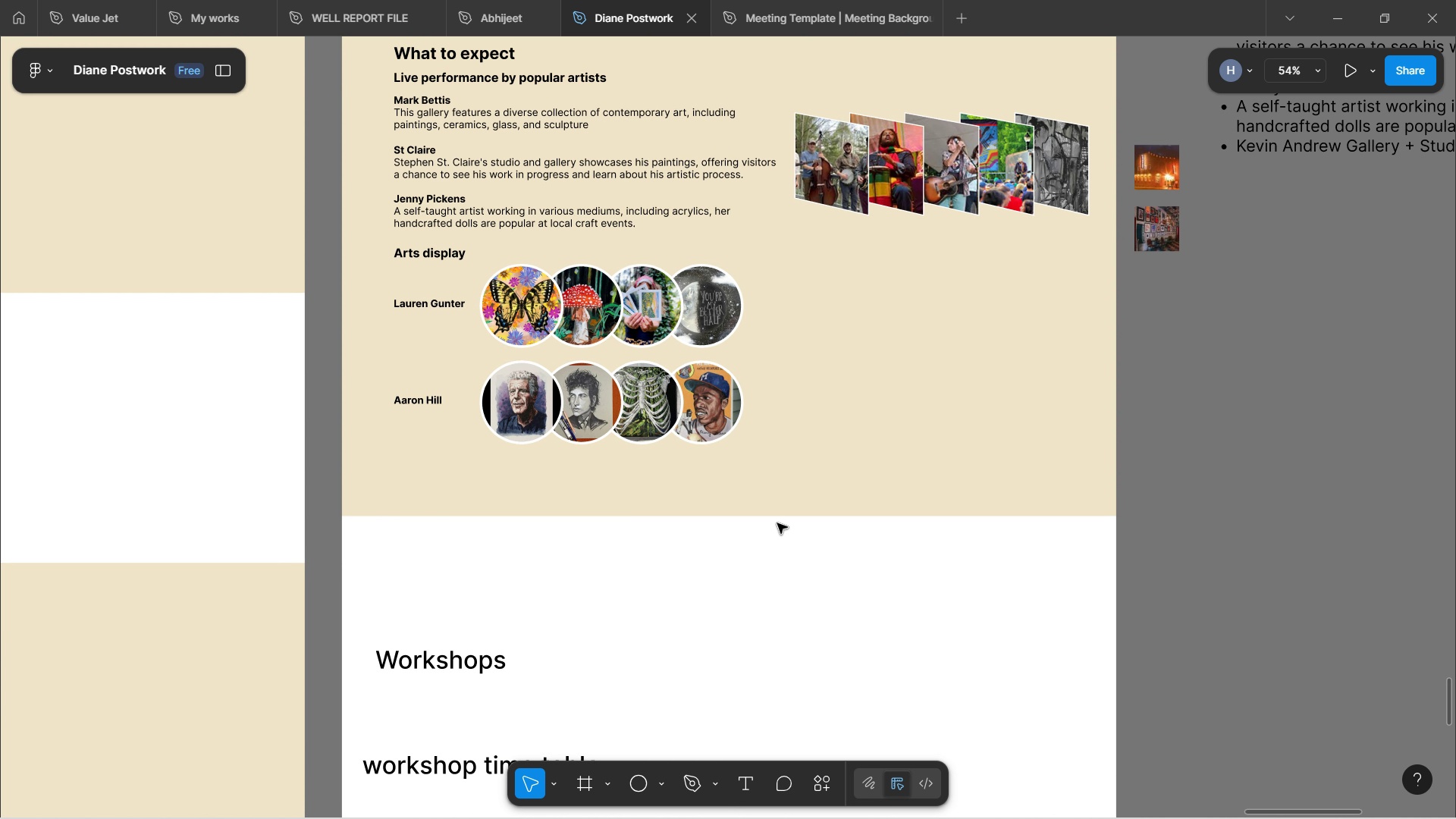 
wait(8.33)
 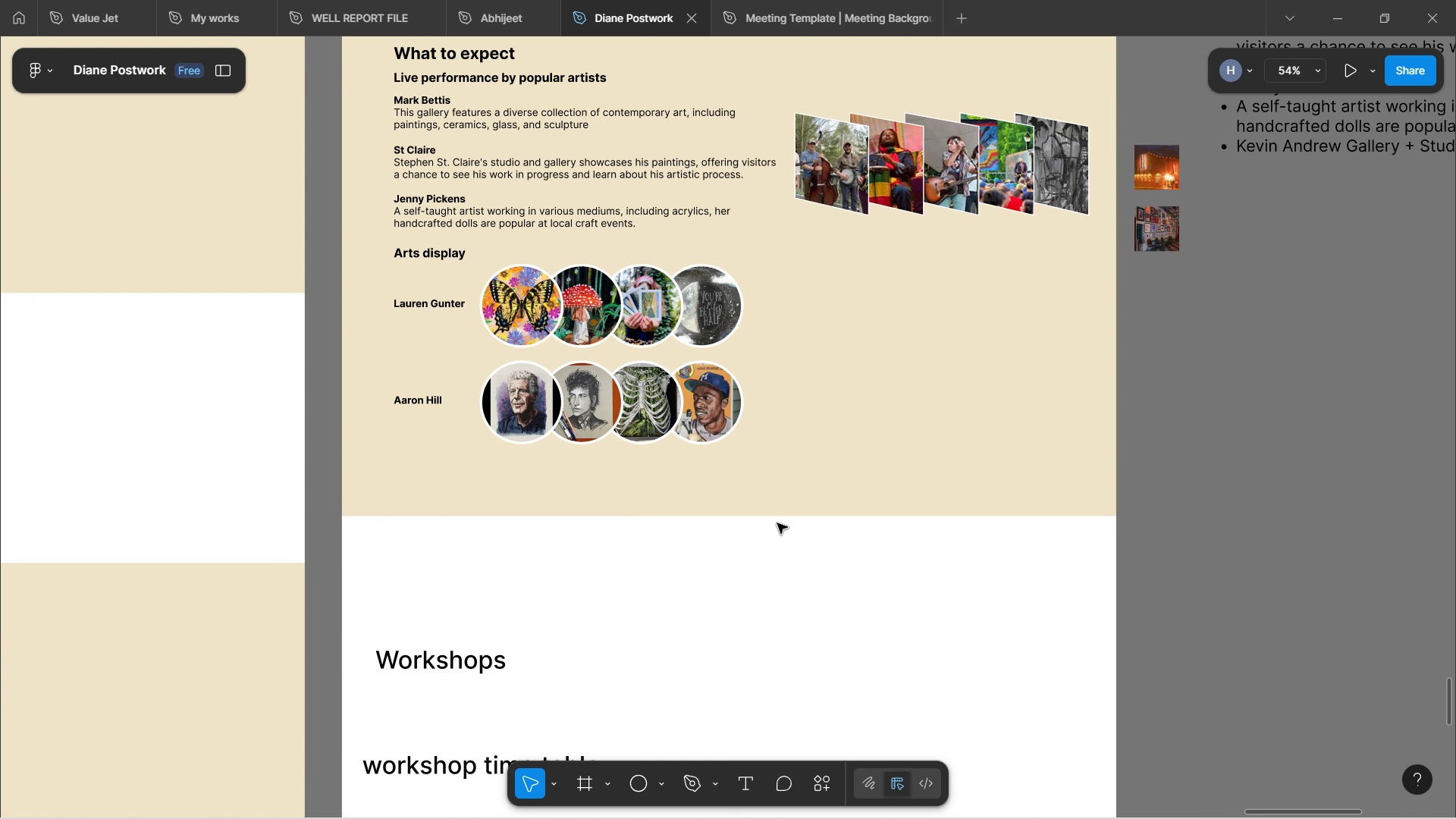 
left_click([446, 668])
 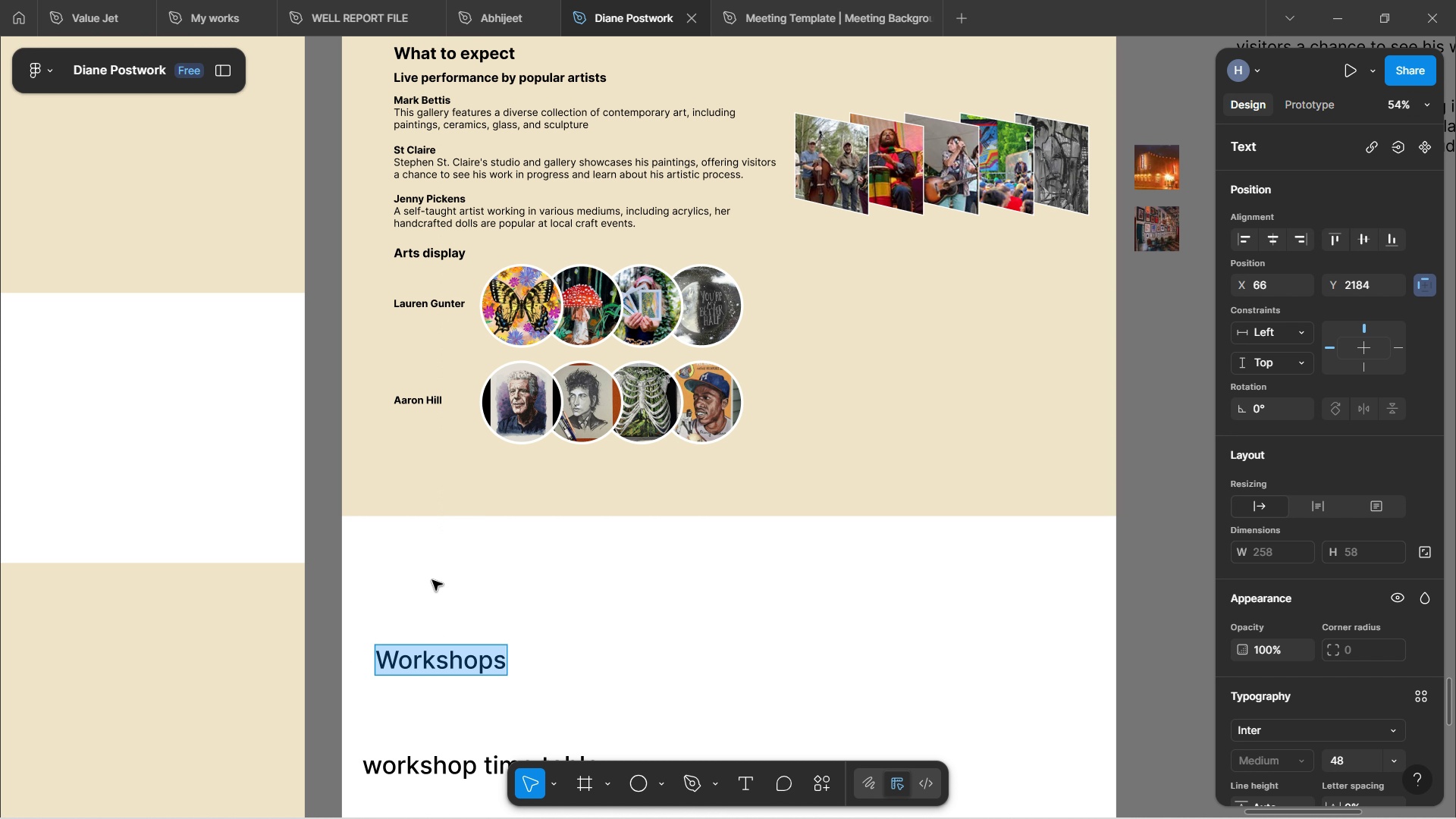 
left_click_drag(start_coordinate=[446, 668], to_coordinate=[419, 479])
 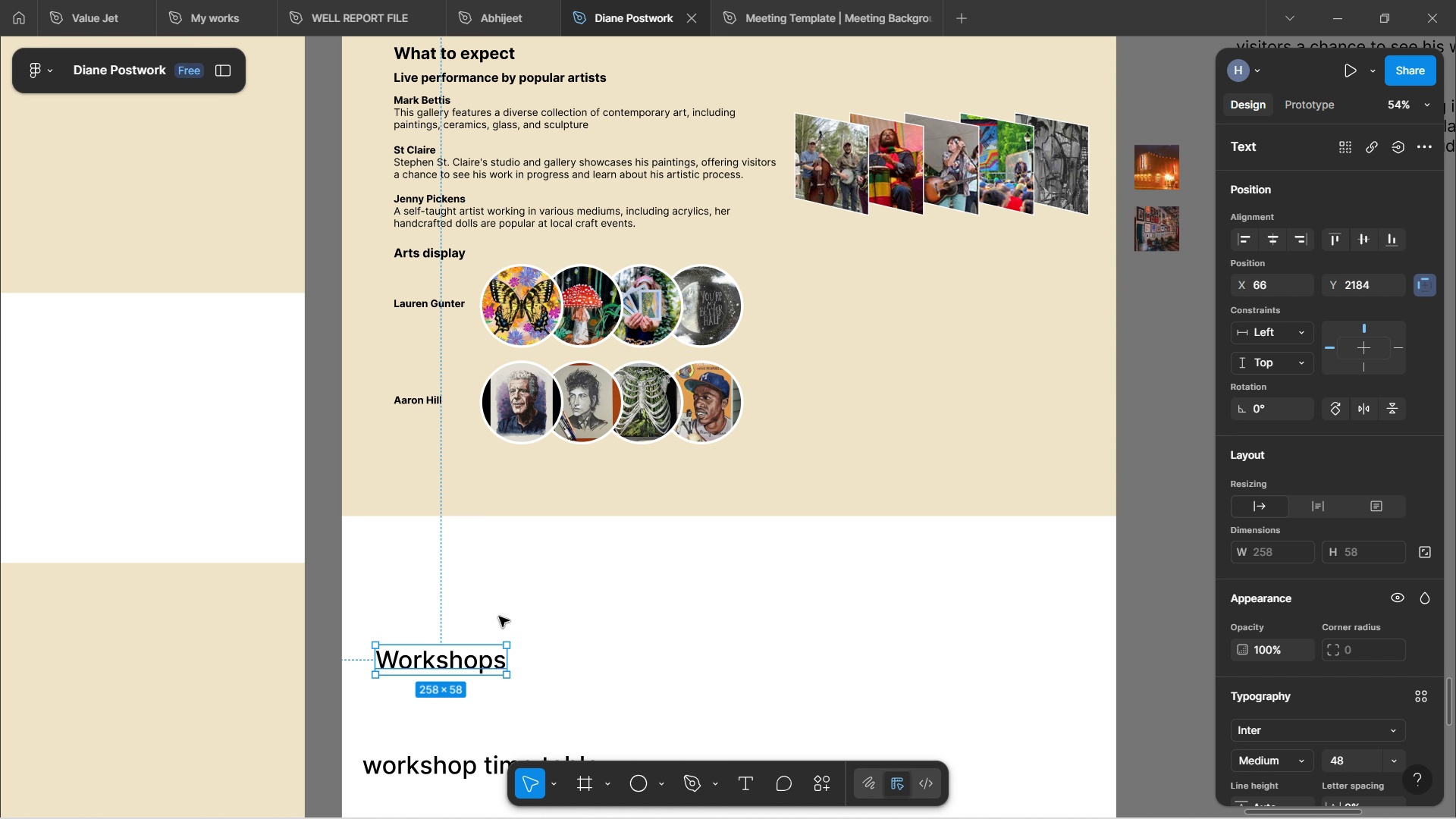 
left_click([499, 617])
 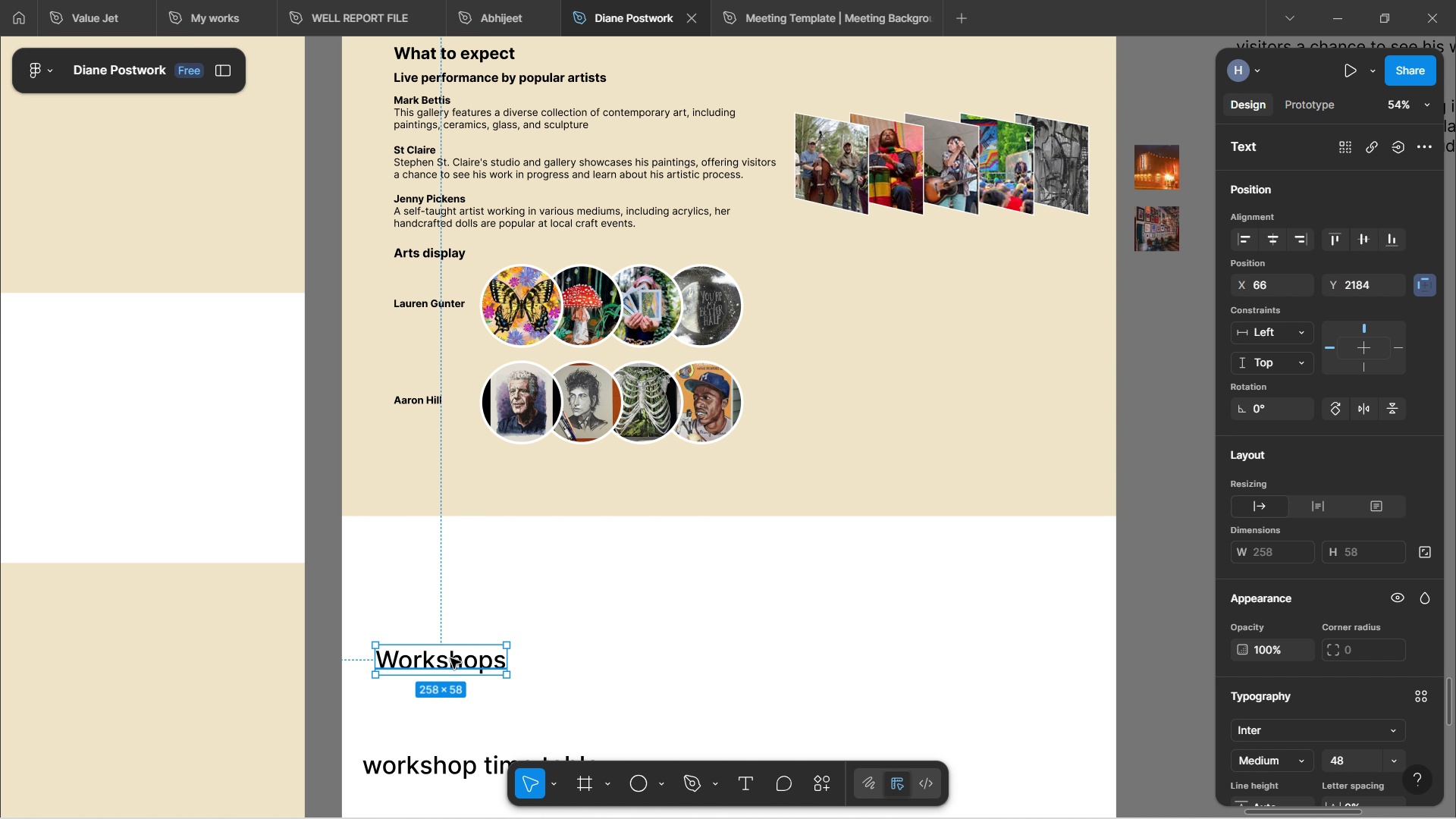 
left_click_drag(start_coordinate=[450, 659], to_coordinate=[456, 478])
 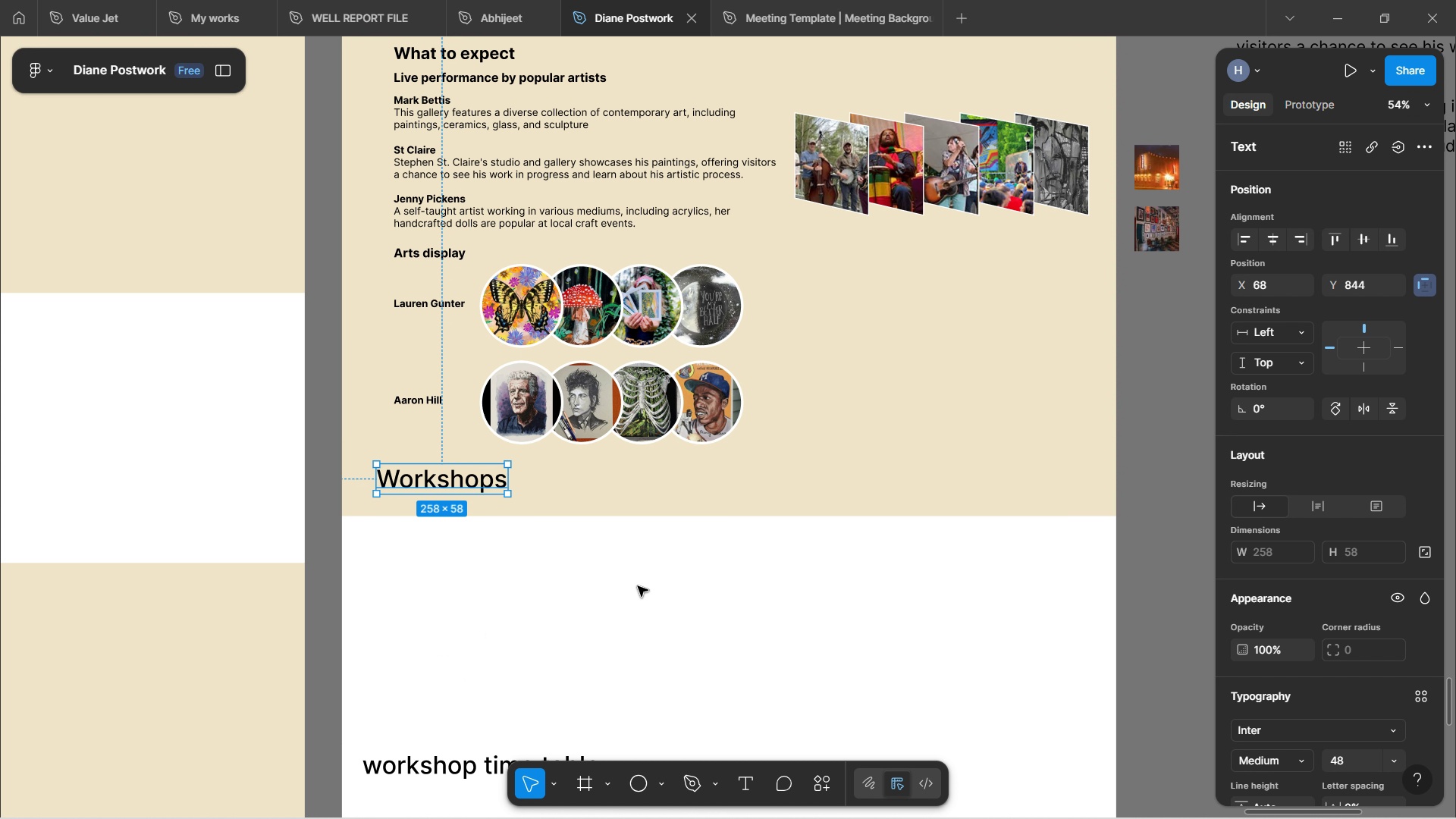 
left_click([638, 586])
 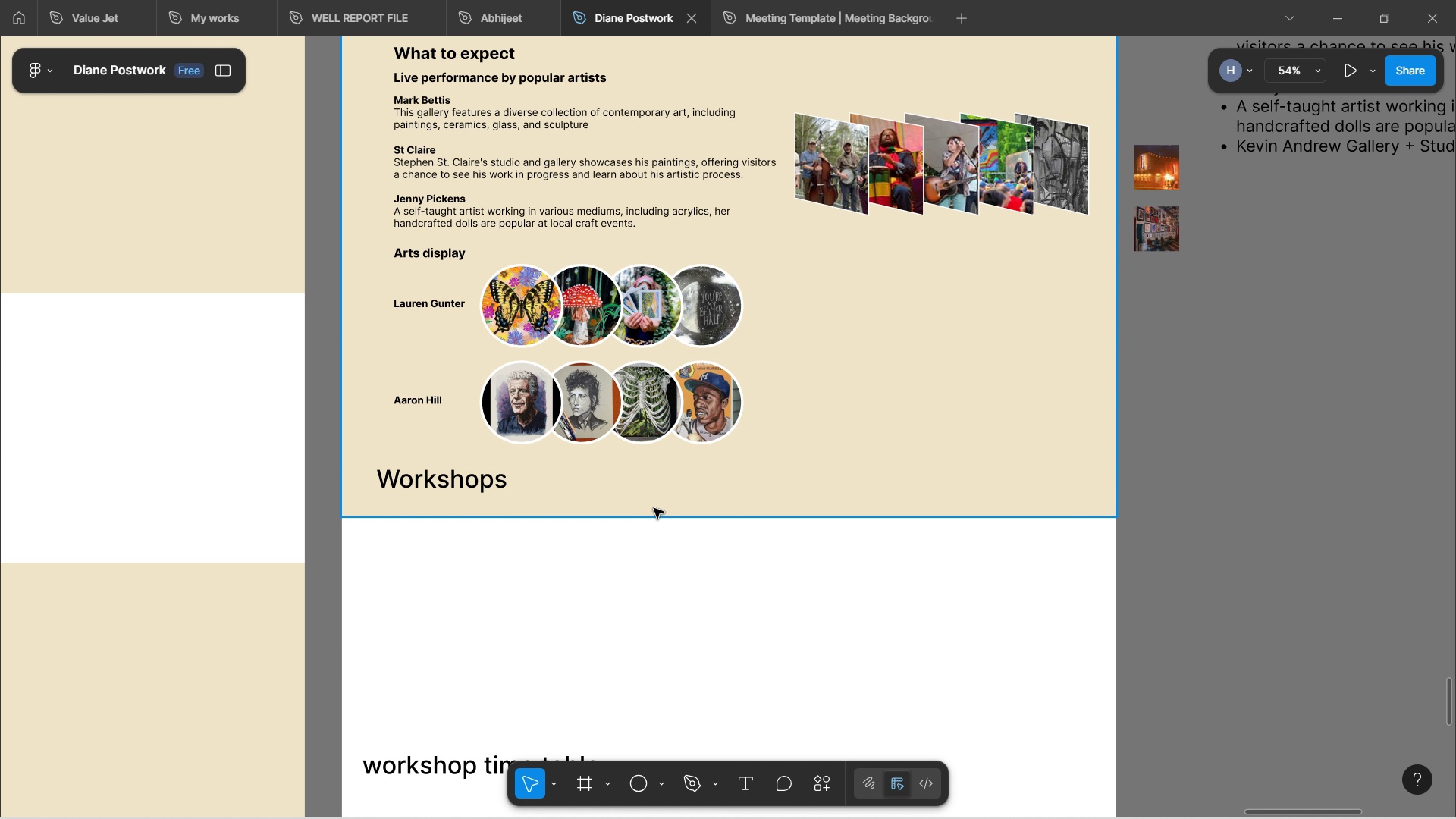 
scroll: coordinate [654, 506], scroll_direction: up, amount: 4.0
 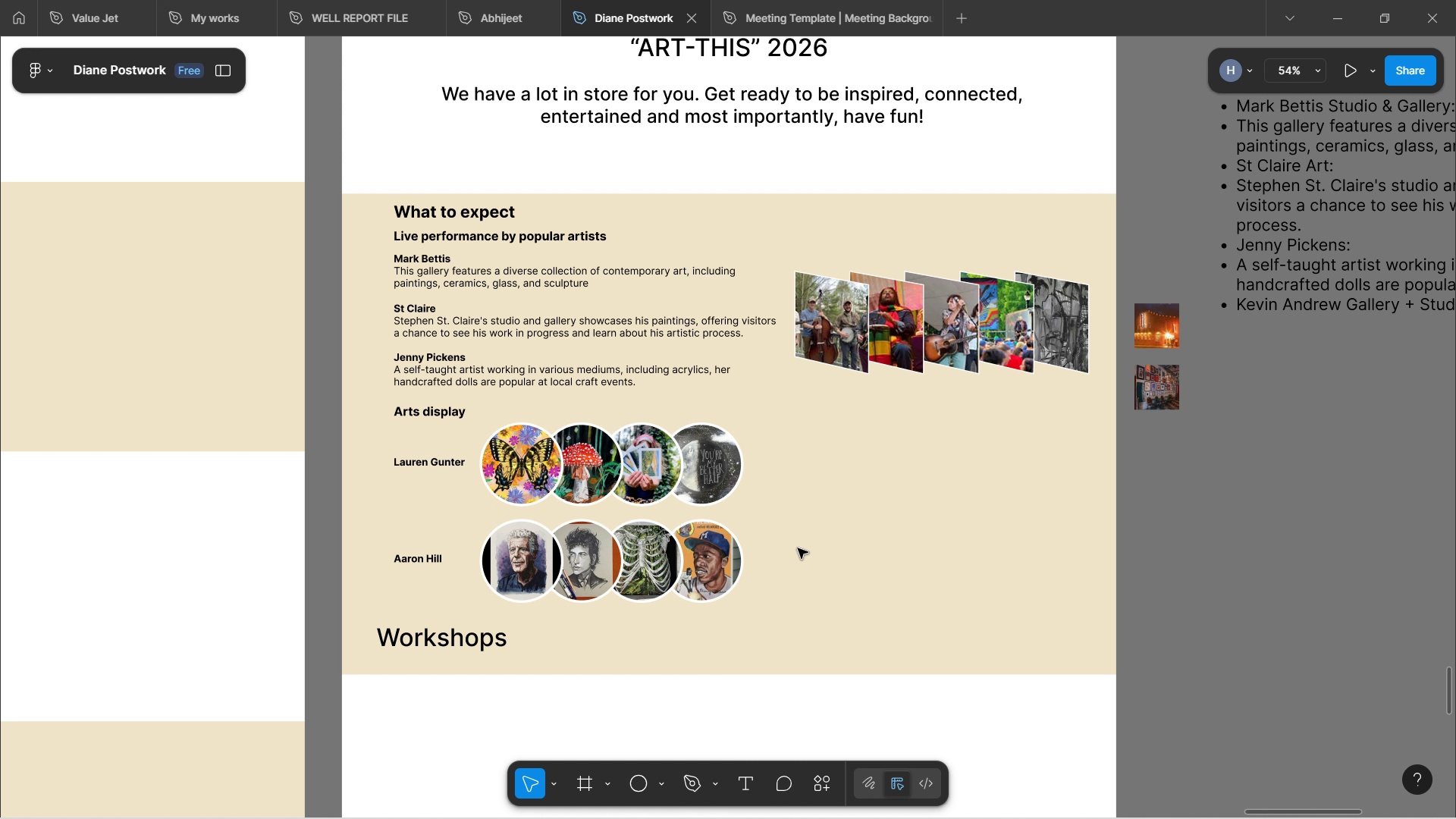 
scroll: coordinate [752, 518], scroll_direction: down, amount: 5.0
 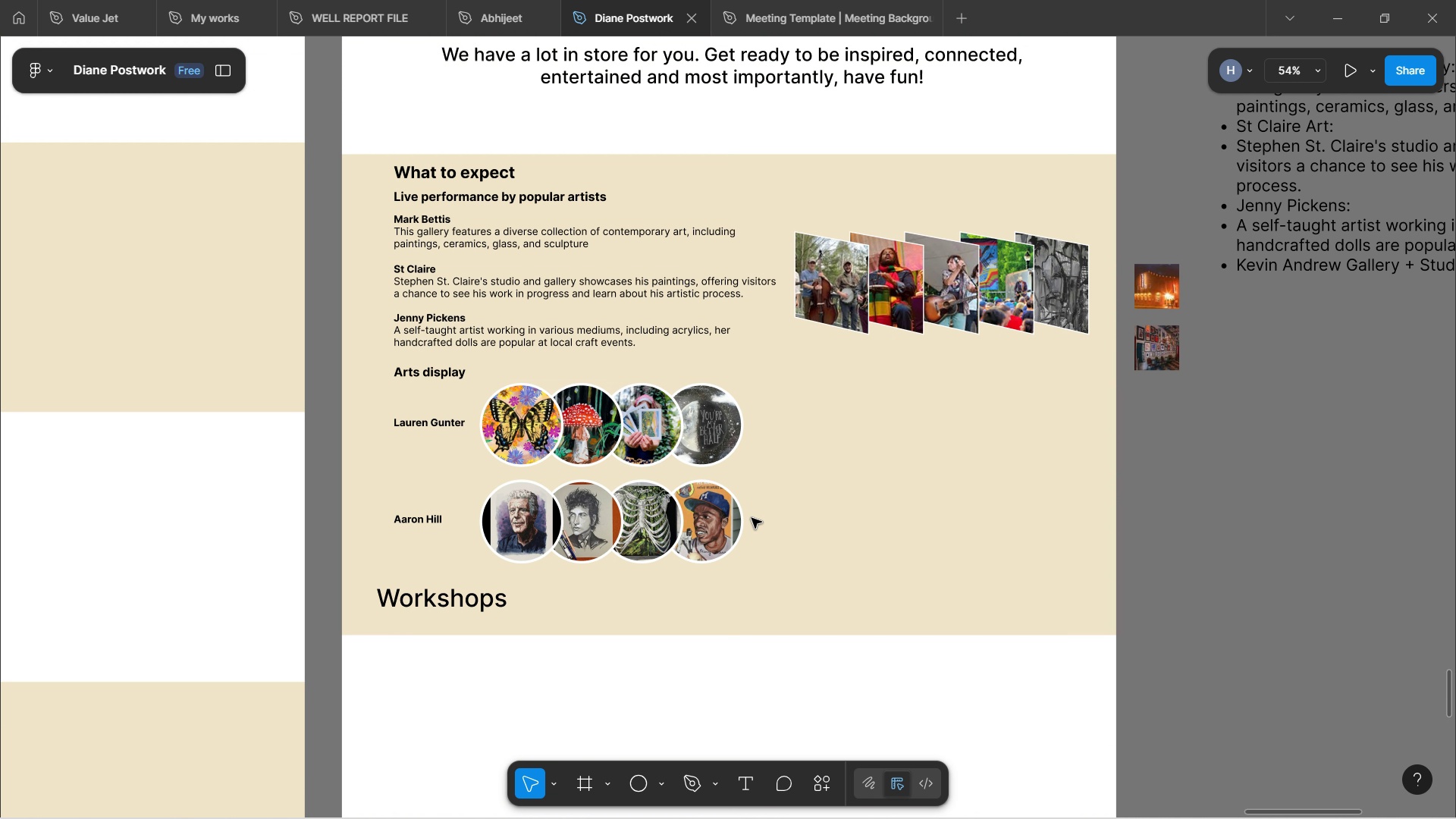 
scroll: coordinate [752, 518], scroll_direction: up, amount: 4.0
 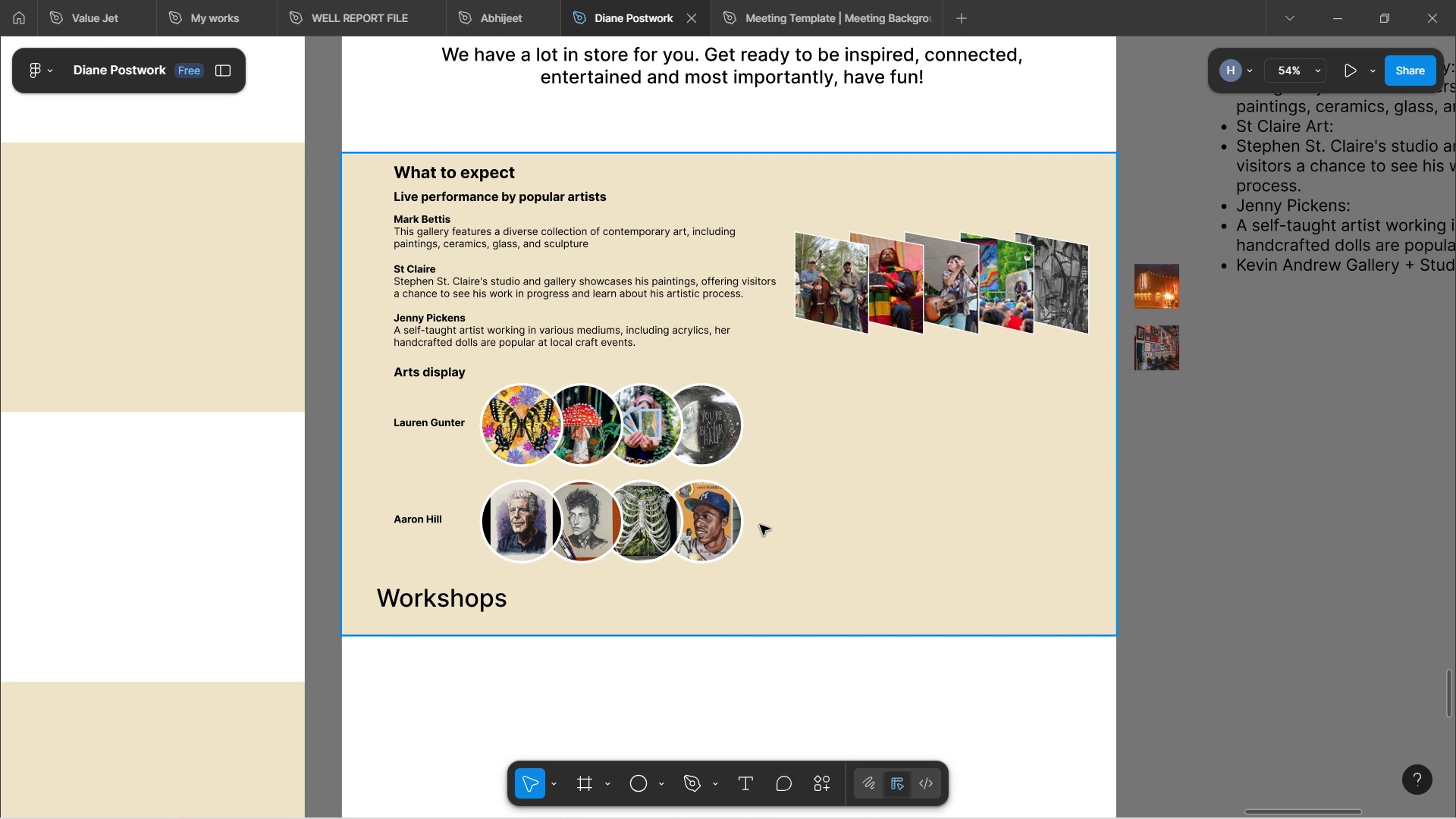 
wait(11.04)
 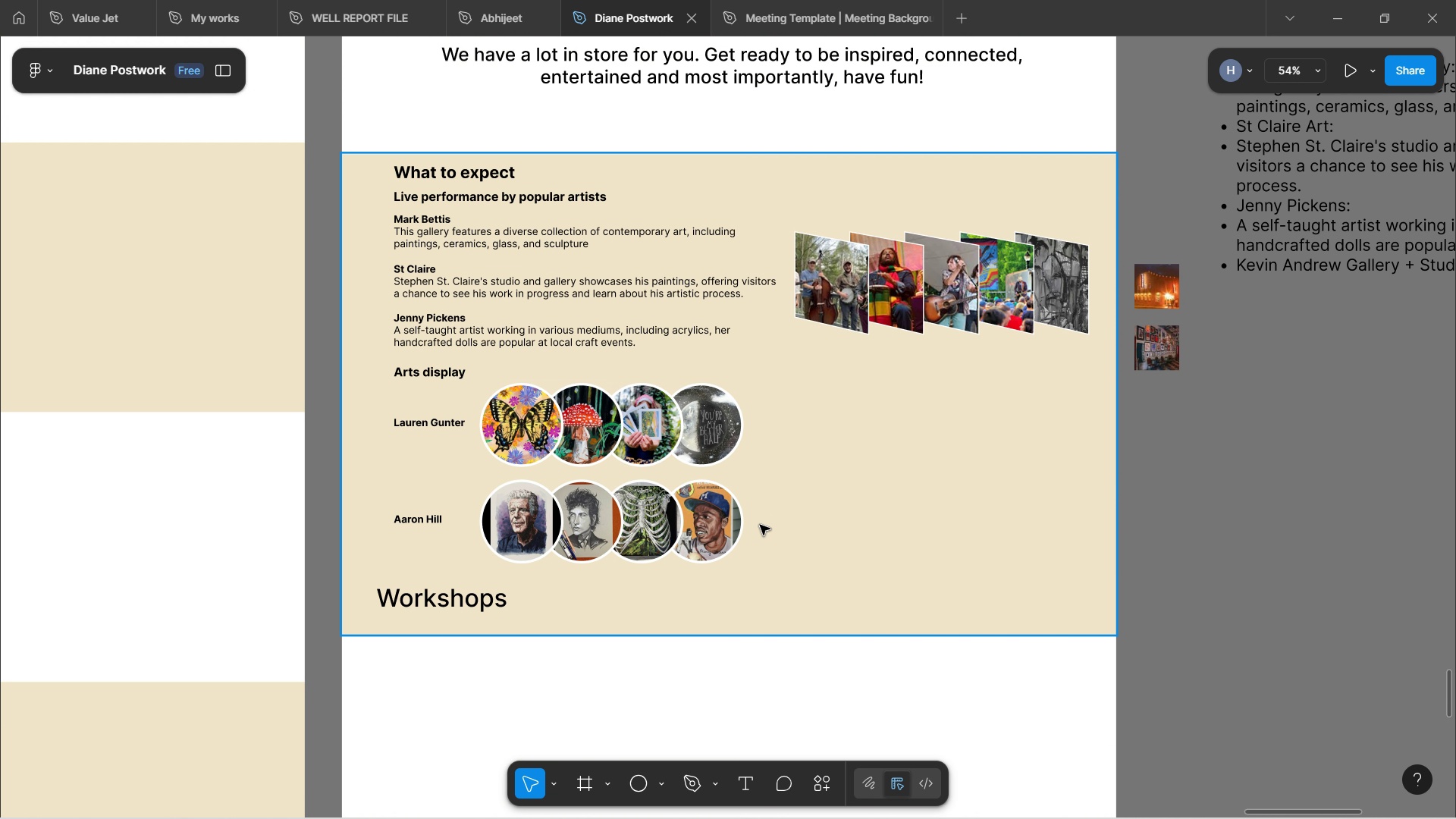 
scroll: coordinate [752, 520], scroll_direction: down, amount: 1.0
 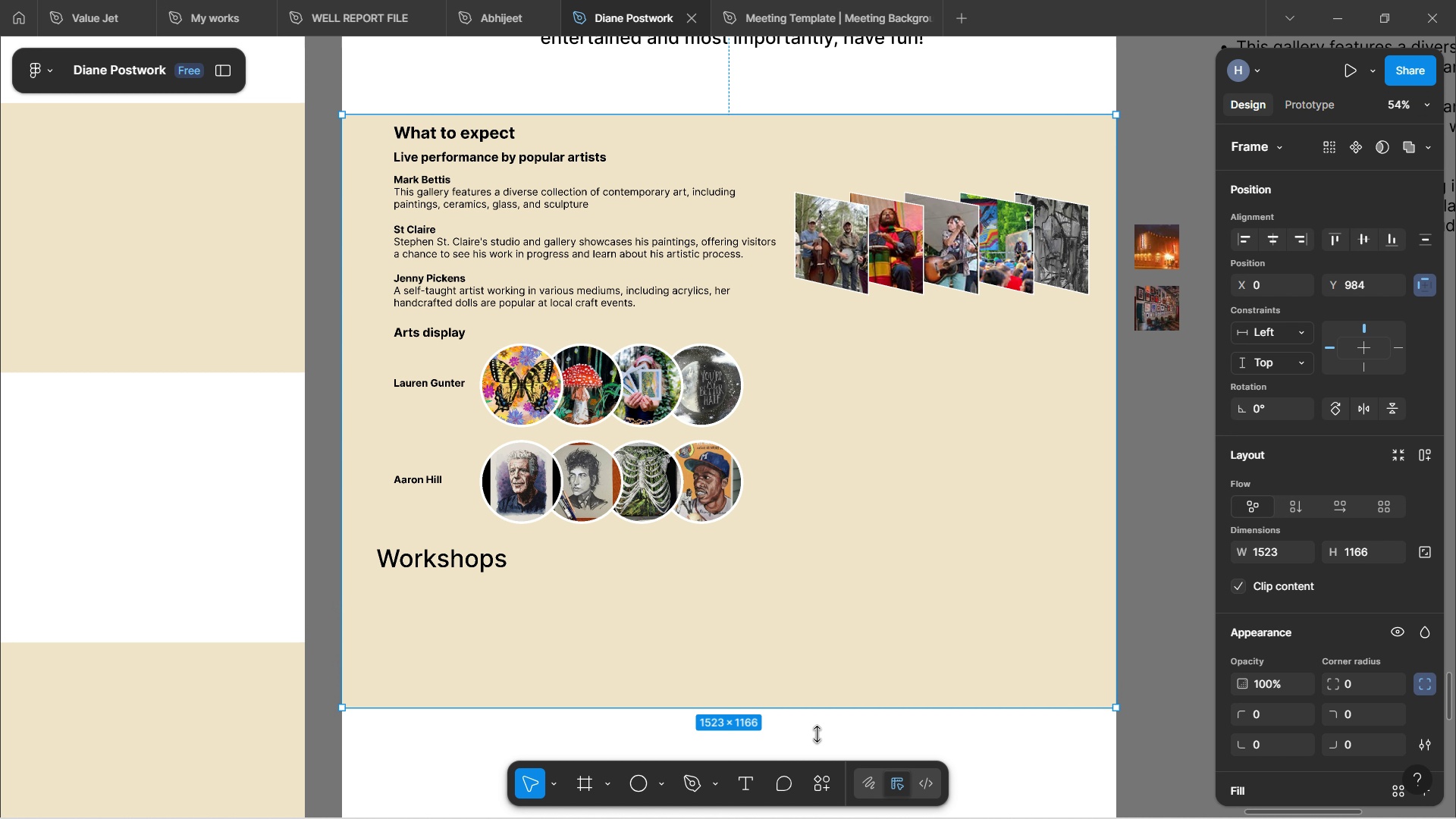 
left_click([782, 501])
 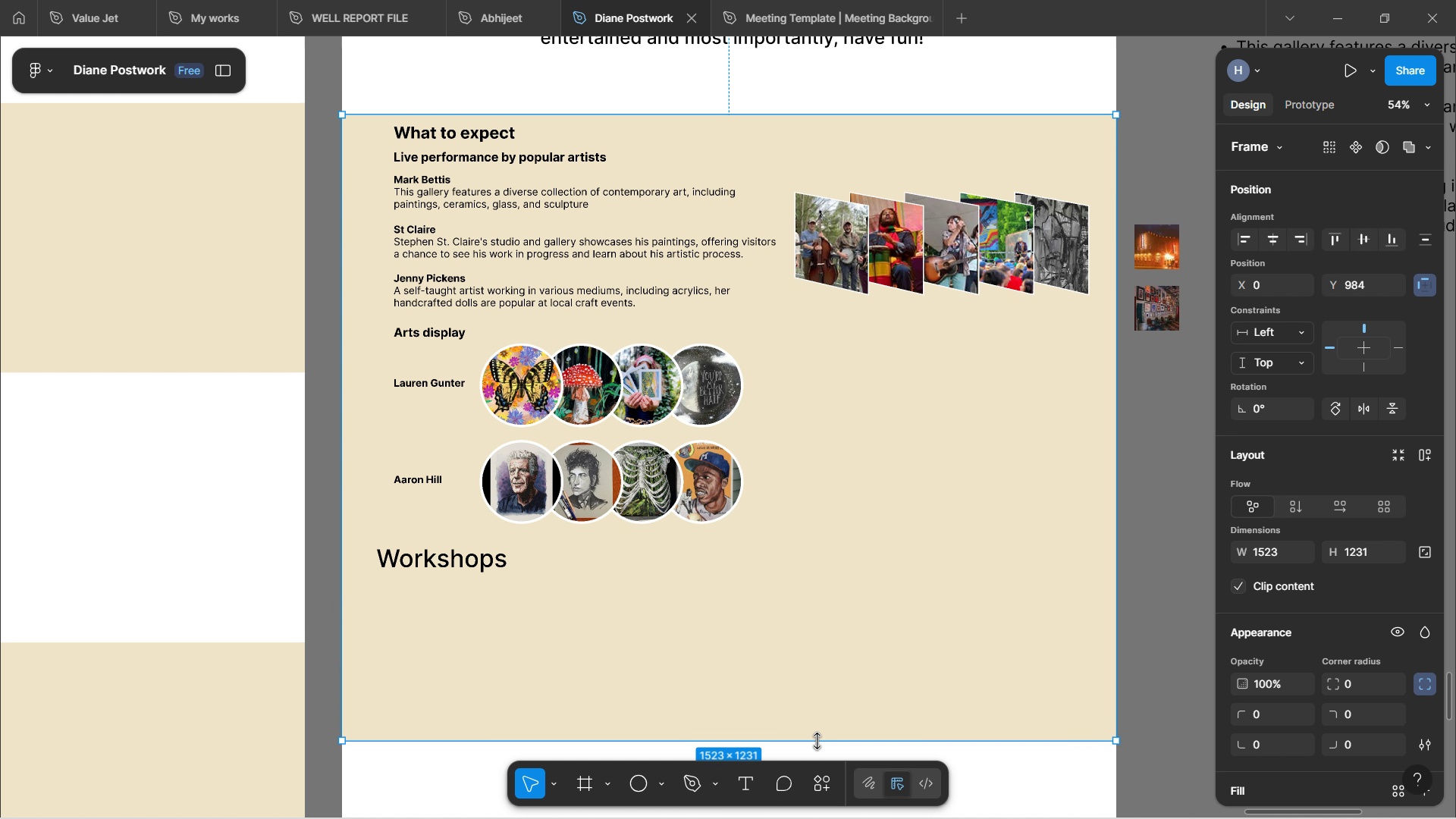 
left_click_drag(start_coordinate=[799, 596], to_coordinate=[817, 741])
 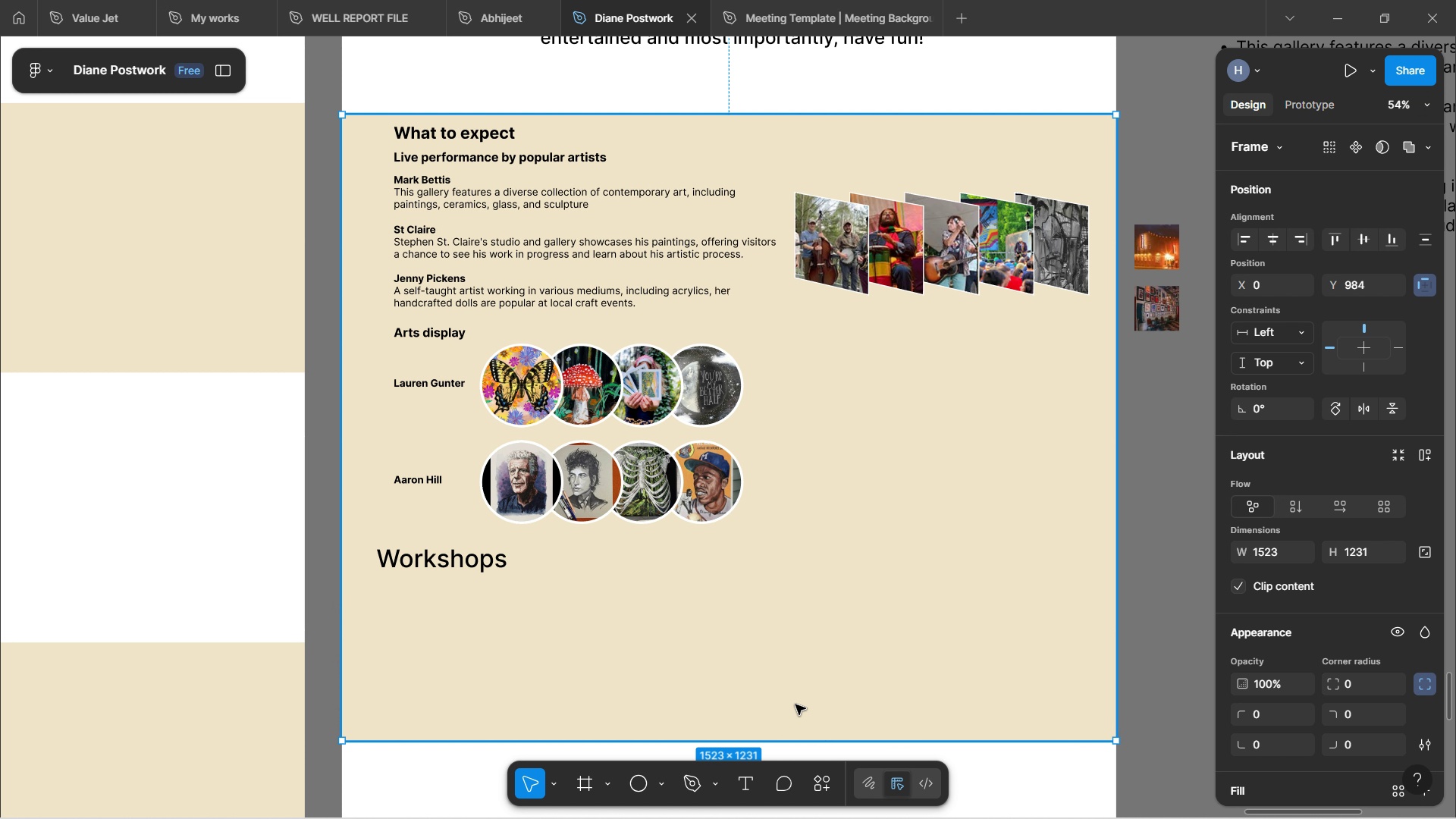 
scroll: coordinate [541, 350], scroll_direction: up, amount: 7.0
 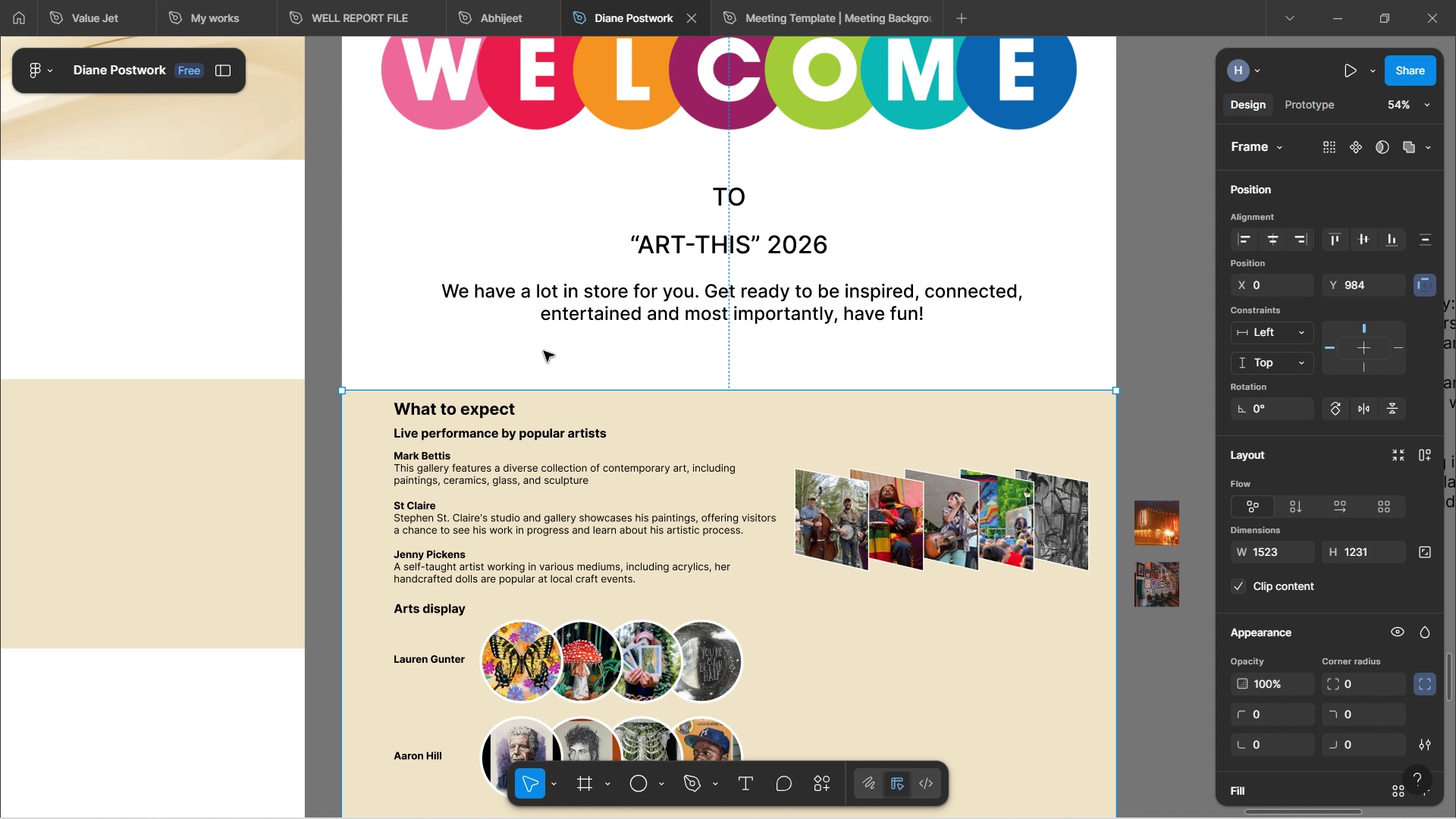 
scroll: coordinate [610, 358], scroll_direction: down, amount: 5.0
 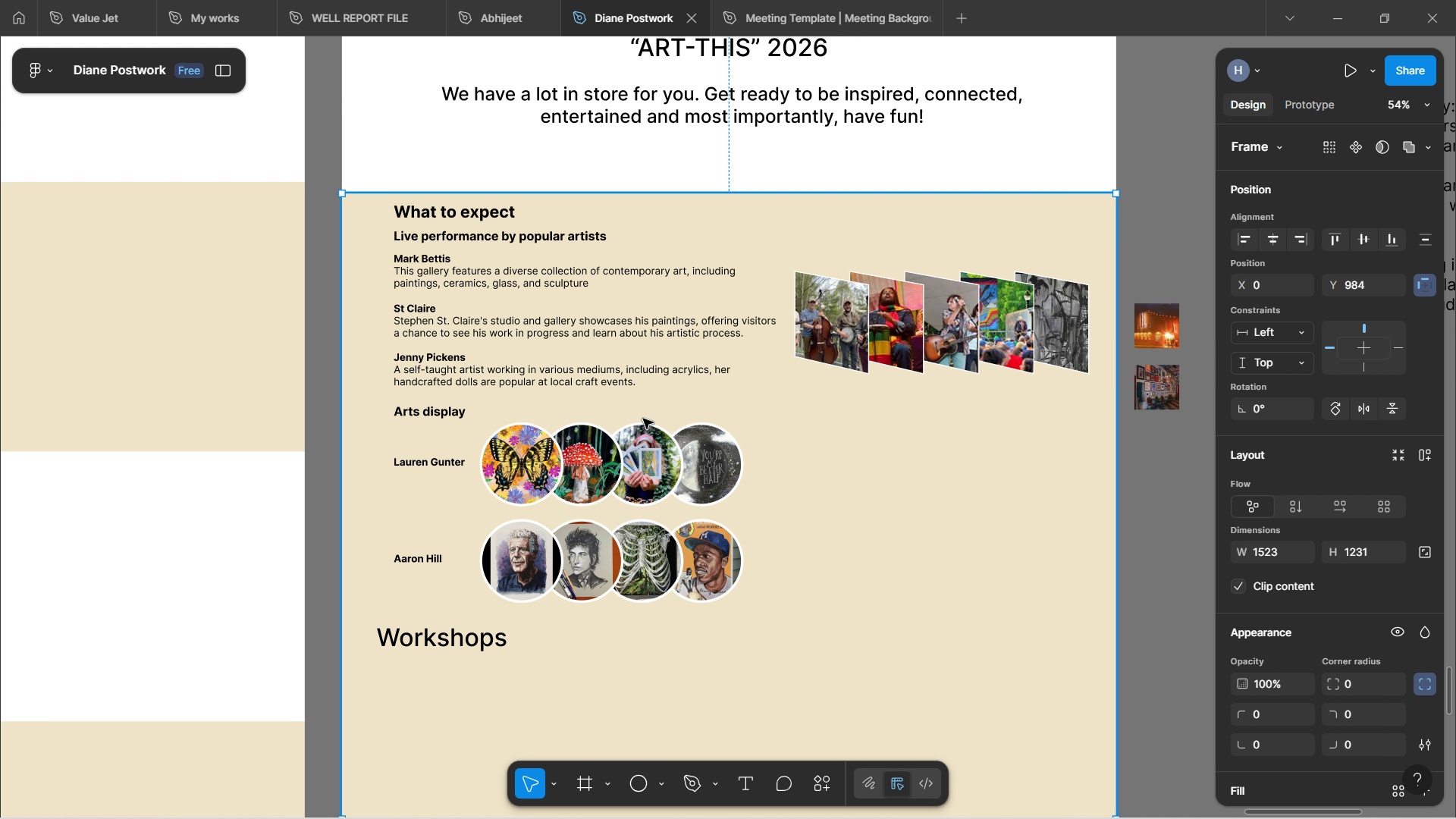 
wait(8.8)
 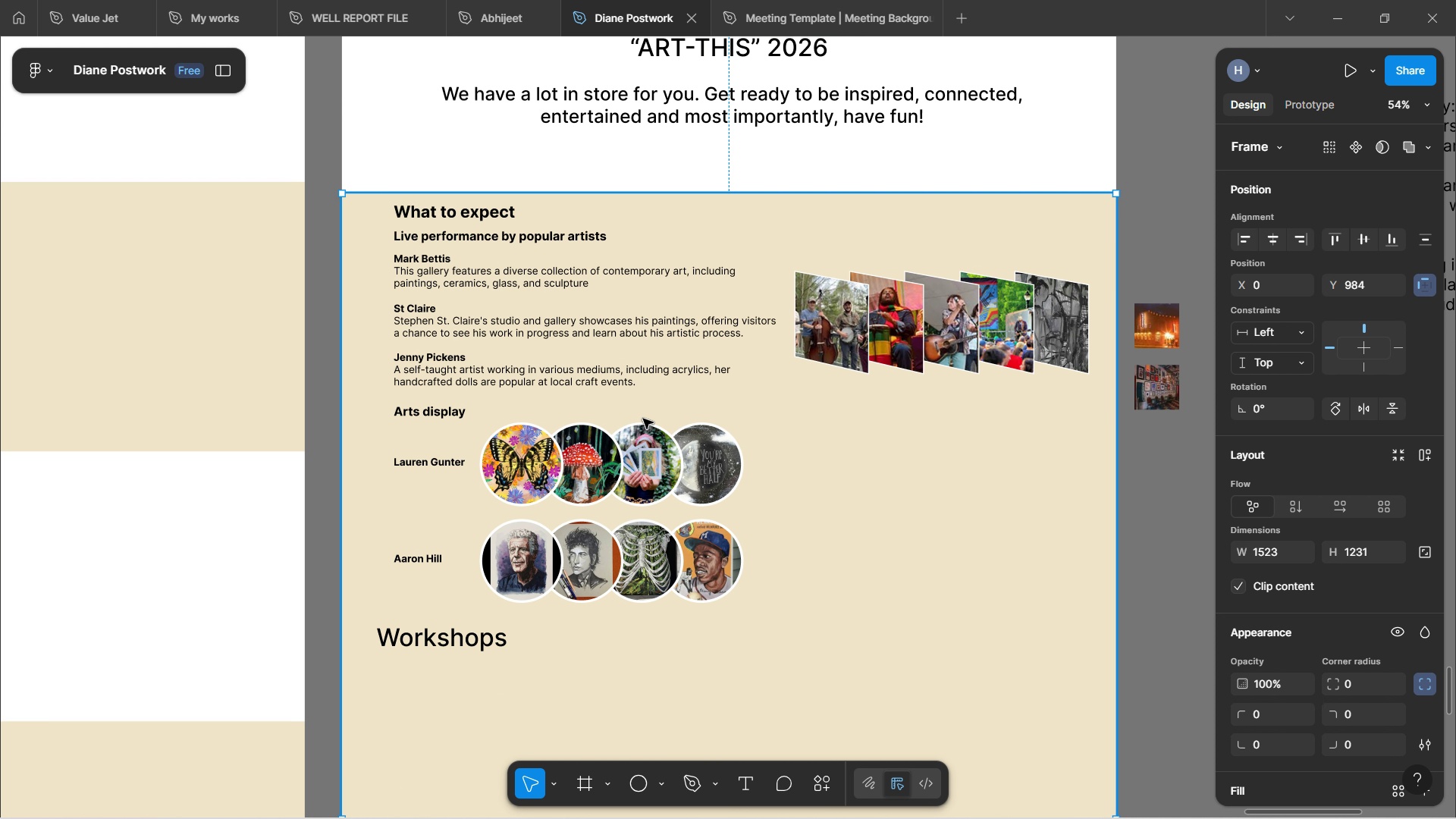 
double_click([454, 415])
 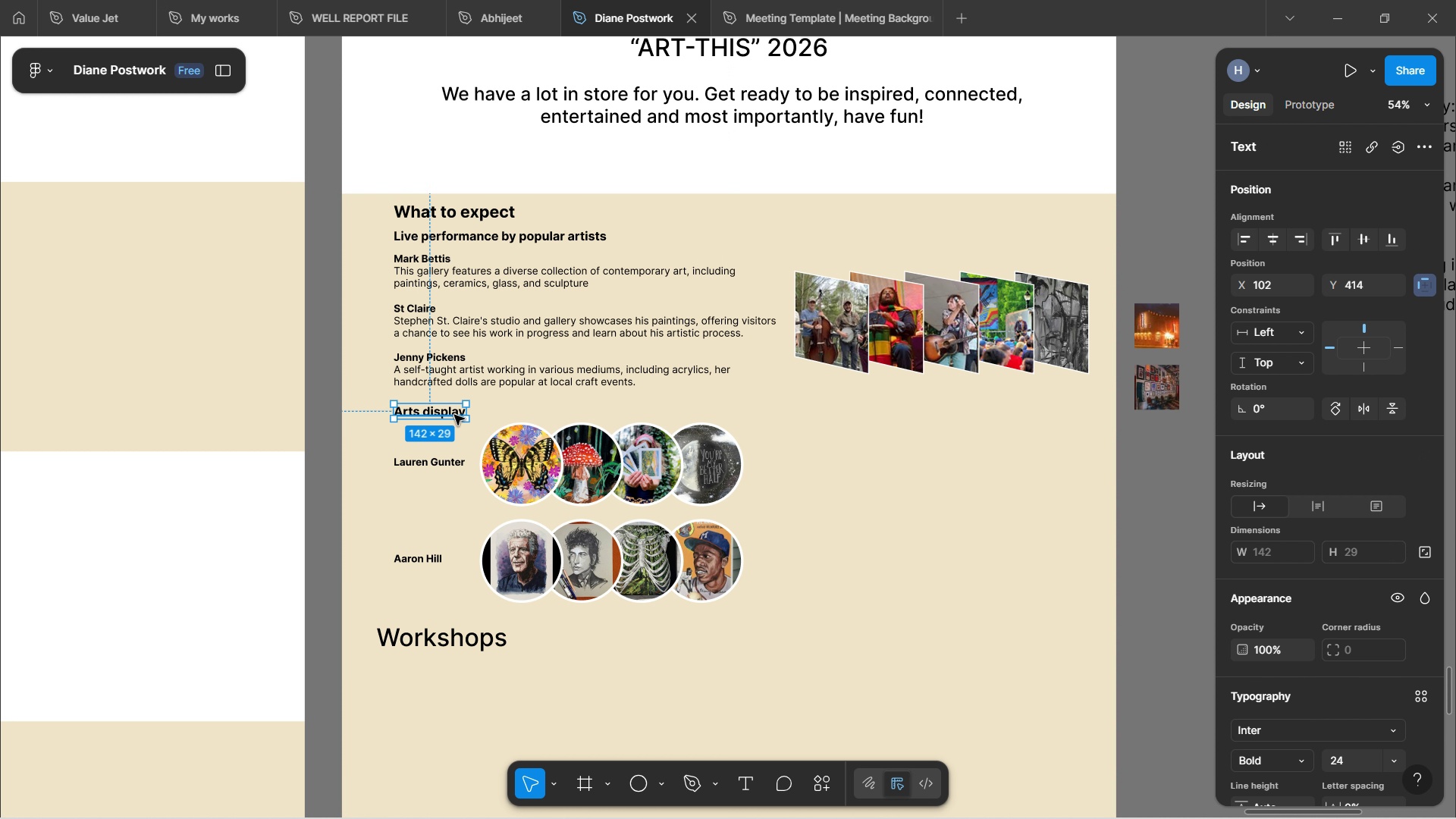 
double_click([454, 415])
 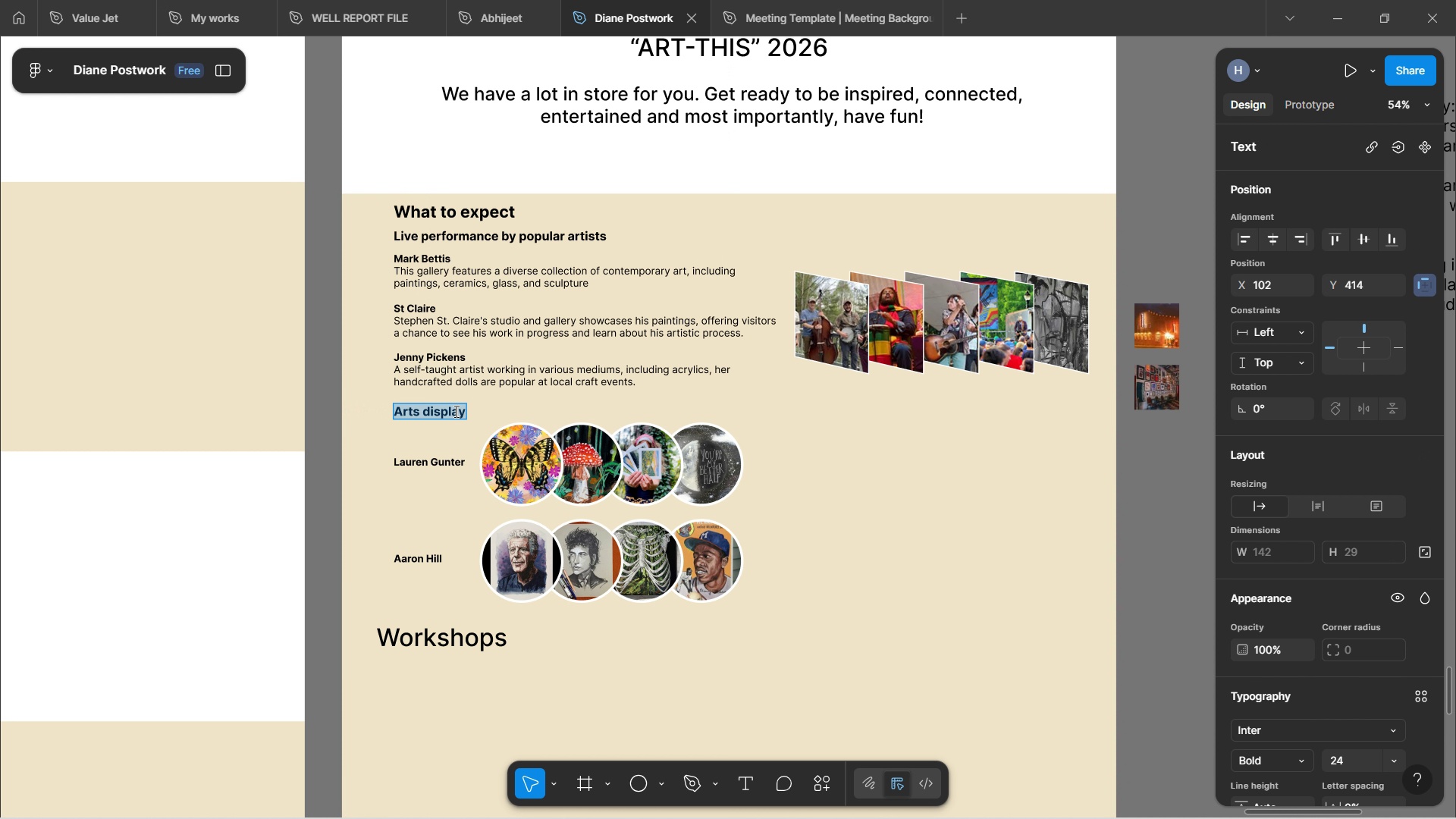 
key(ArrowRight)
 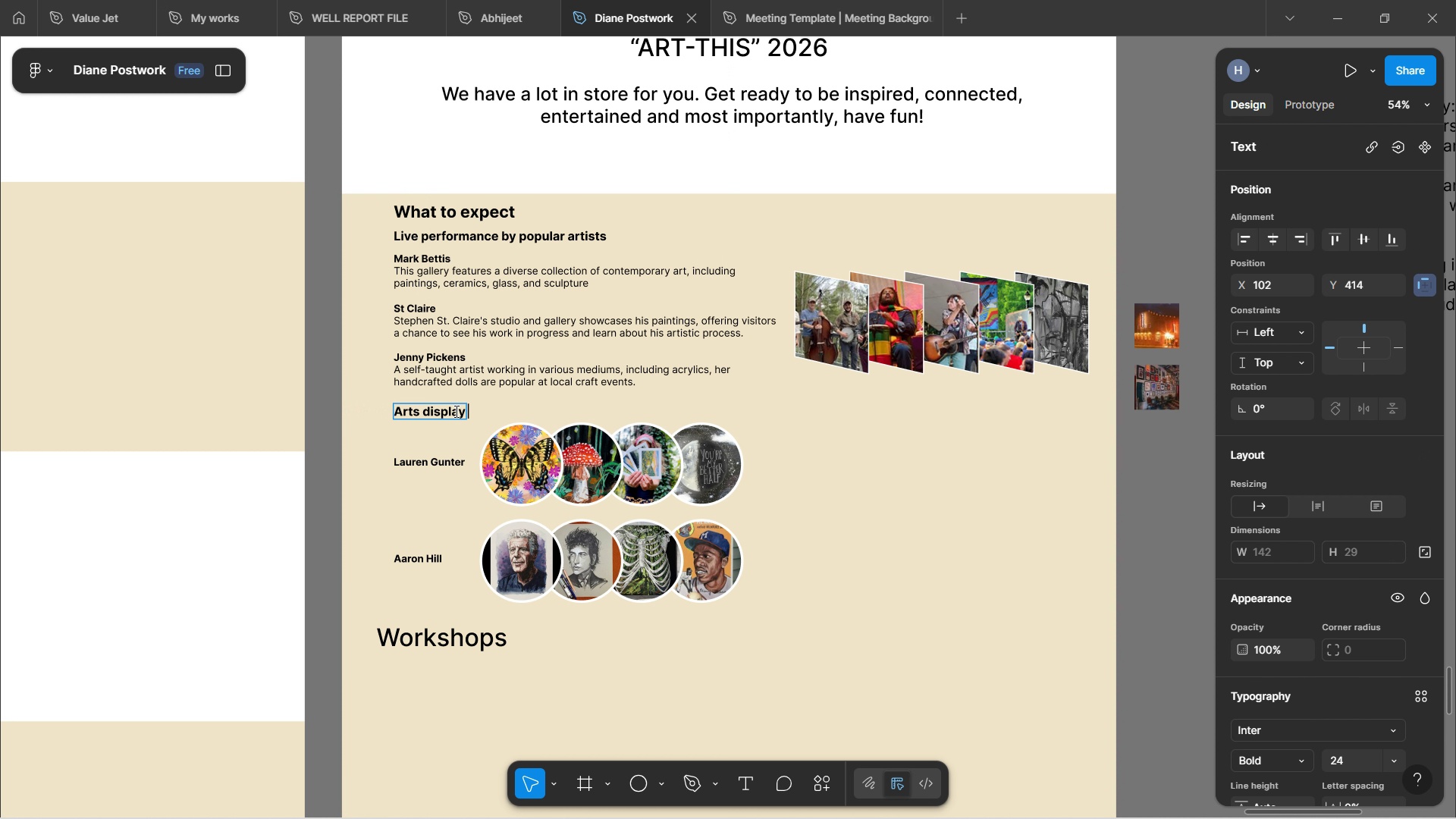 
type( by the famous)
 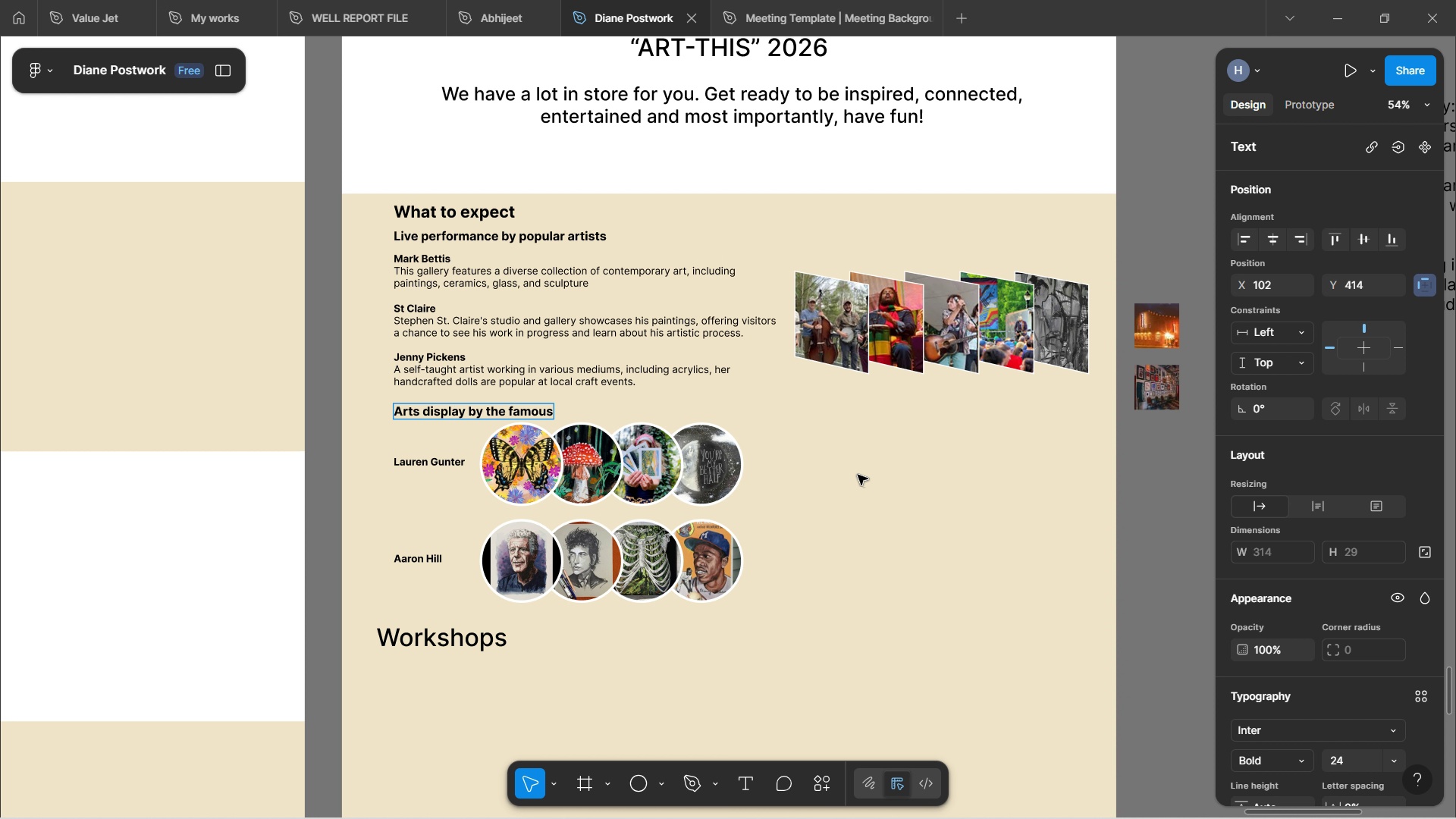 
double_click([858, 475])
 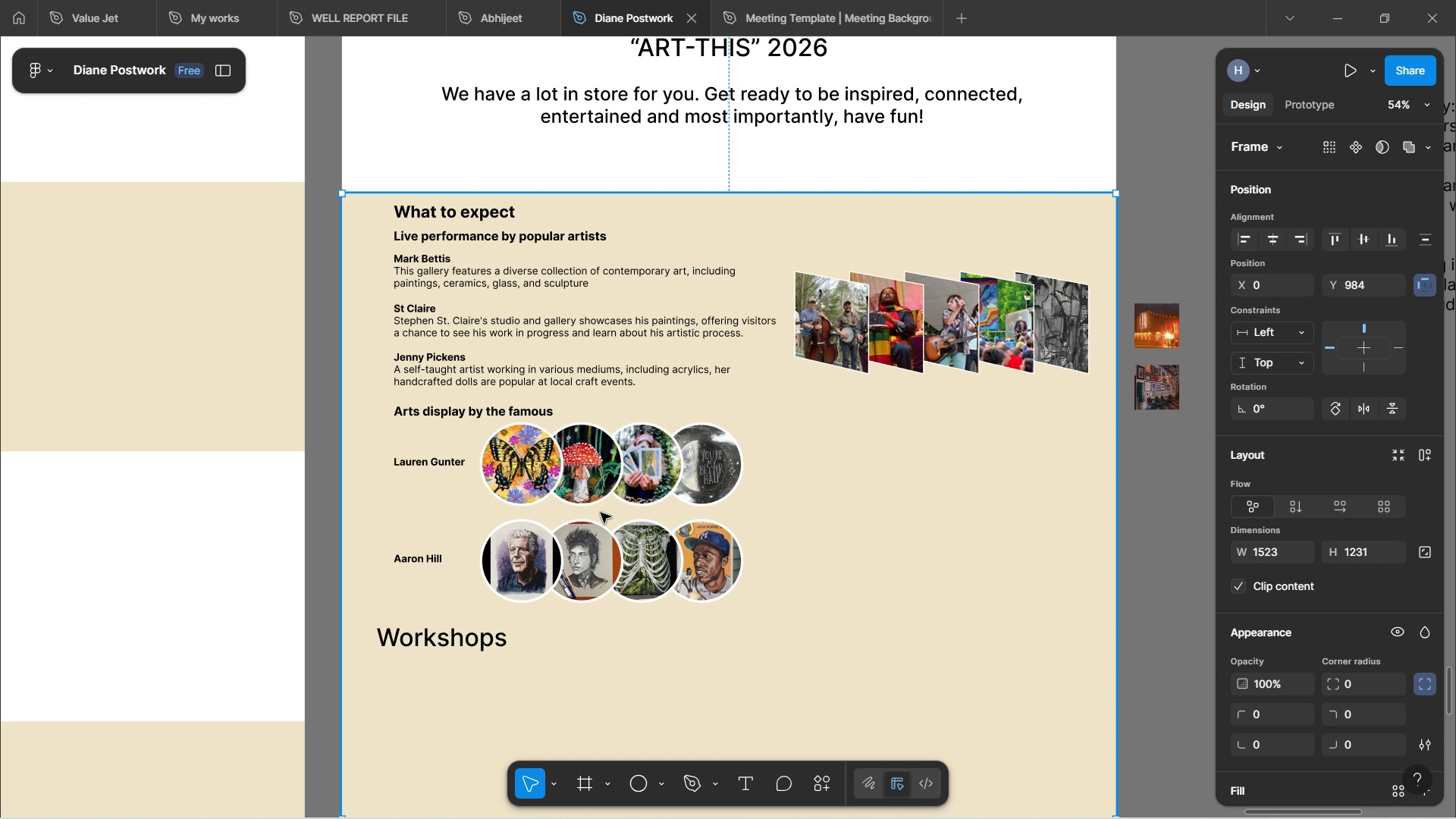 
double_click([599, 483])
 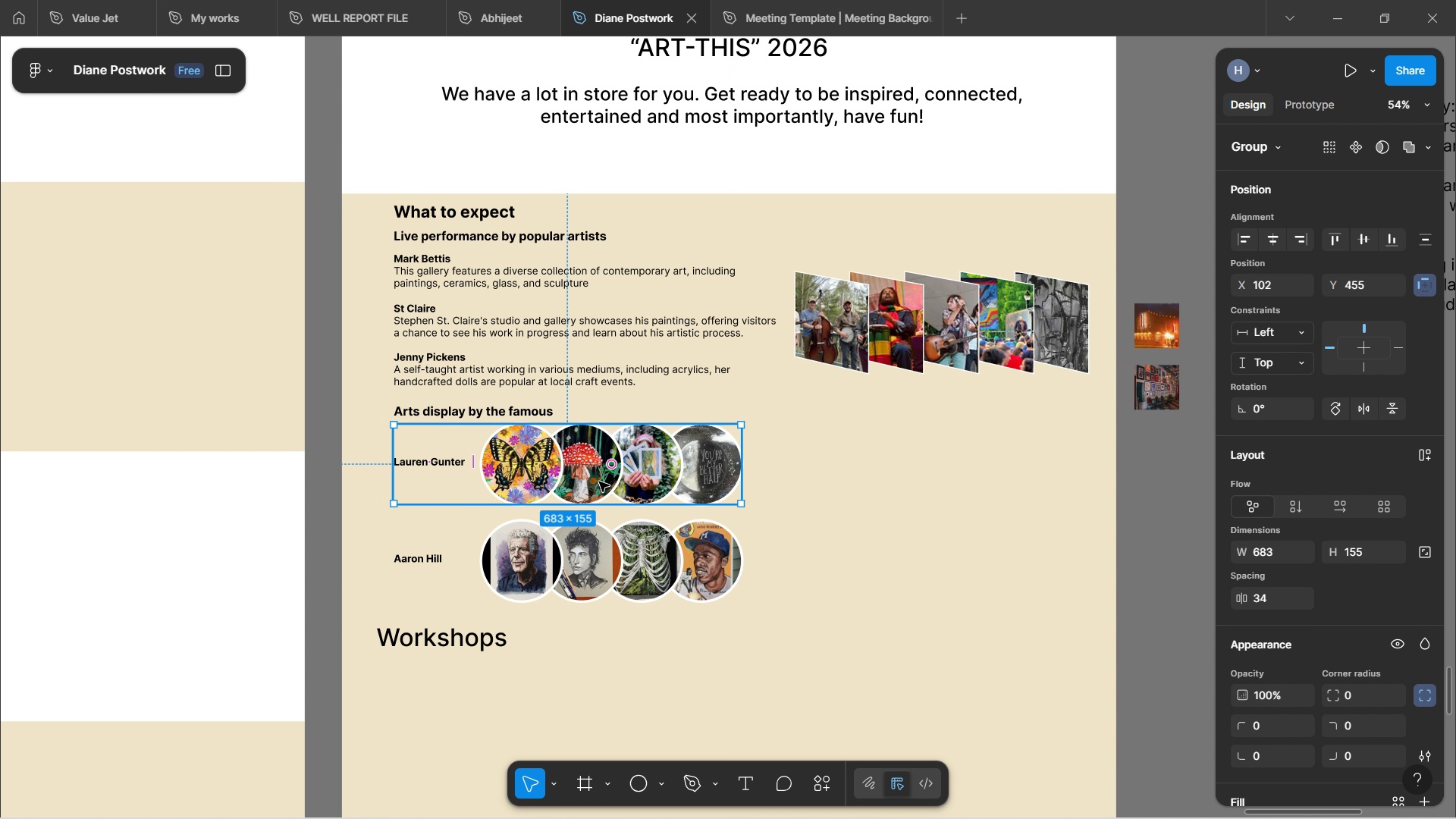 
key(ArrowDown)
 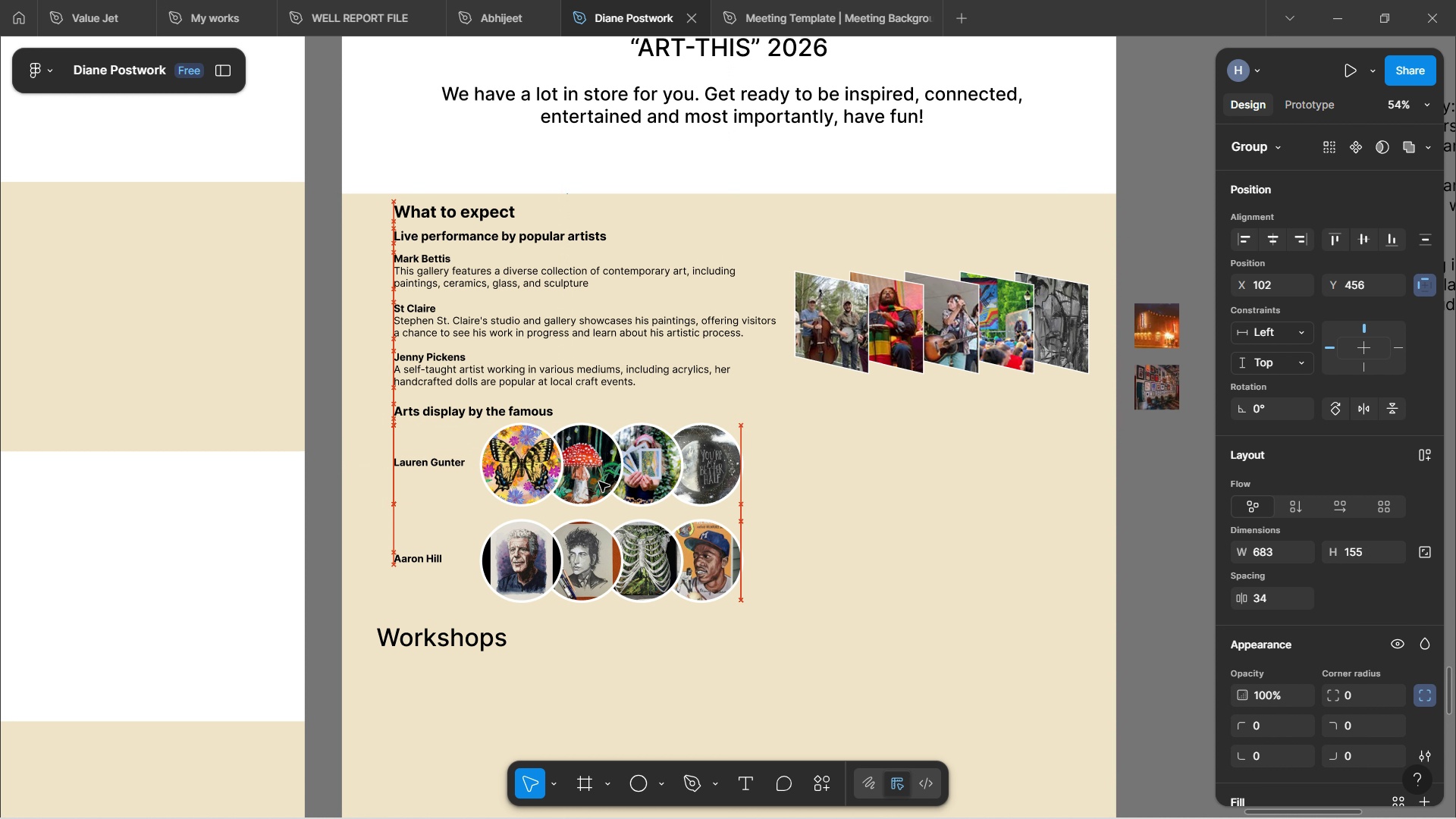 
key(ArrowDown)
 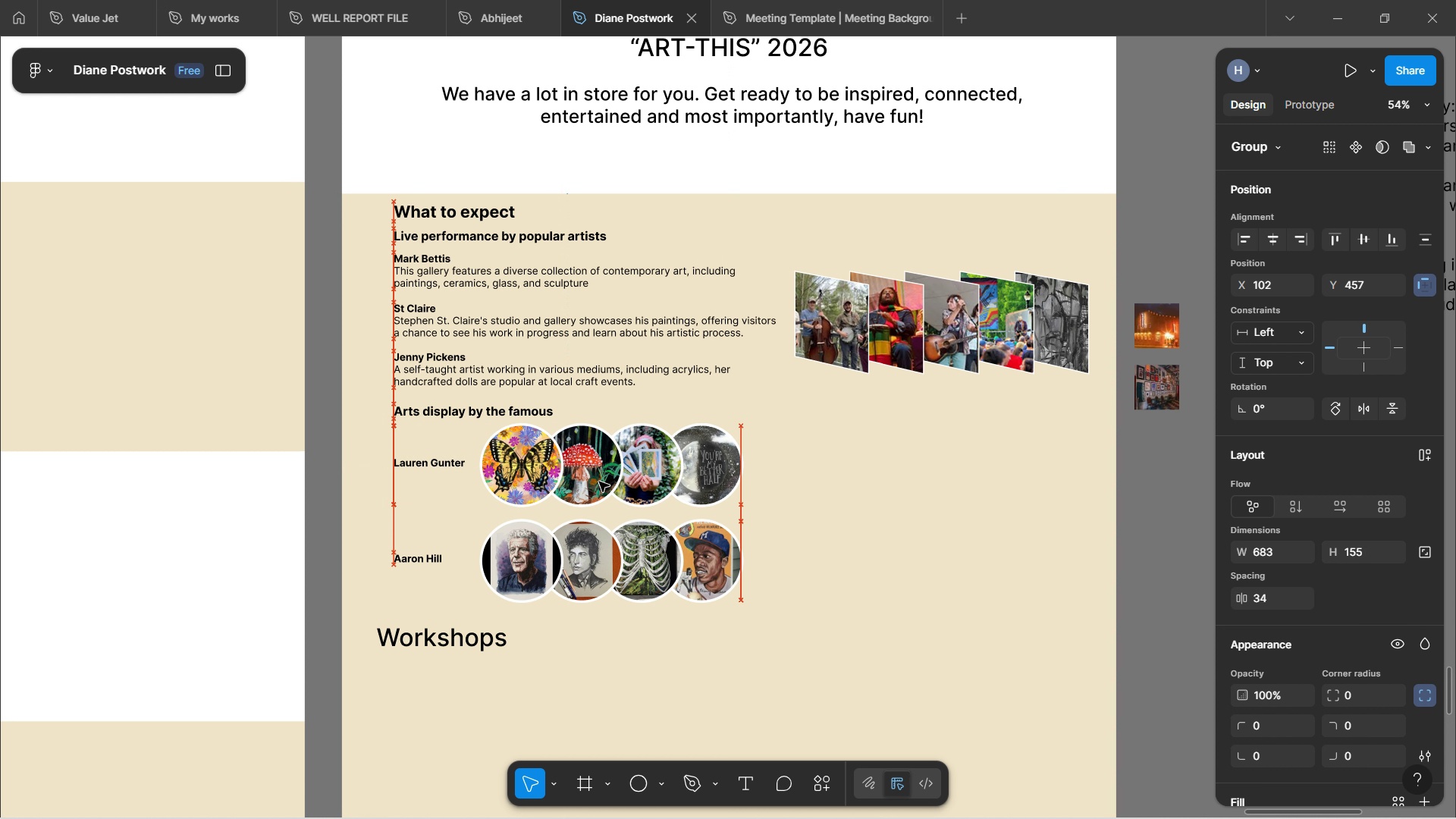 
key(ArrowDown)
 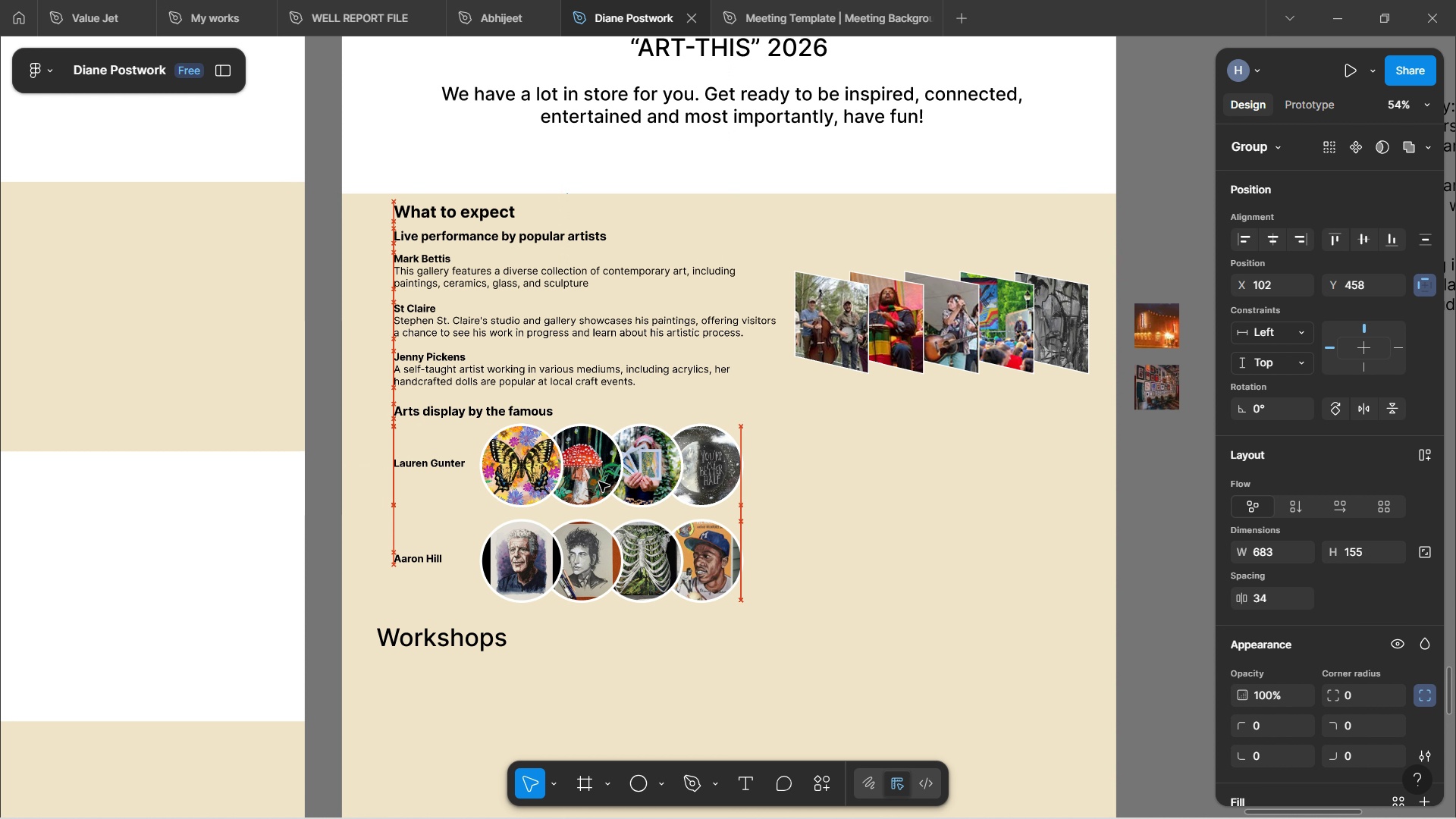 
key(ArrowDown)
 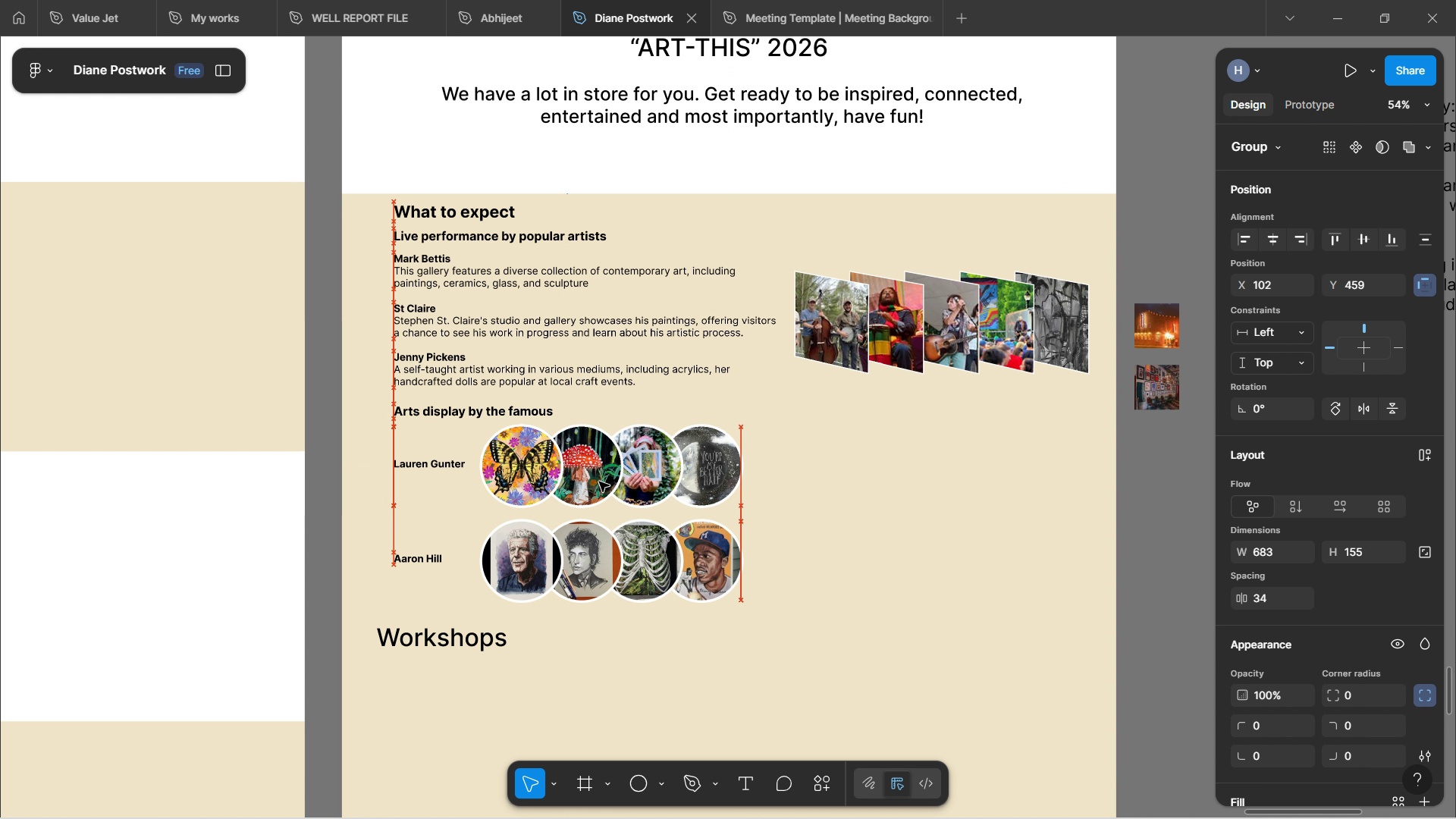 
key(ArrowDown)
 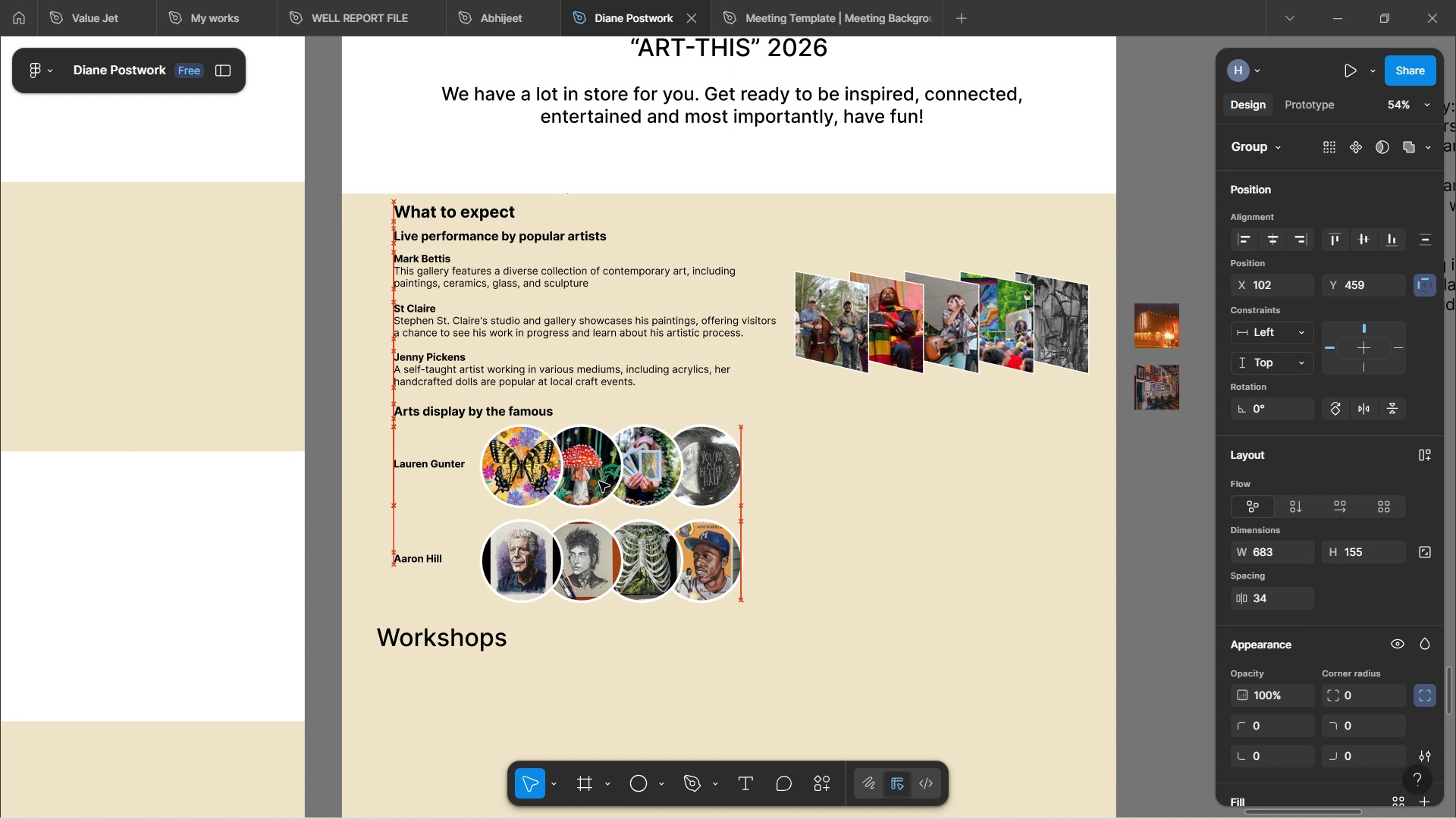 
key(ArrowDown)
 